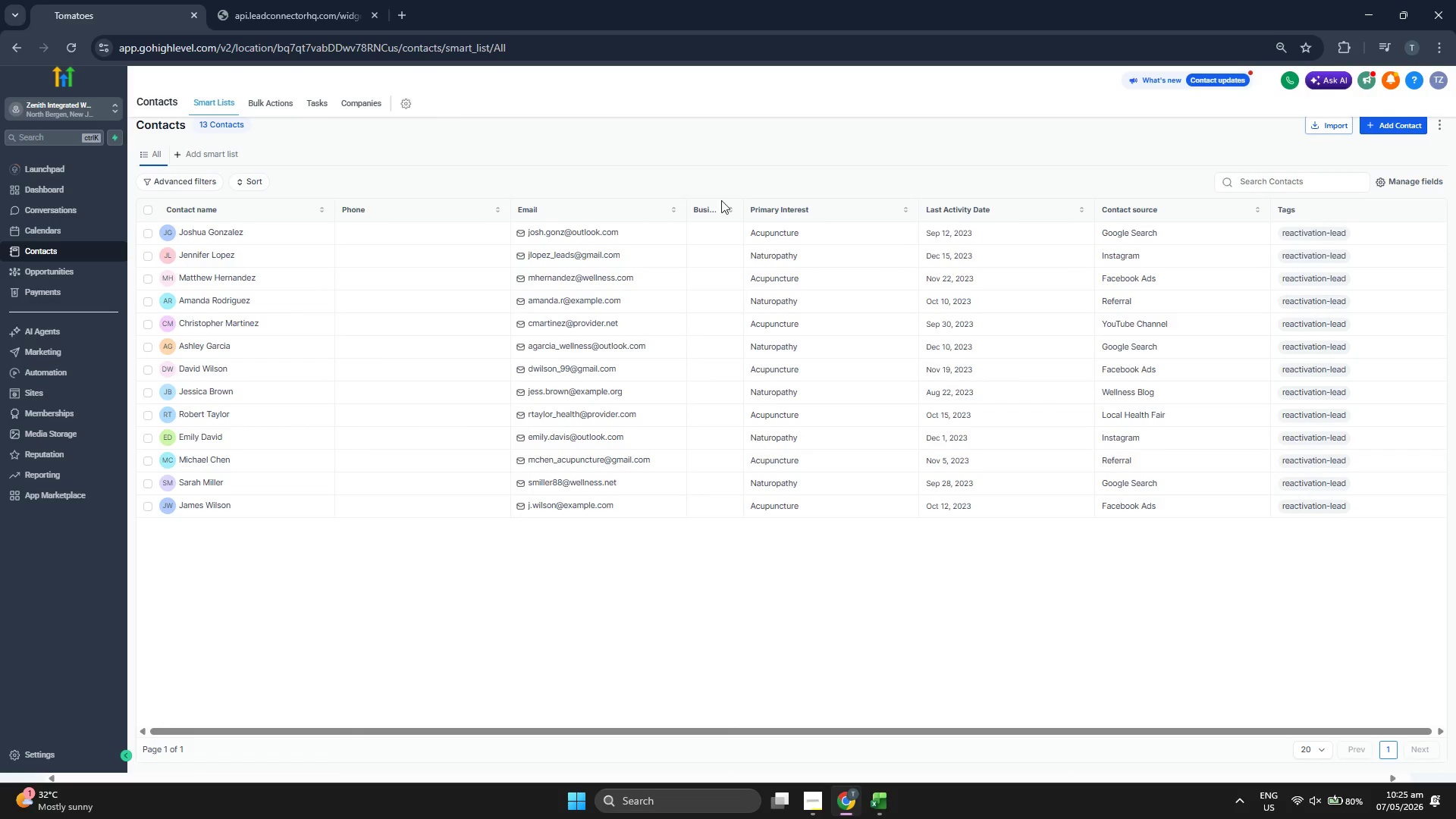 
wait(5.17)
 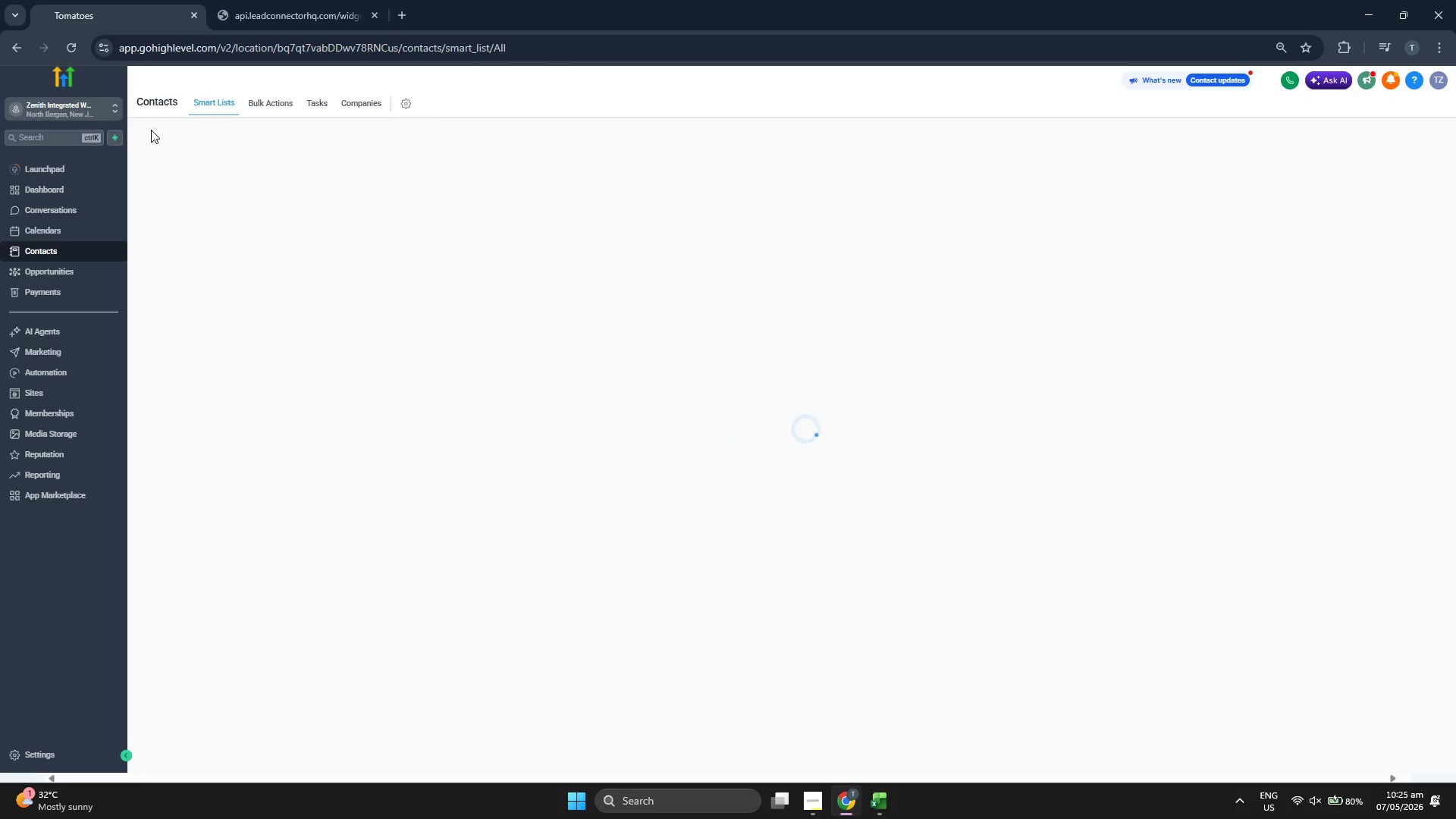 
left_click([1396, 126])
 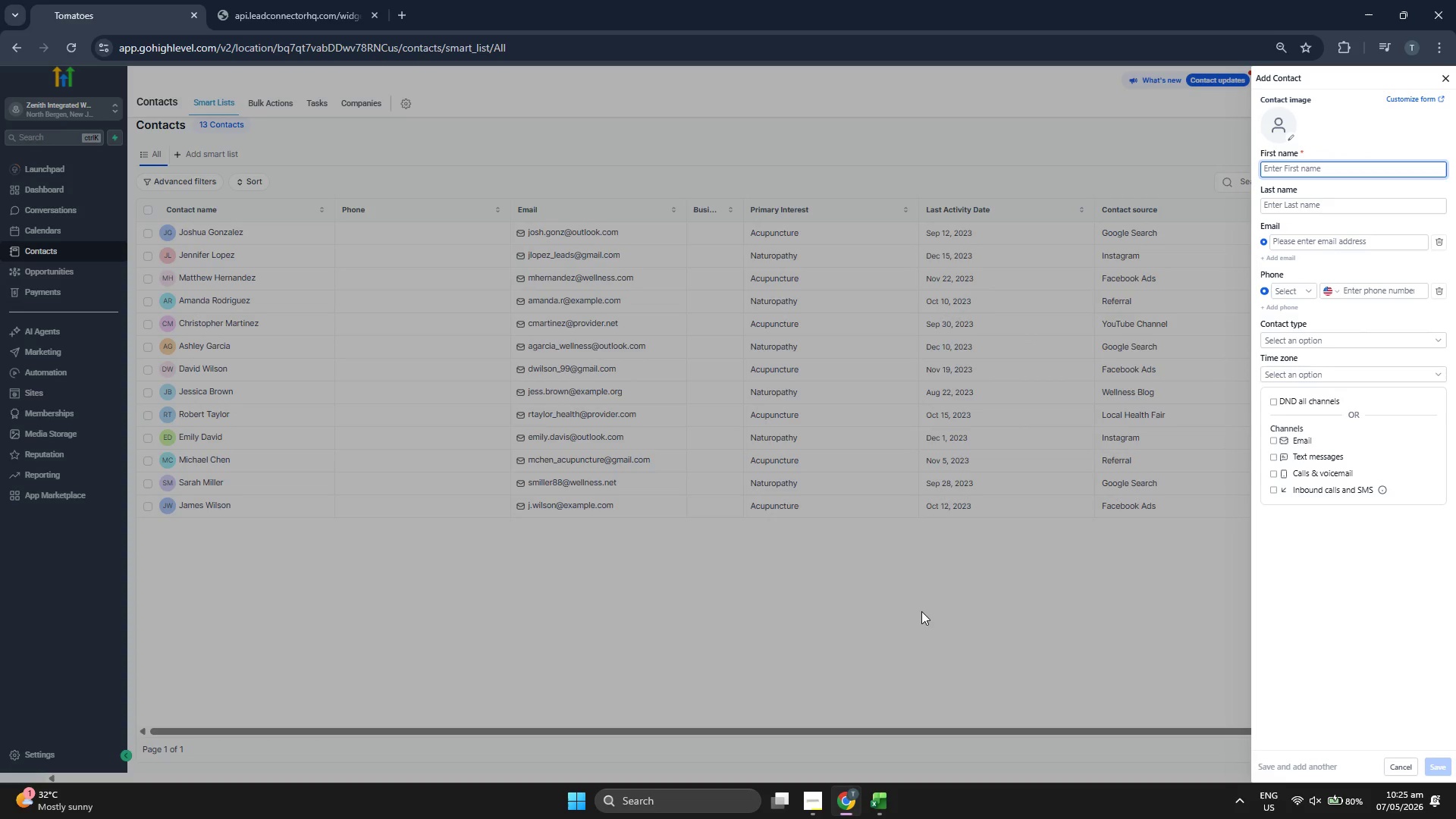 
wait(5.86)
 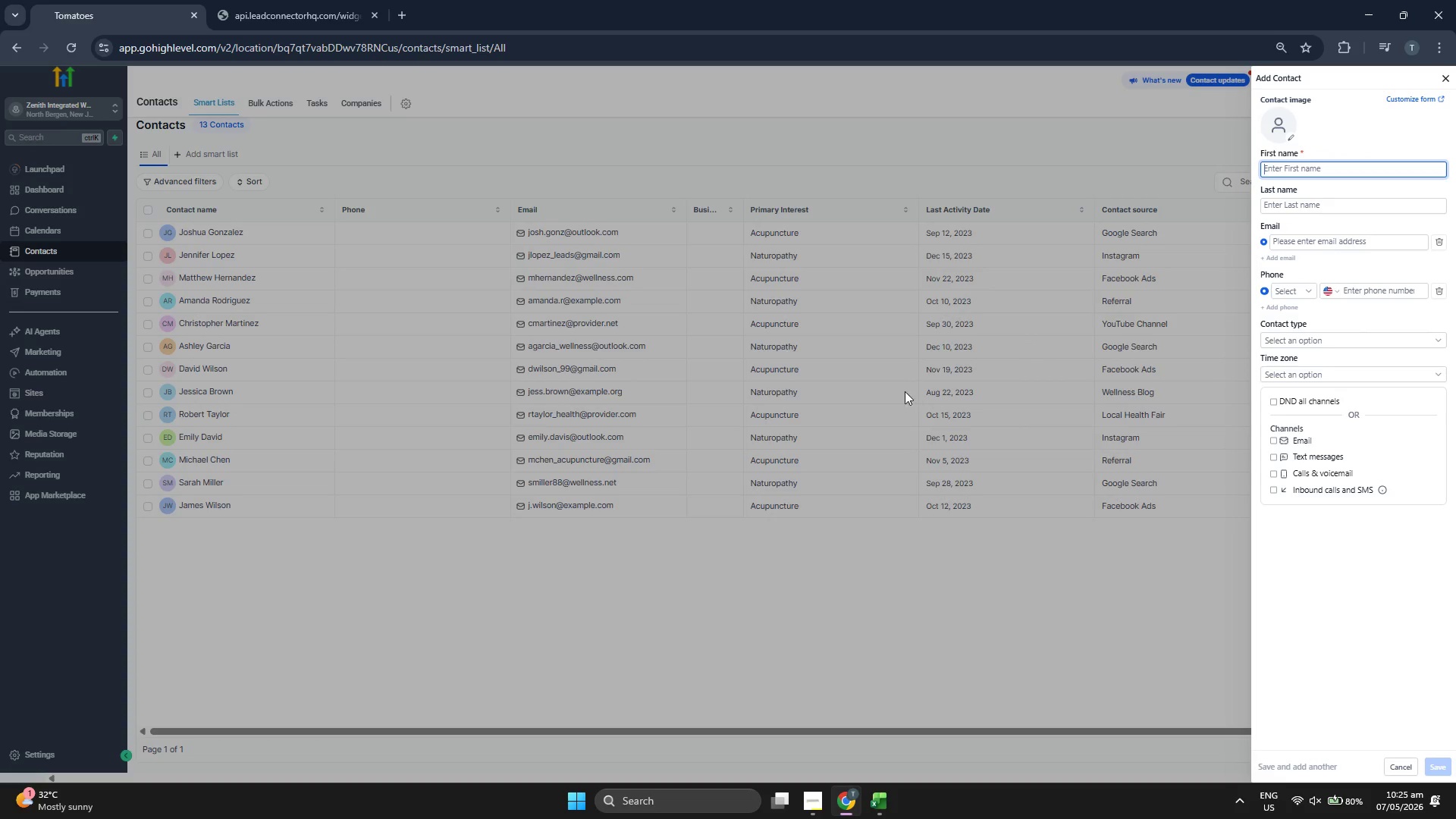 
left_click([886, 809])
 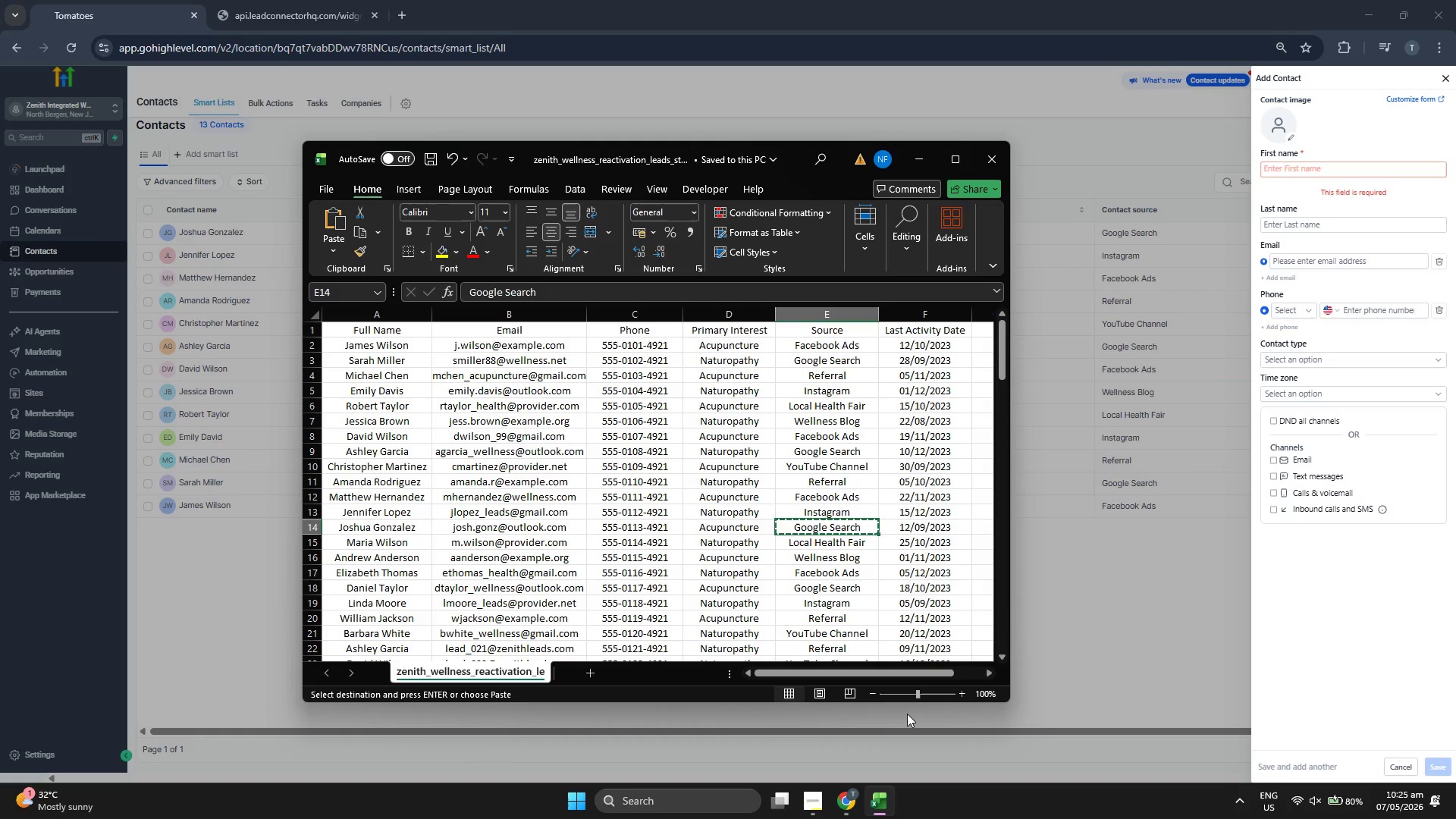 
key(ArrowDown)
 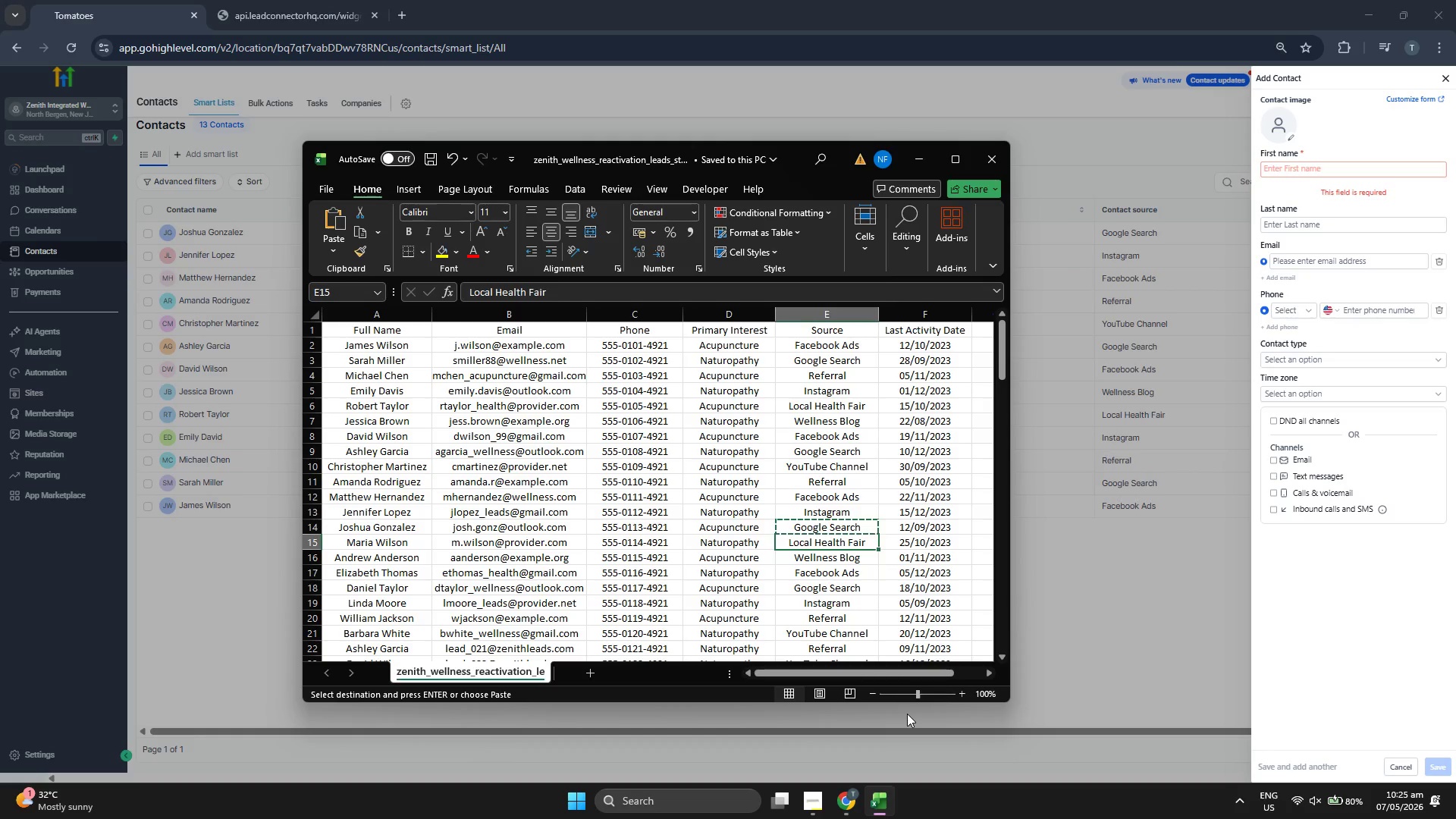 
key(ArrowLeft)
 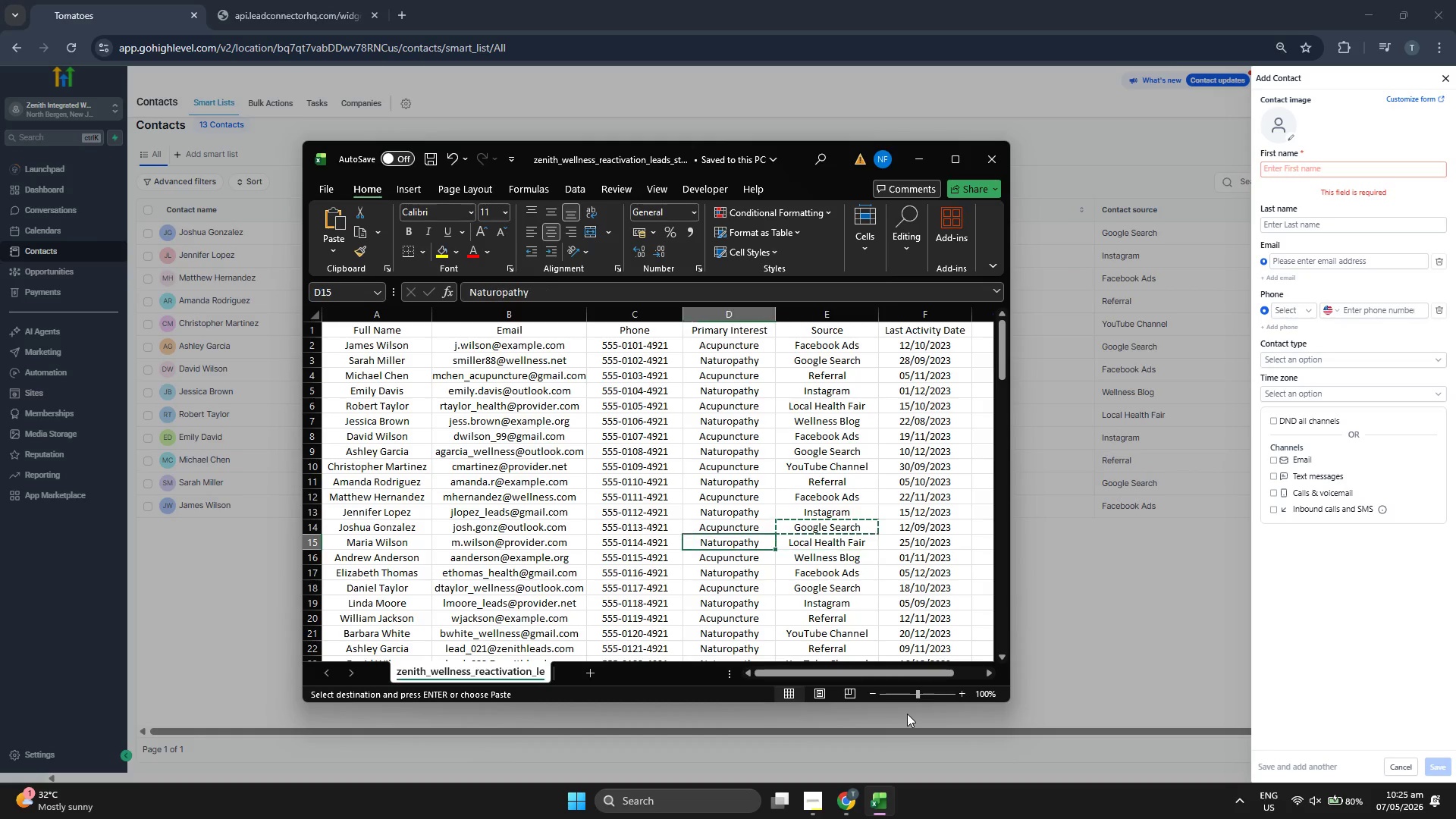 
key(ArrowLeft)
 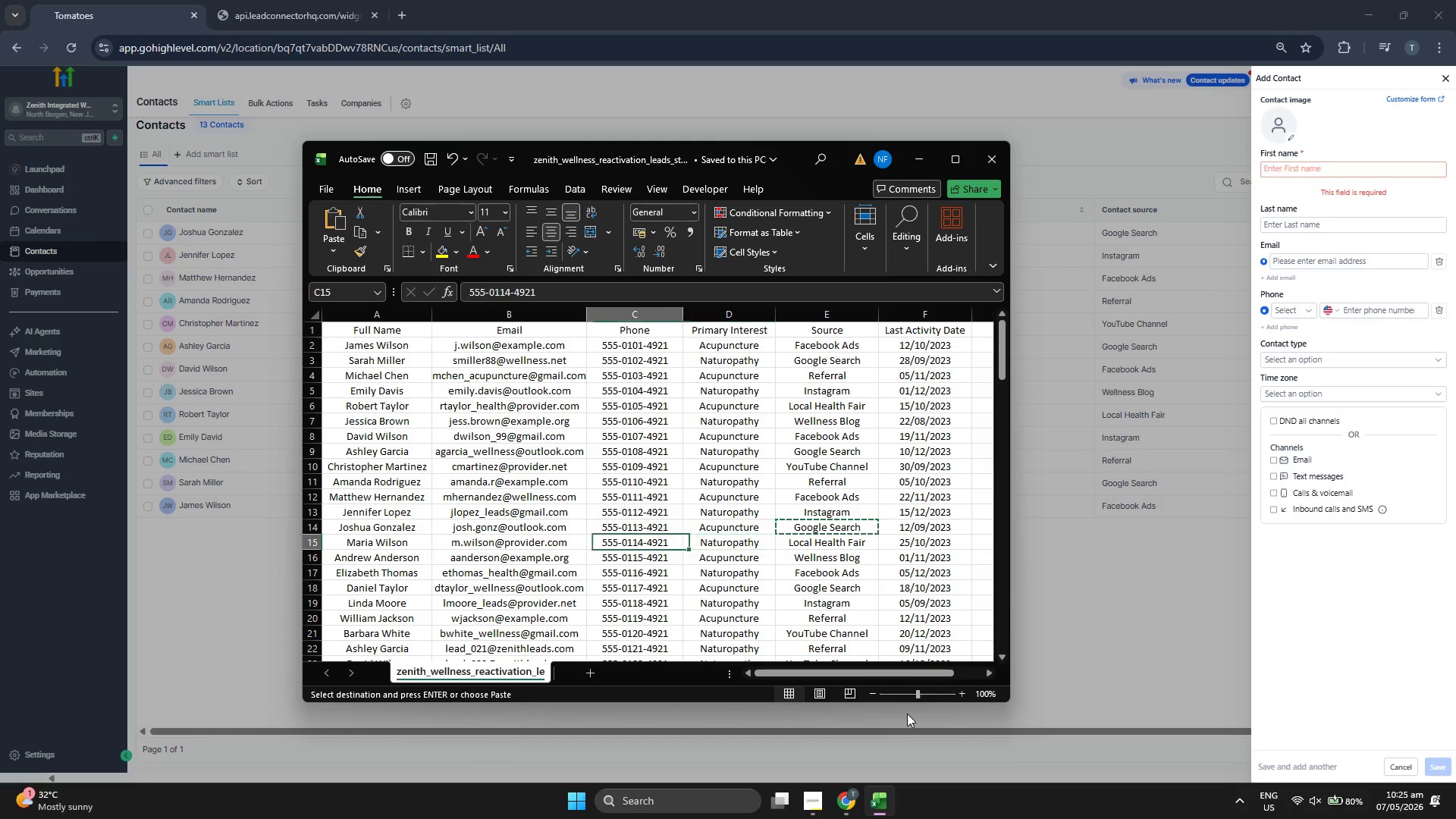 
key(ArrowLeft)
 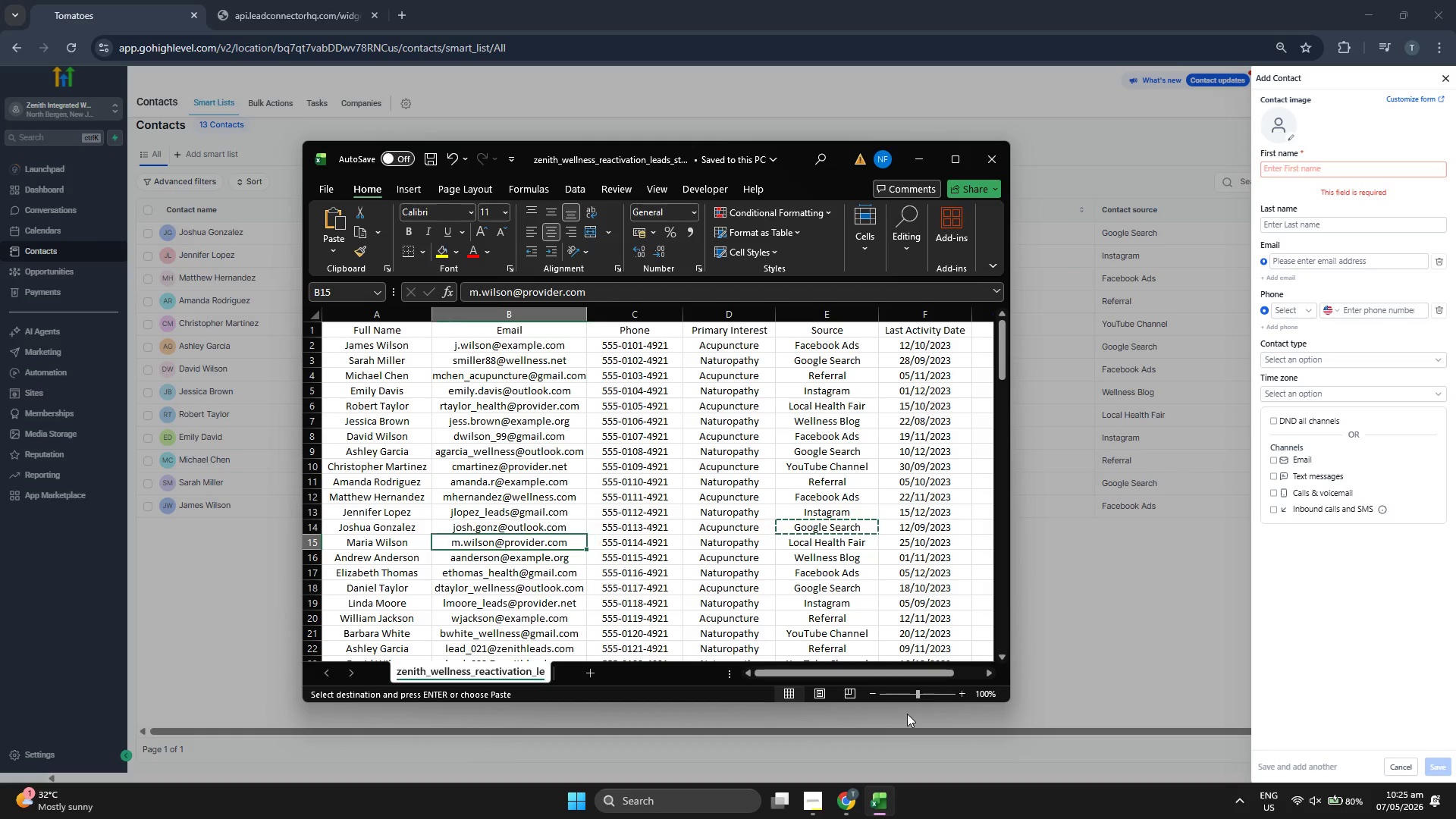 
key(Control+ControlLeft)
 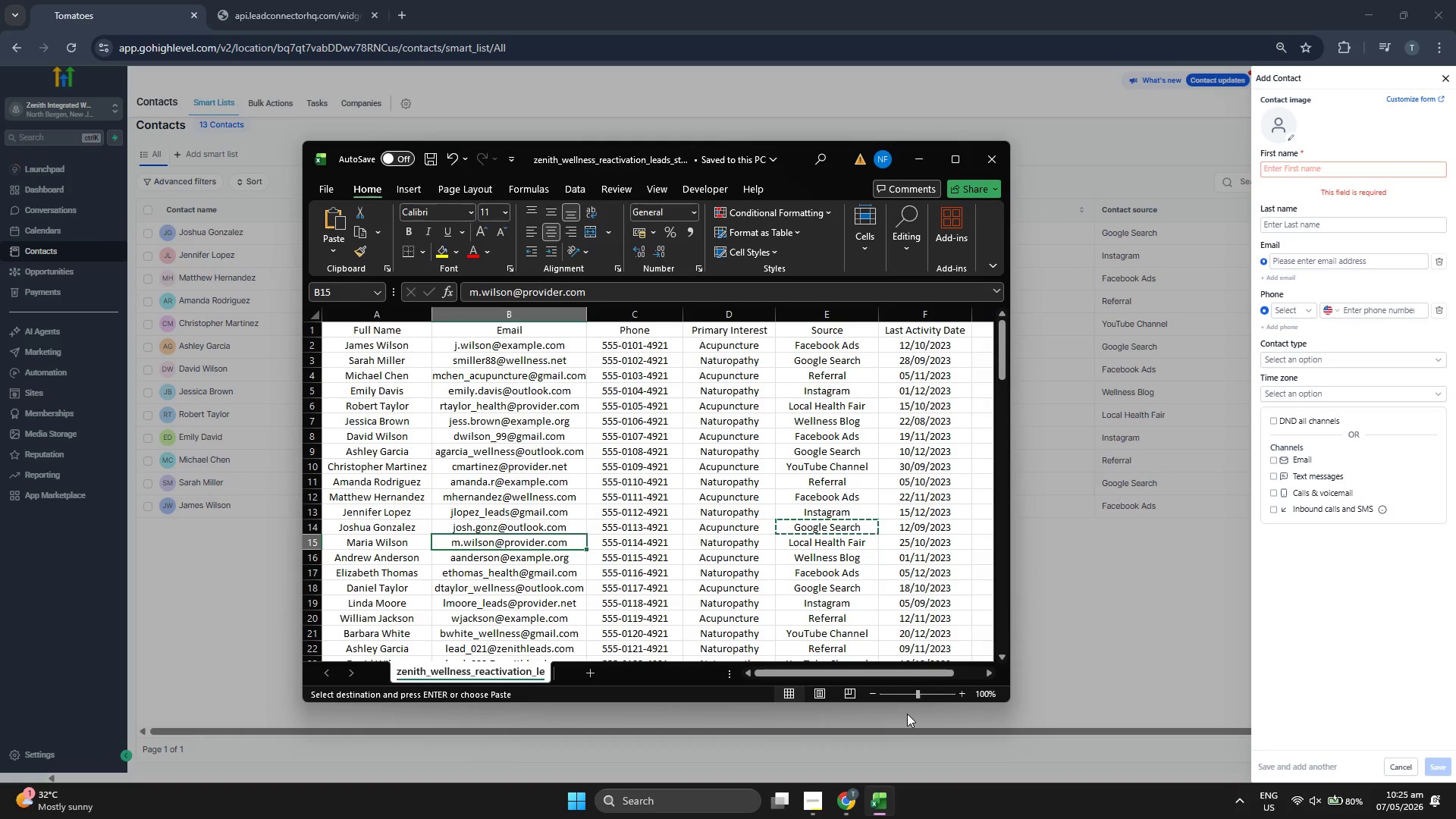 
key(Control+C)
 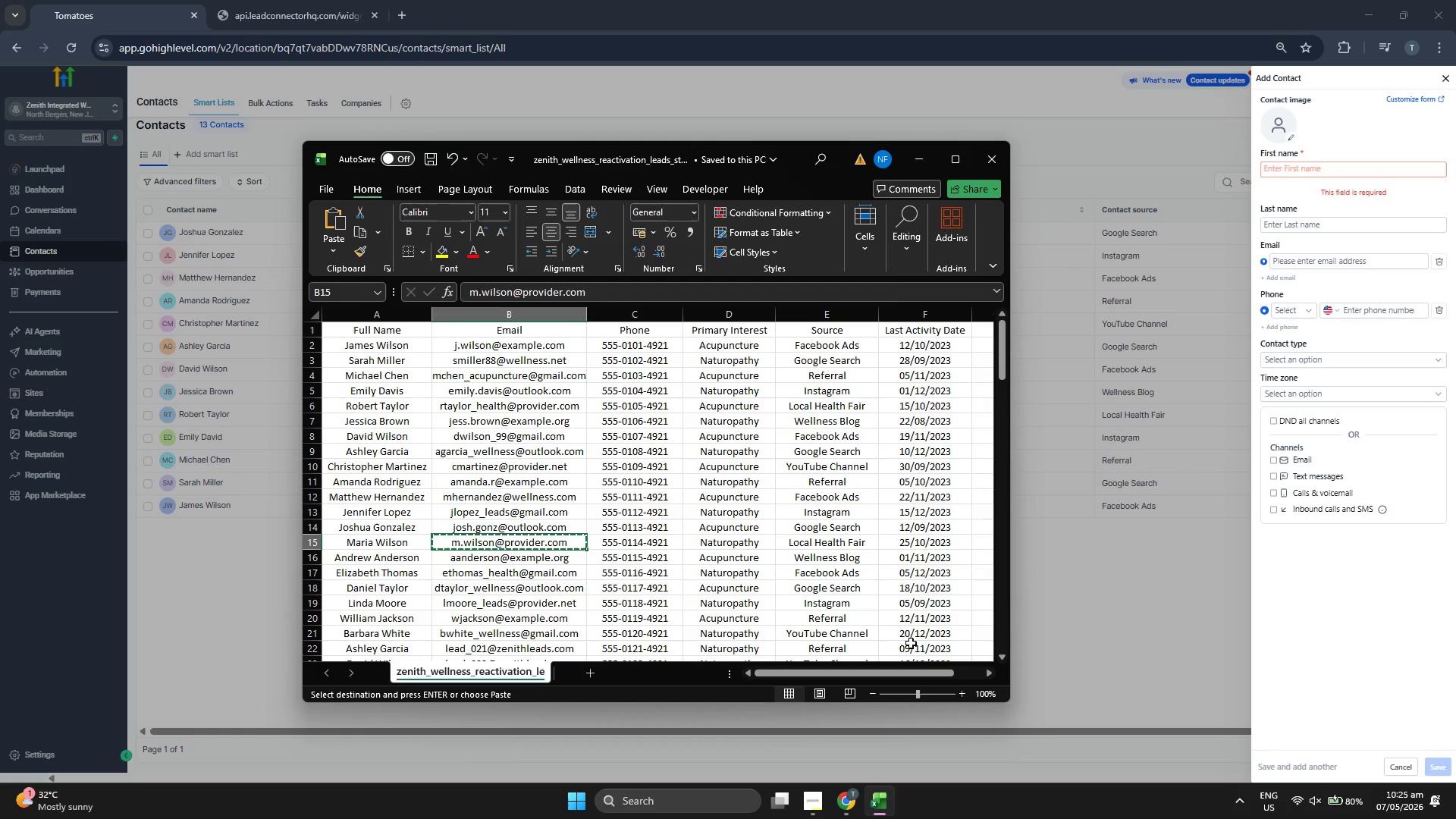 
left_click([1305, 262])
 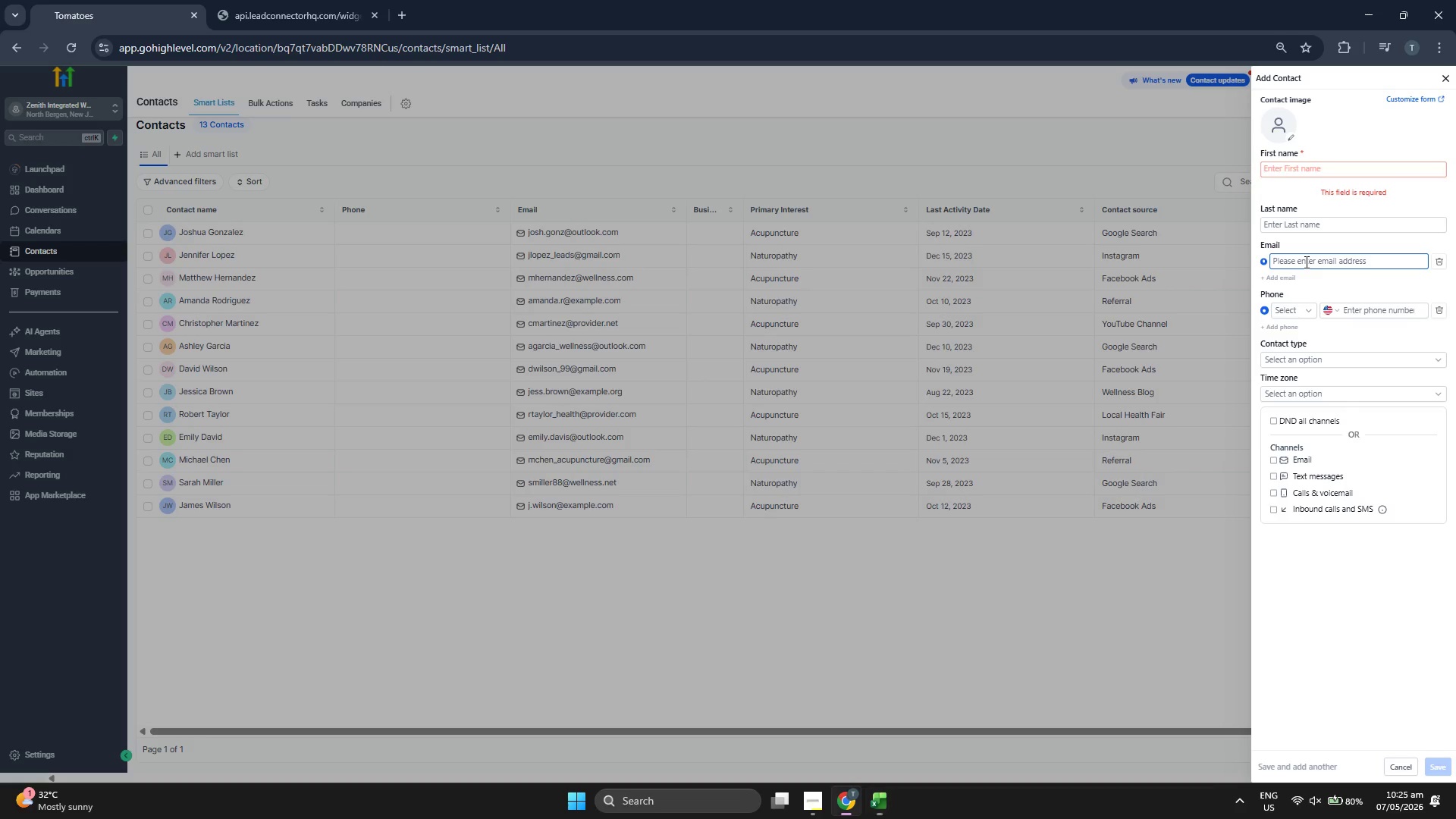 
key(Control+ControlLeft)
 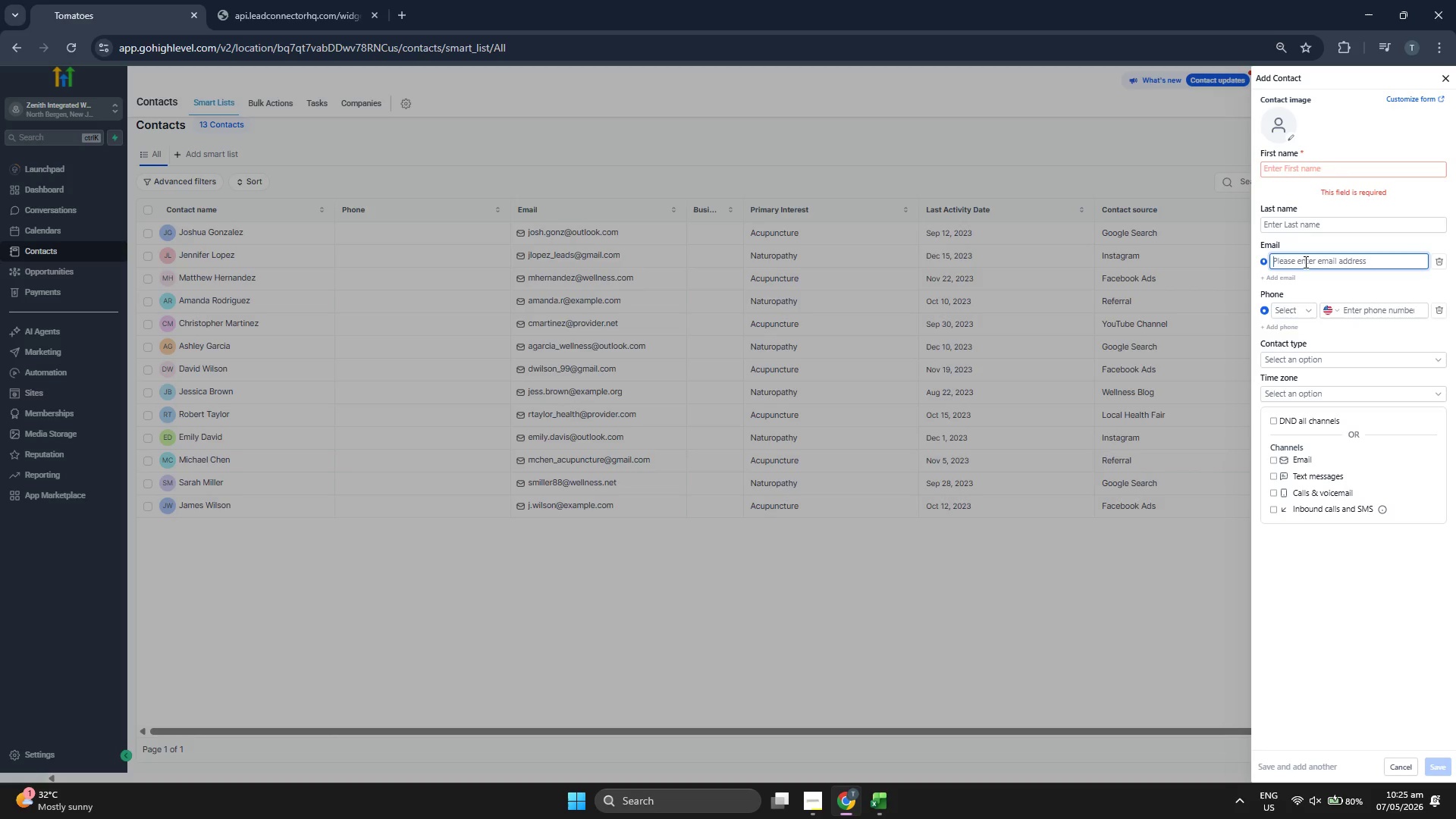 
key(Control+V)
 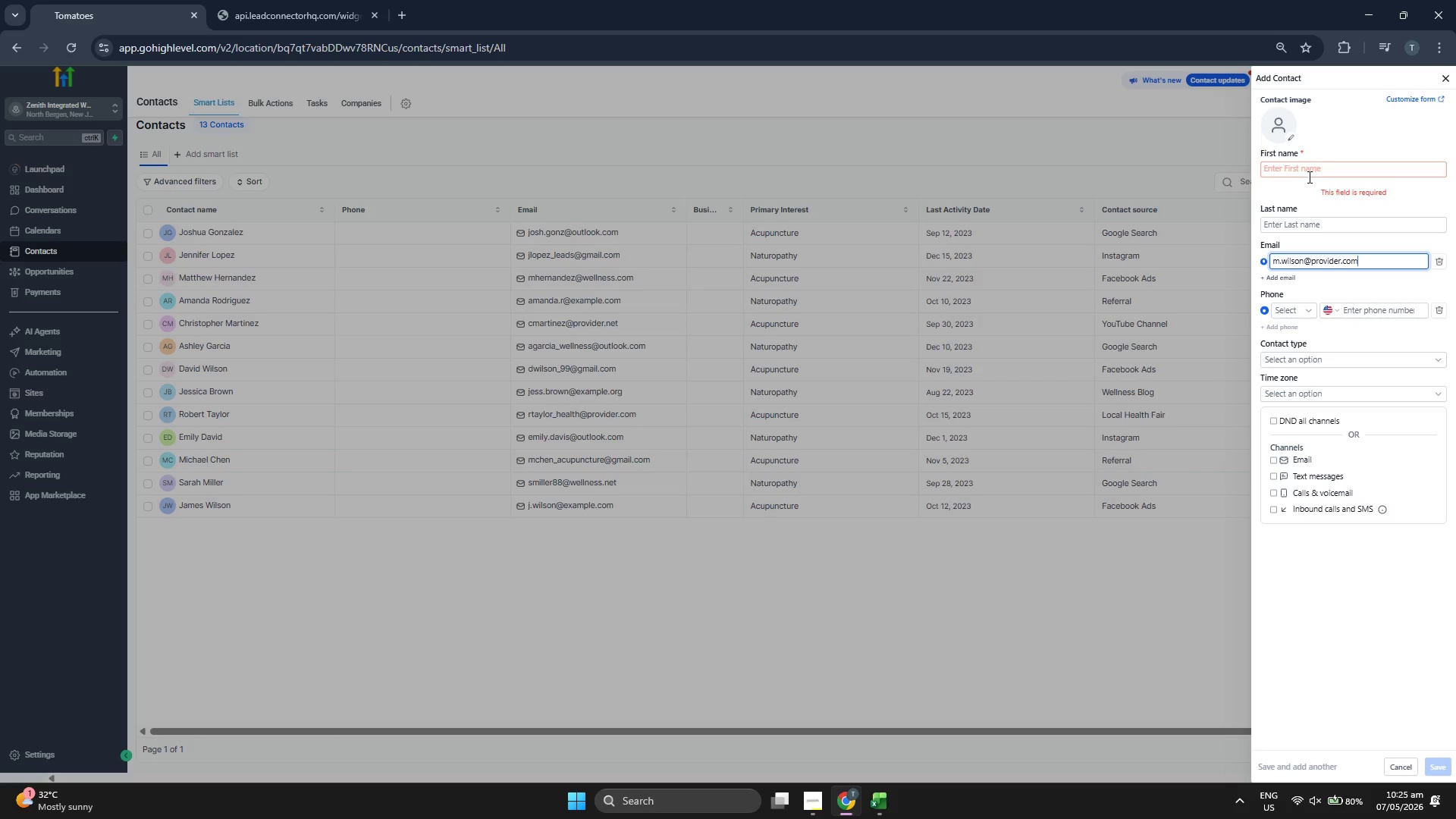 
left_click([1308, 171])
 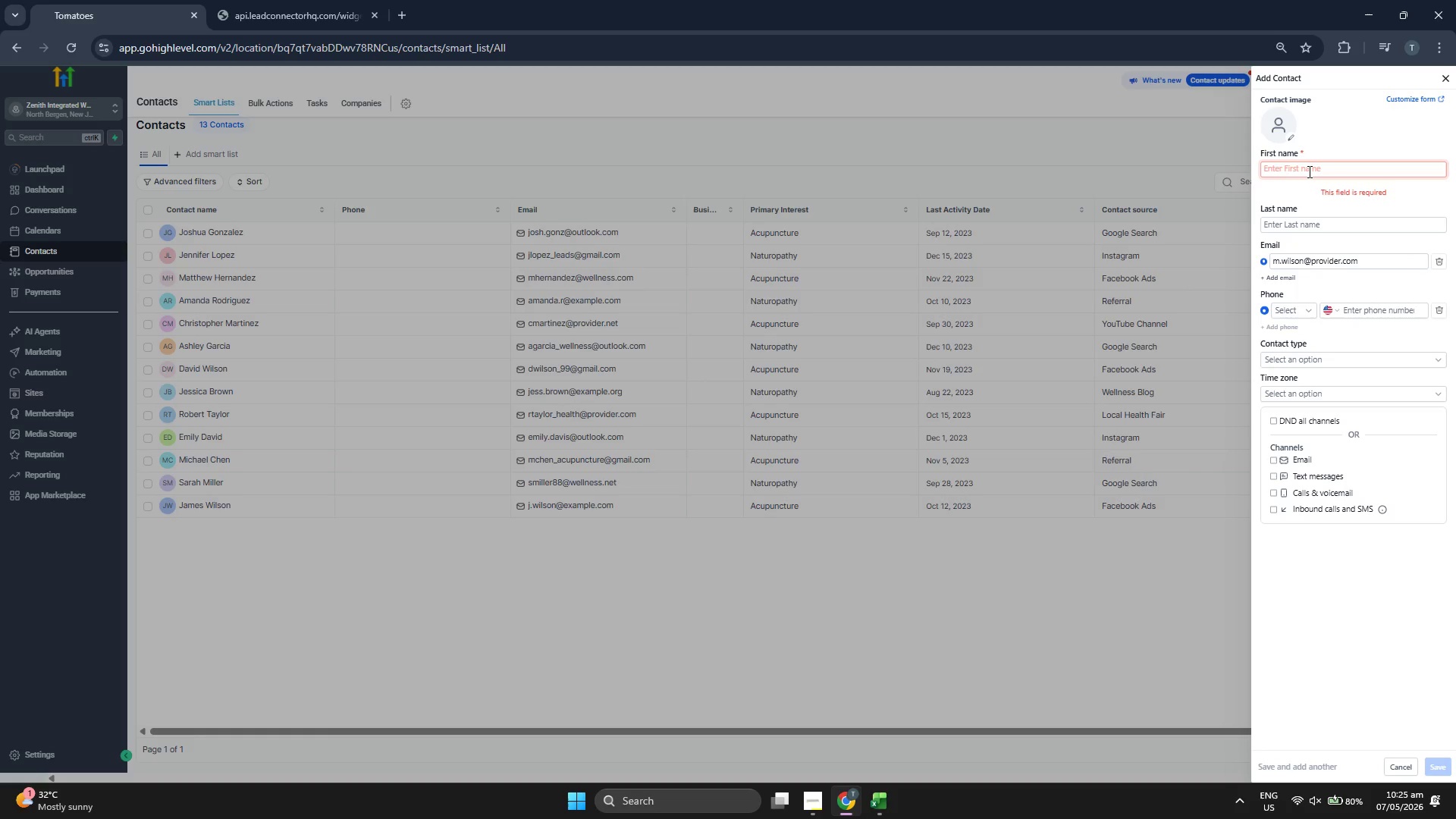 
type(Maria)
key(Tab)
type(Wilson)
 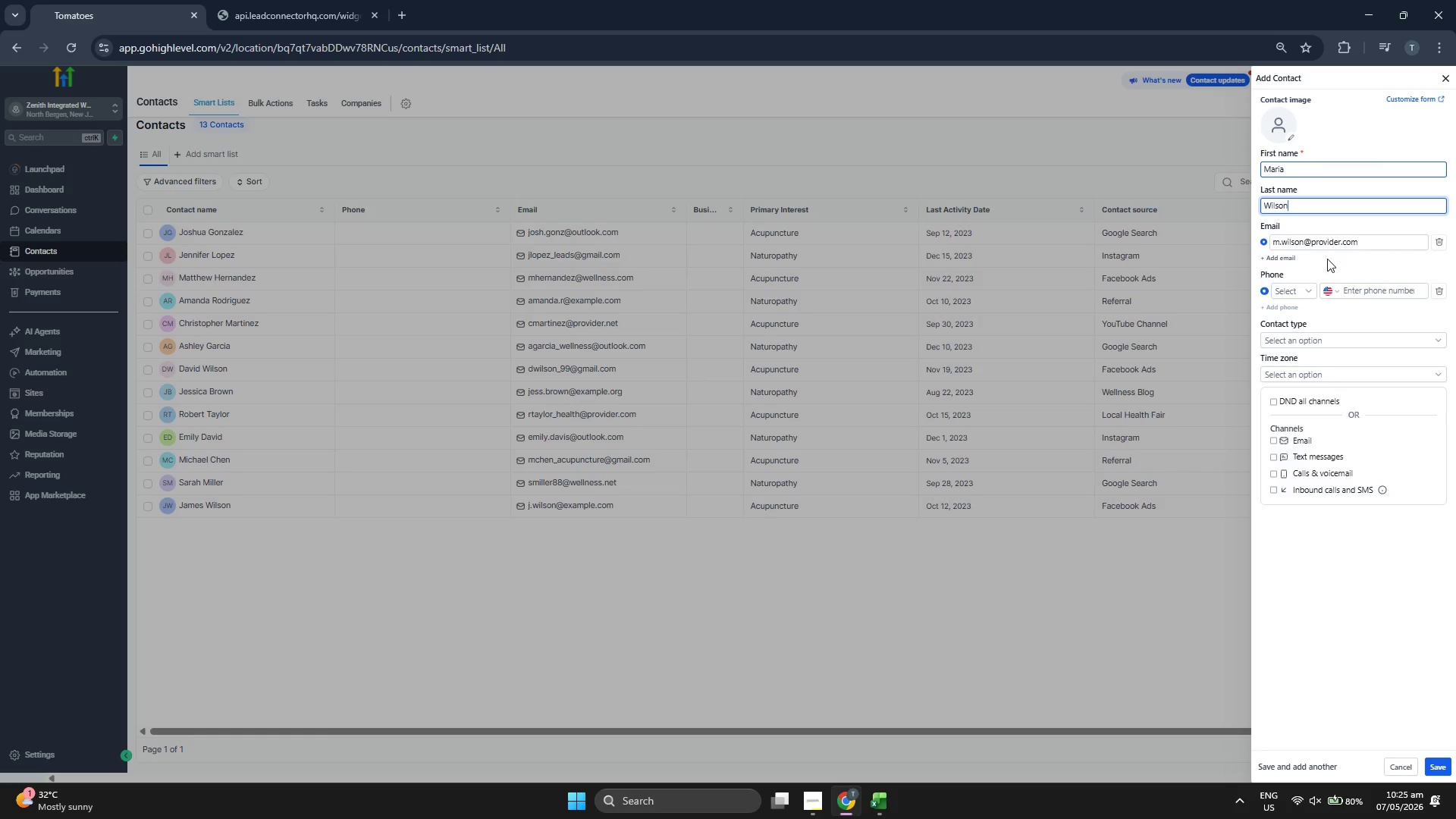 
left_click([1318, 617])
 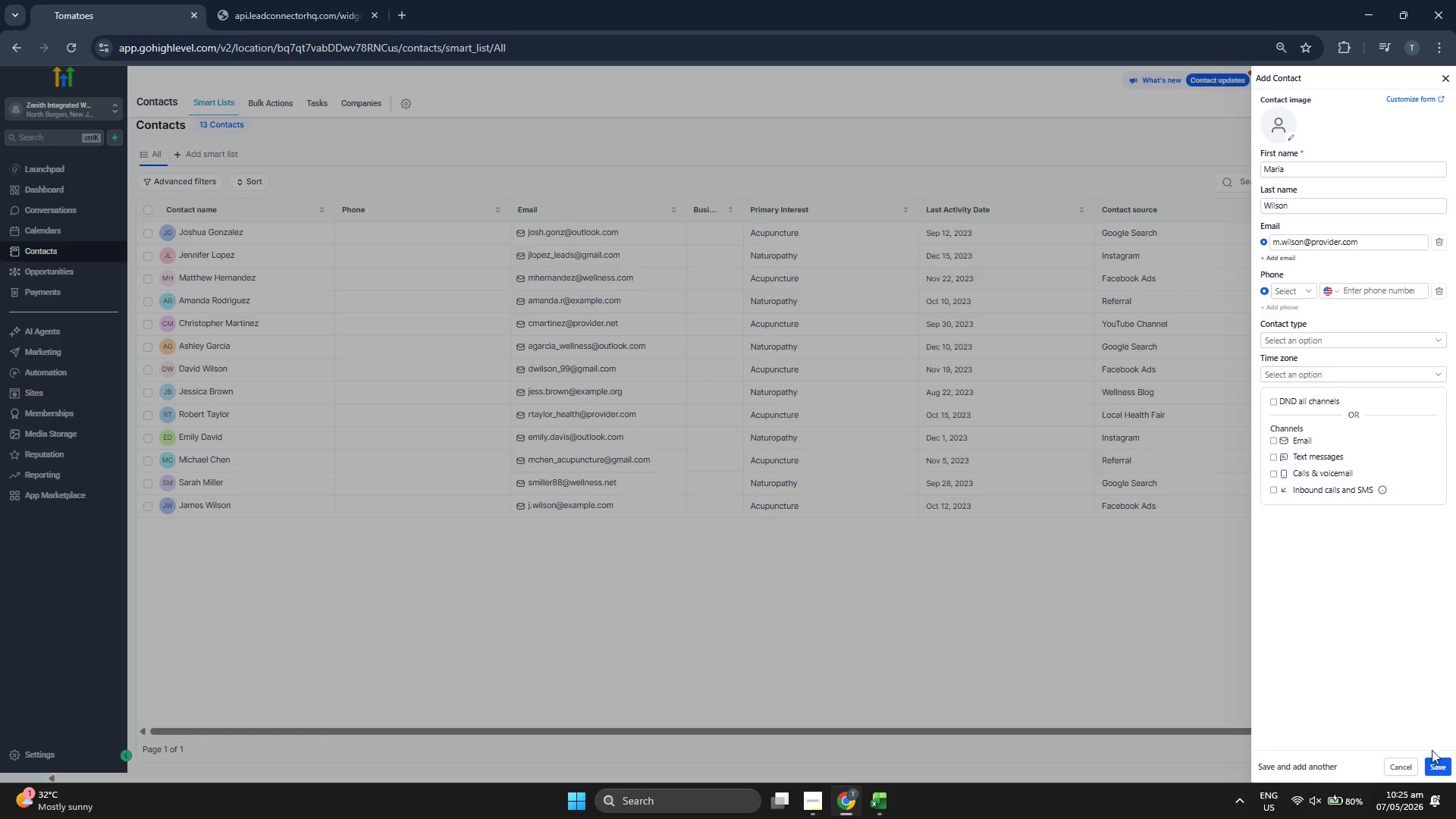 
left_click([1435, 758])
 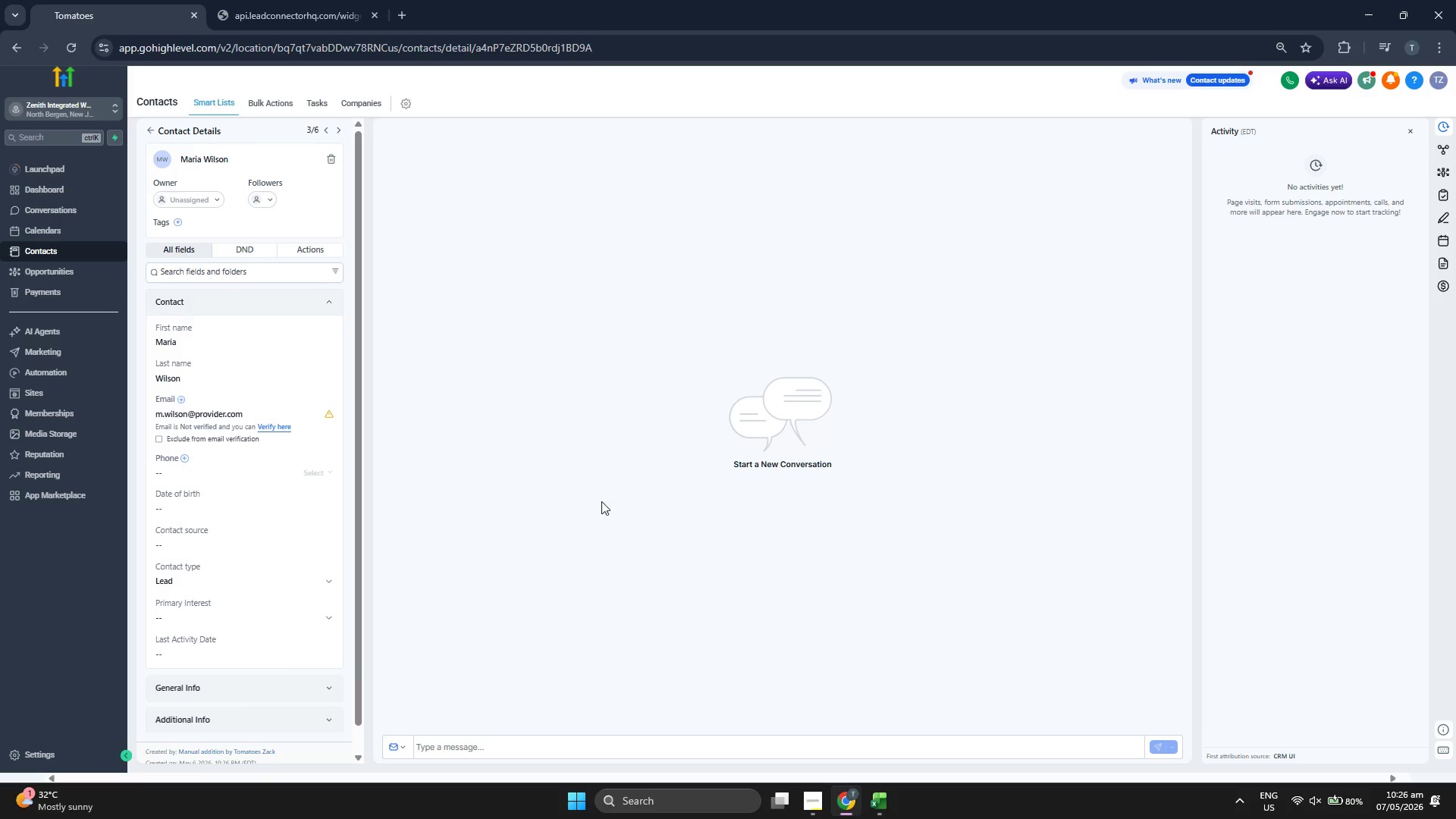 
scroll: coordinate [284, 401], scroll_direction: down, amount: 1.0
 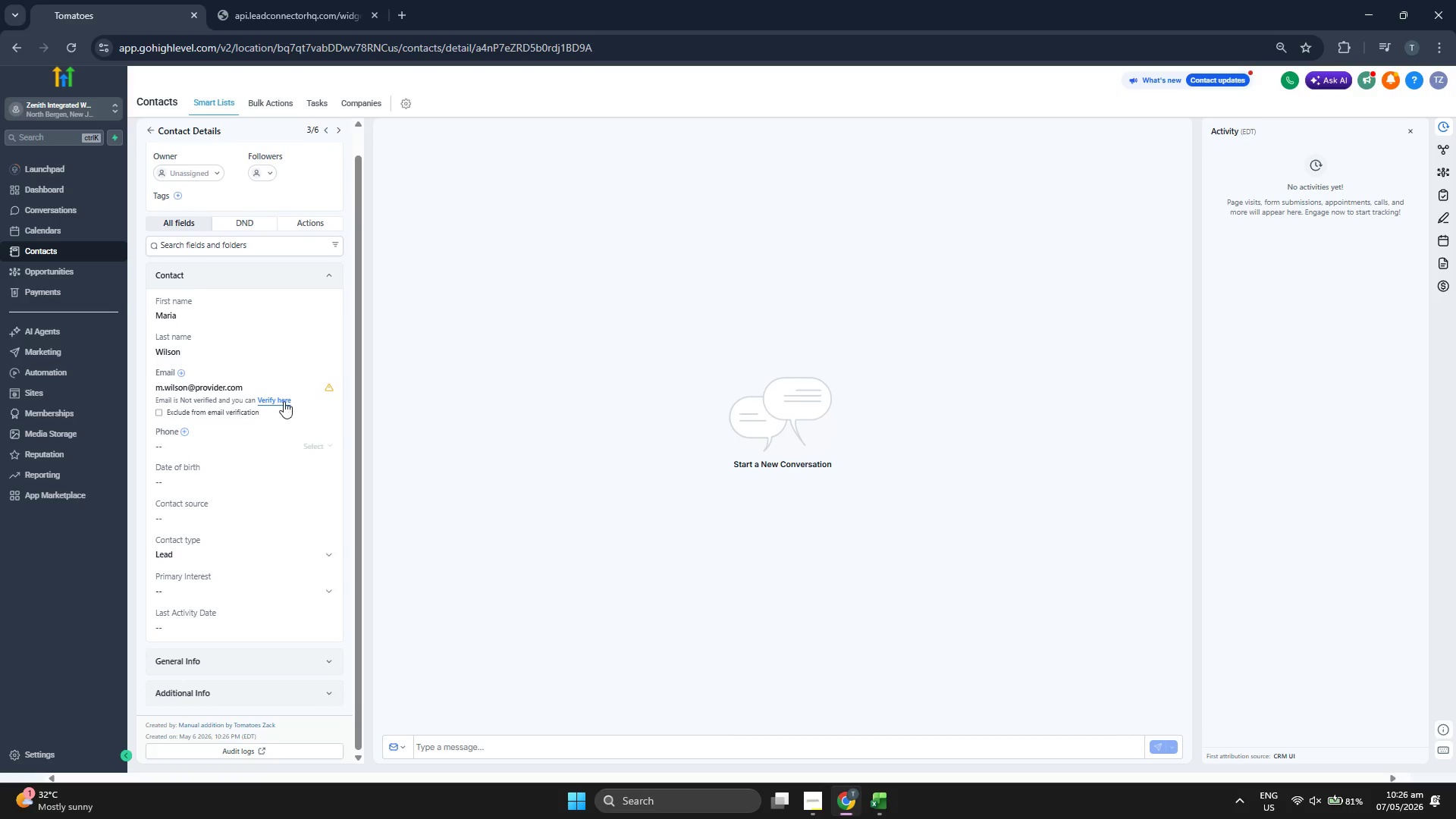 
scroll: coordinate [284, 401], scroll_direction: up, amount: 1.0
 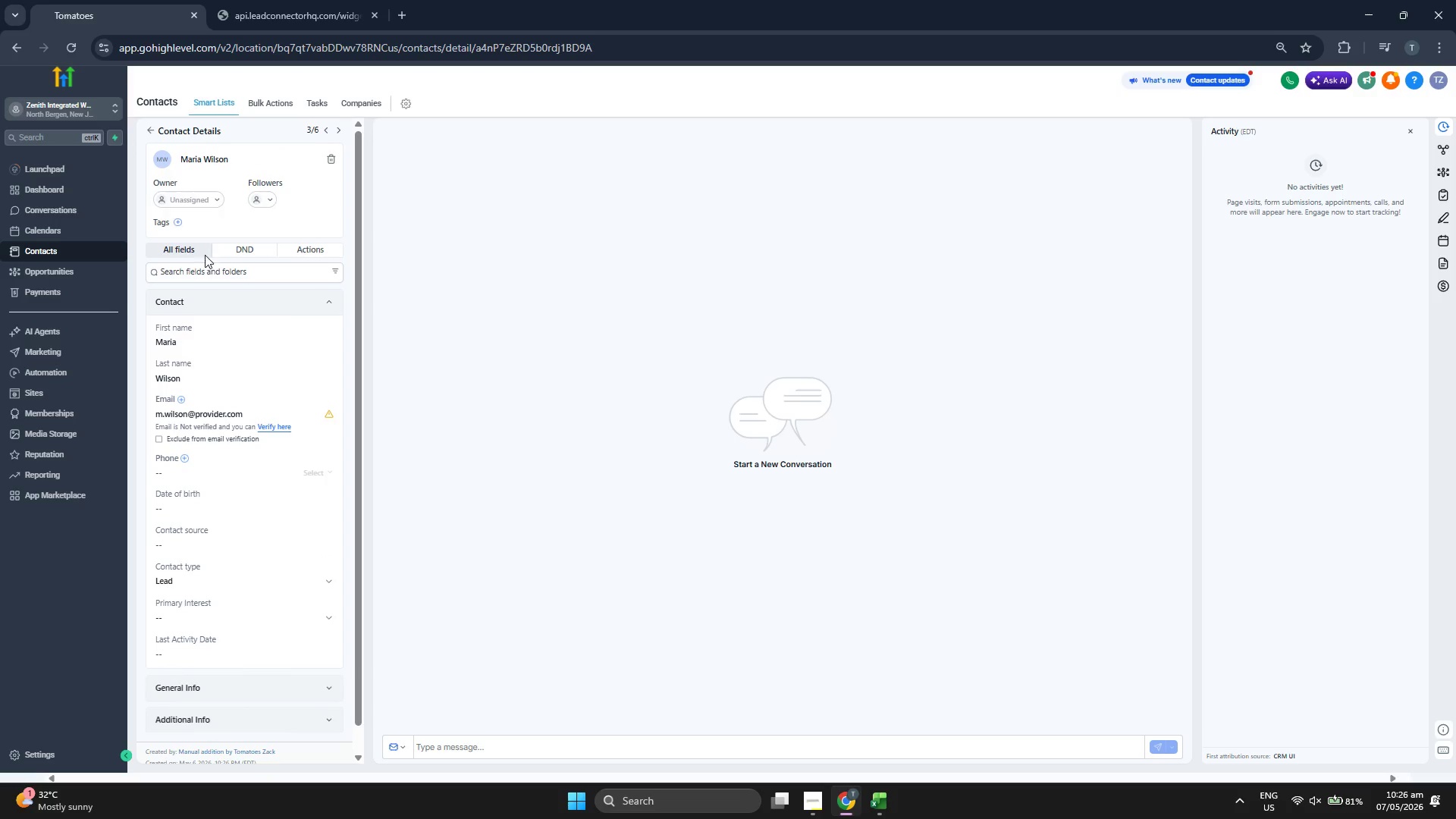 
left_click([181, 226])
 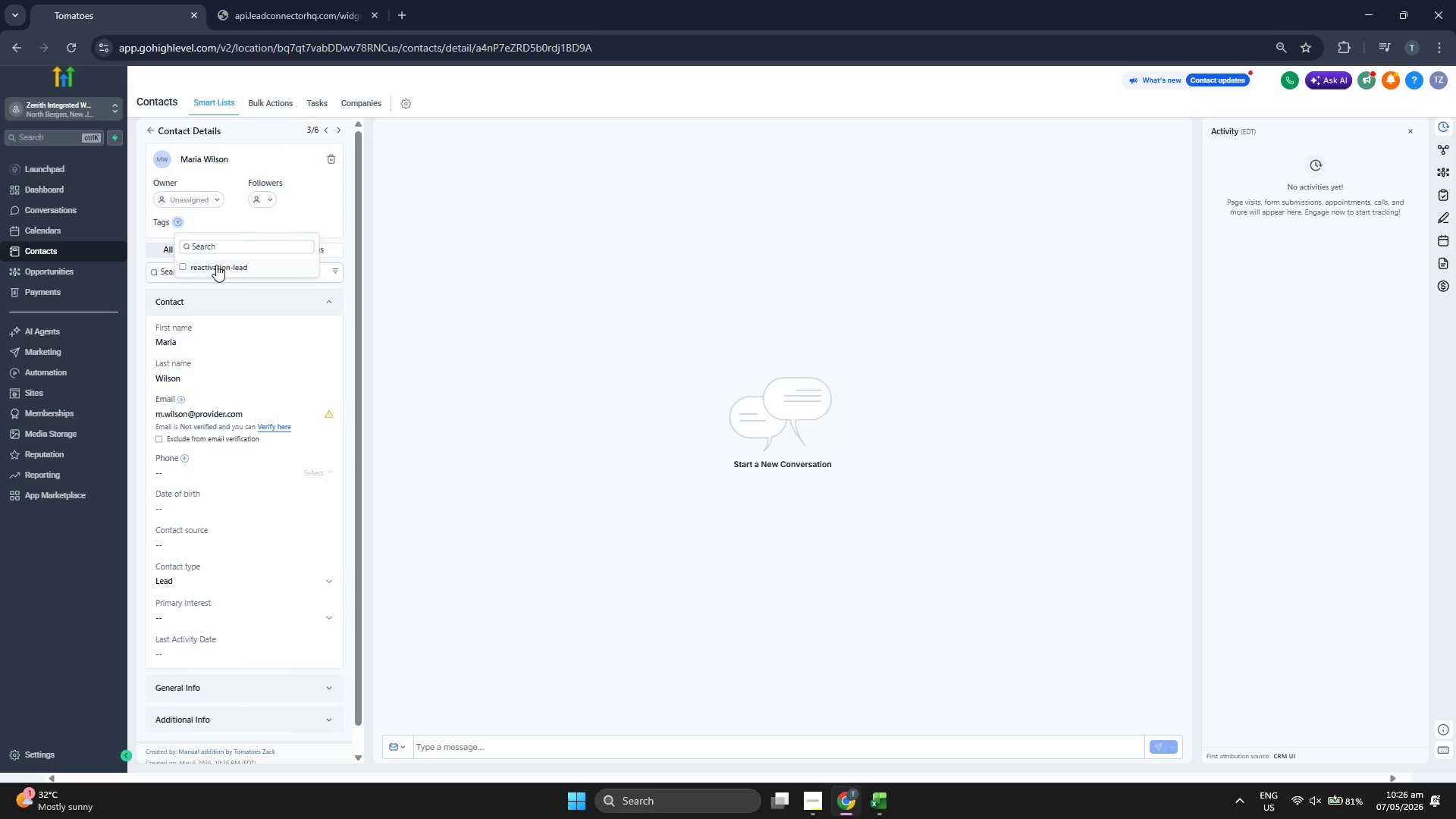 
double_click([316, 209])
 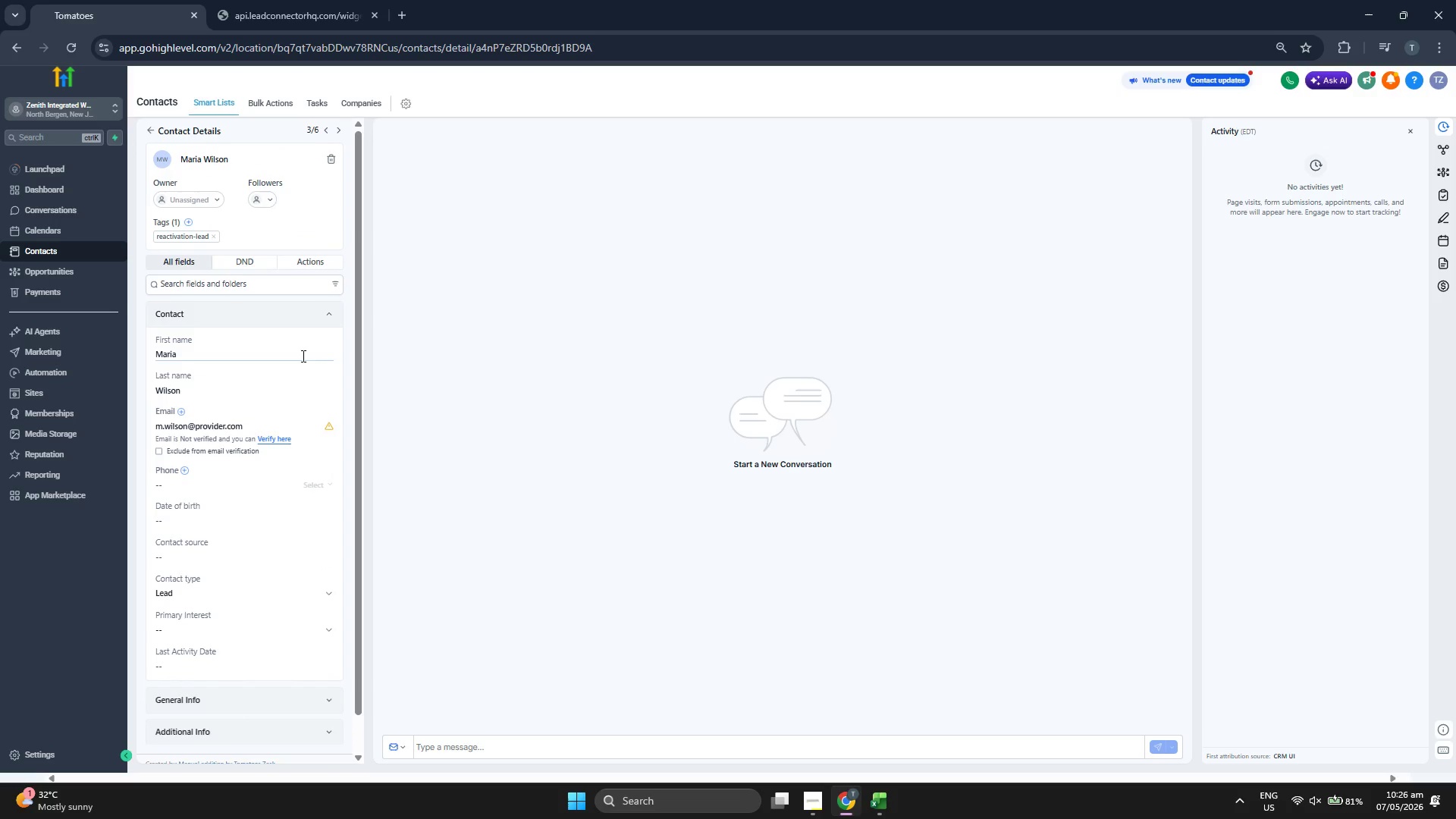 
scroll: coordinate [288, 374], scroll_direction: down, amount: 1.0
 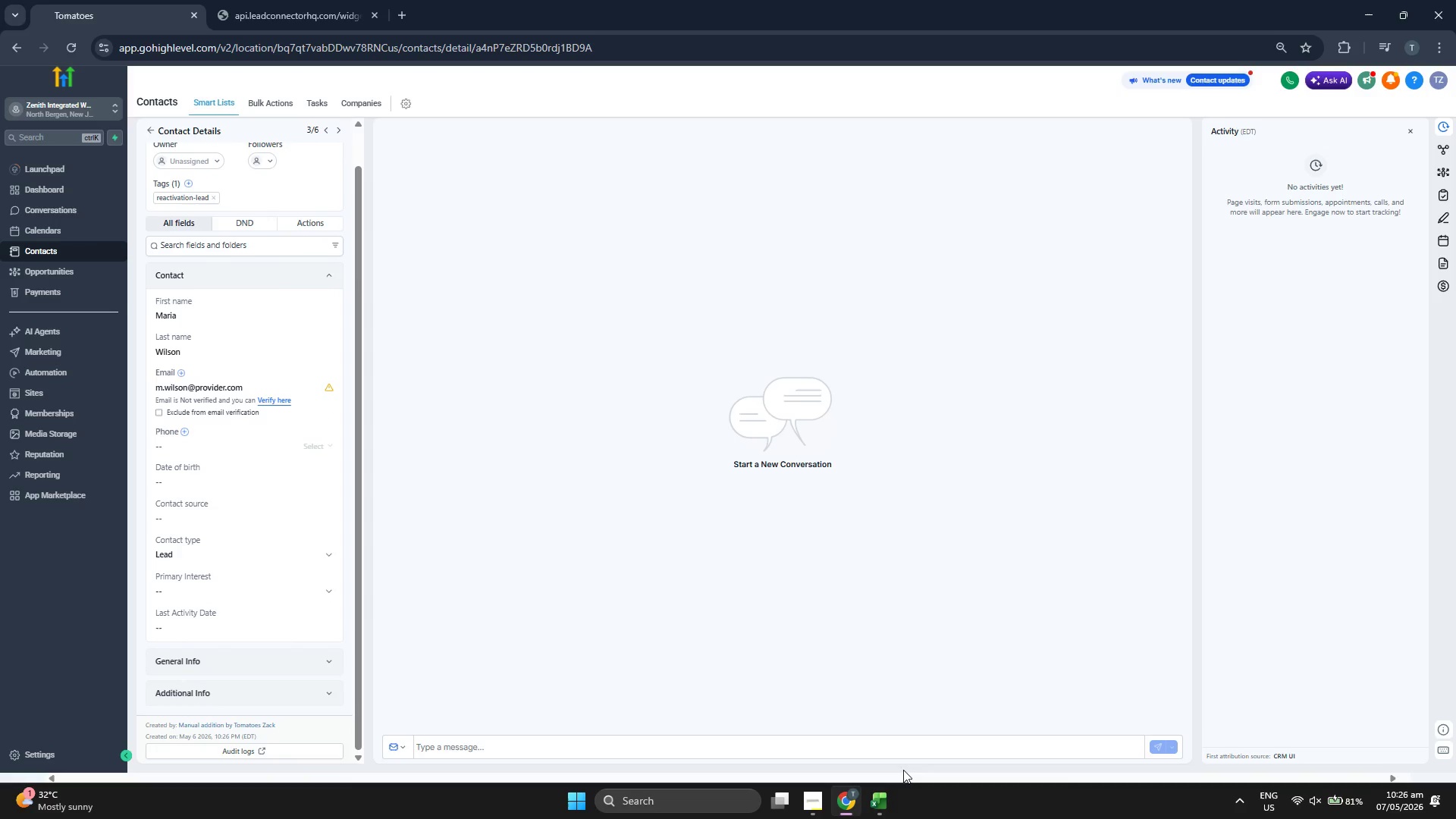 
left_click([888, 794])
 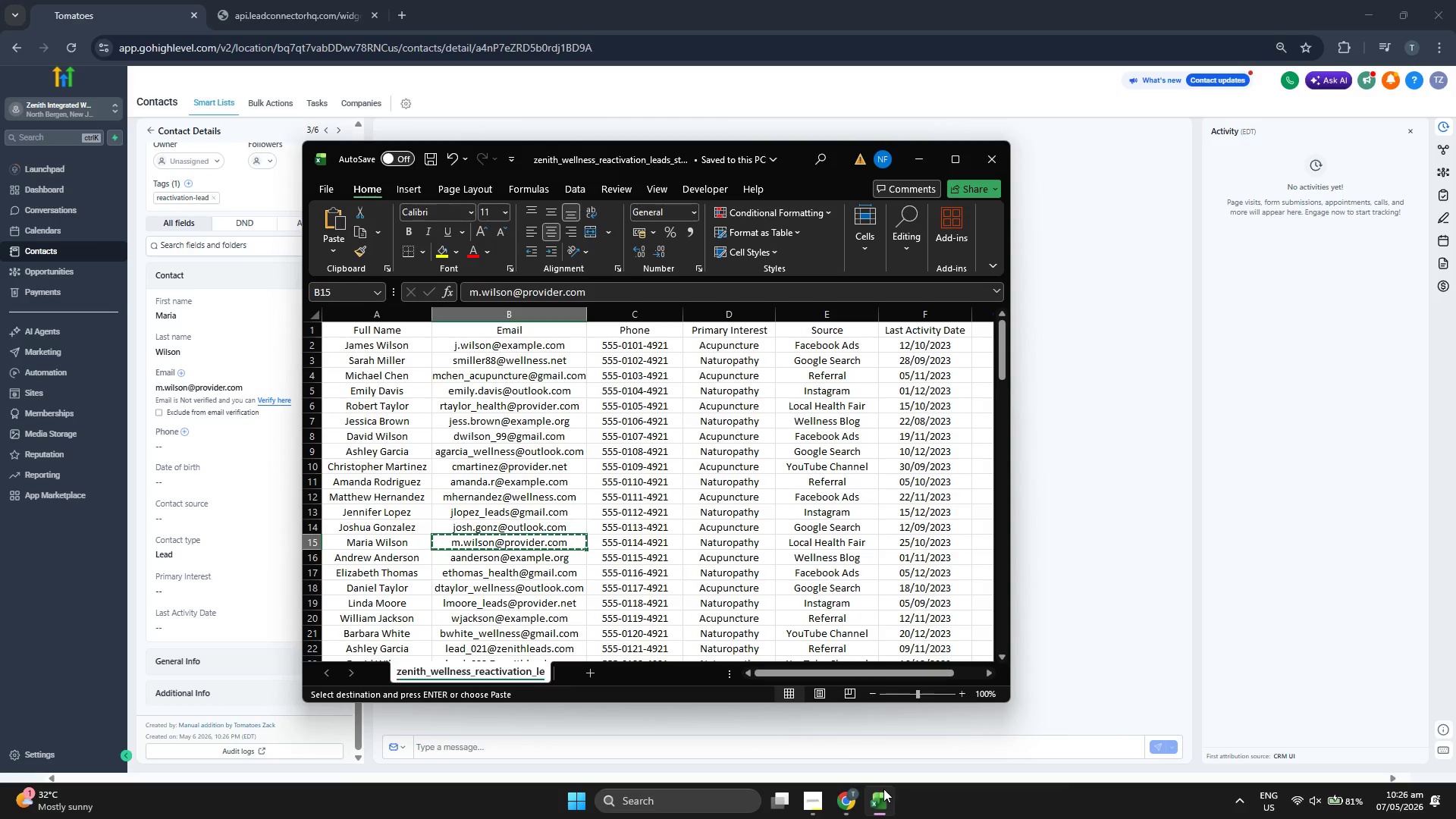 
key(ArrowRight)
 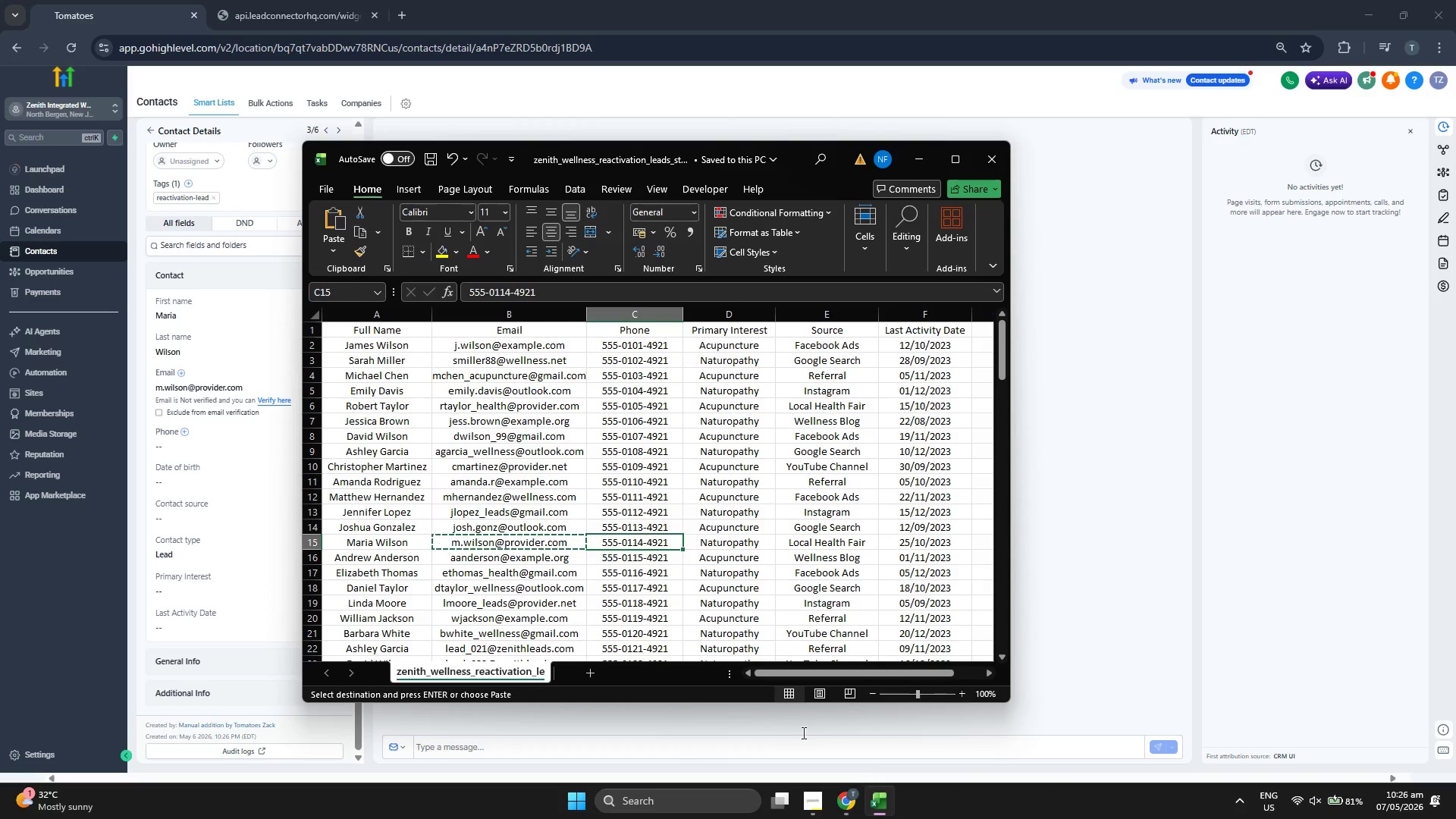 
key(Control+ControlLeft)
 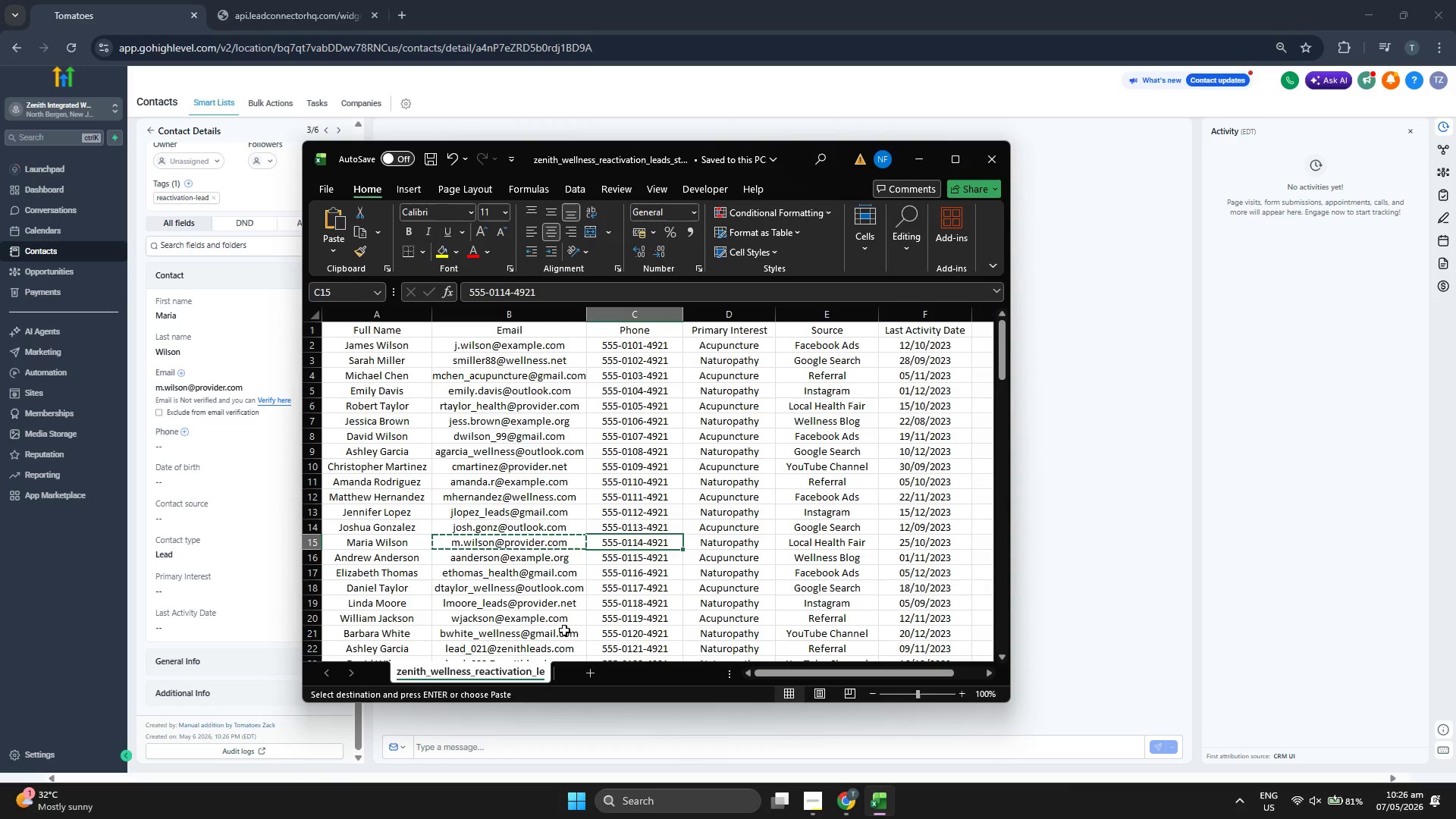 
key(Control+C)
 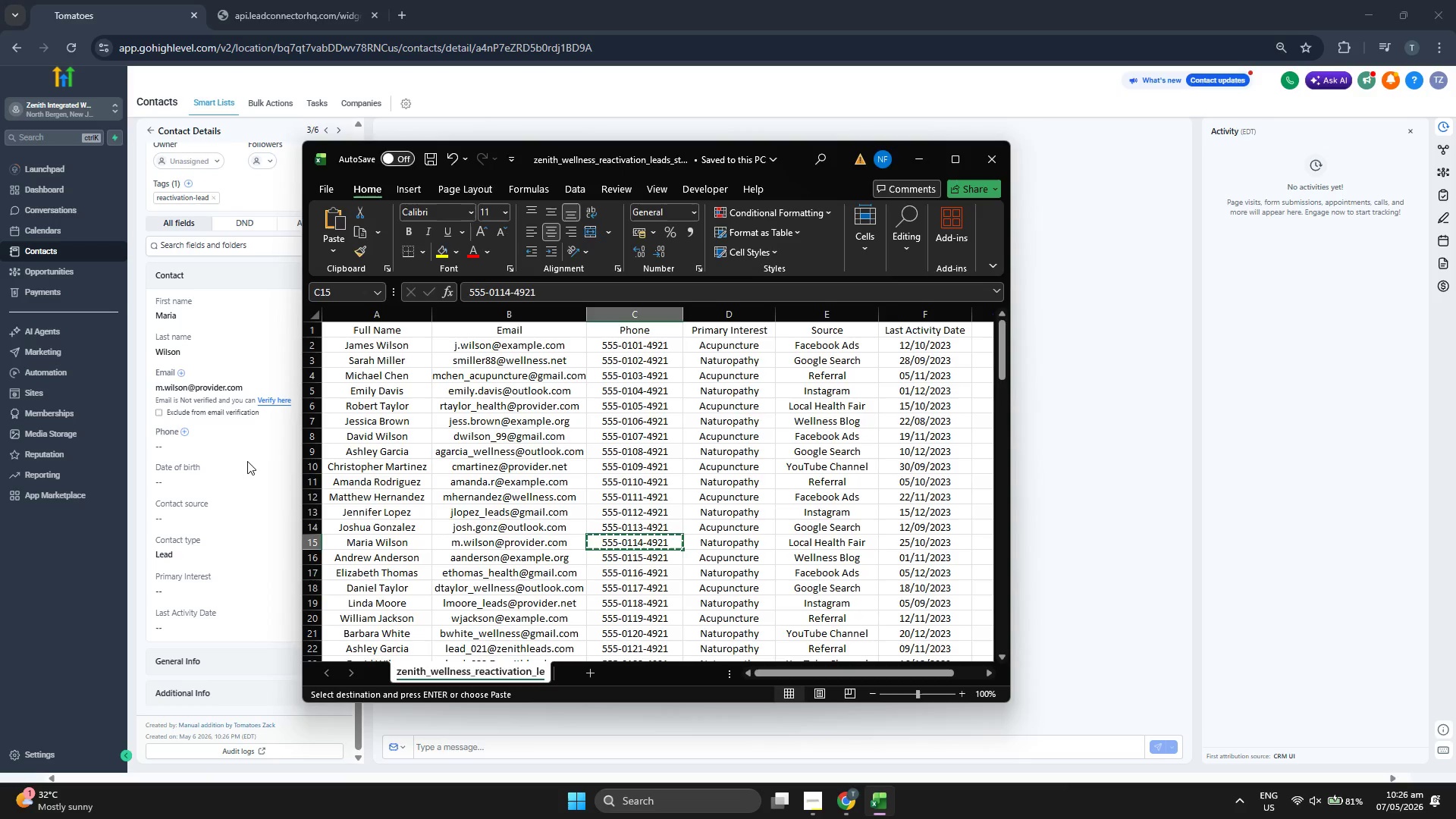 
left_click([240, 448])
 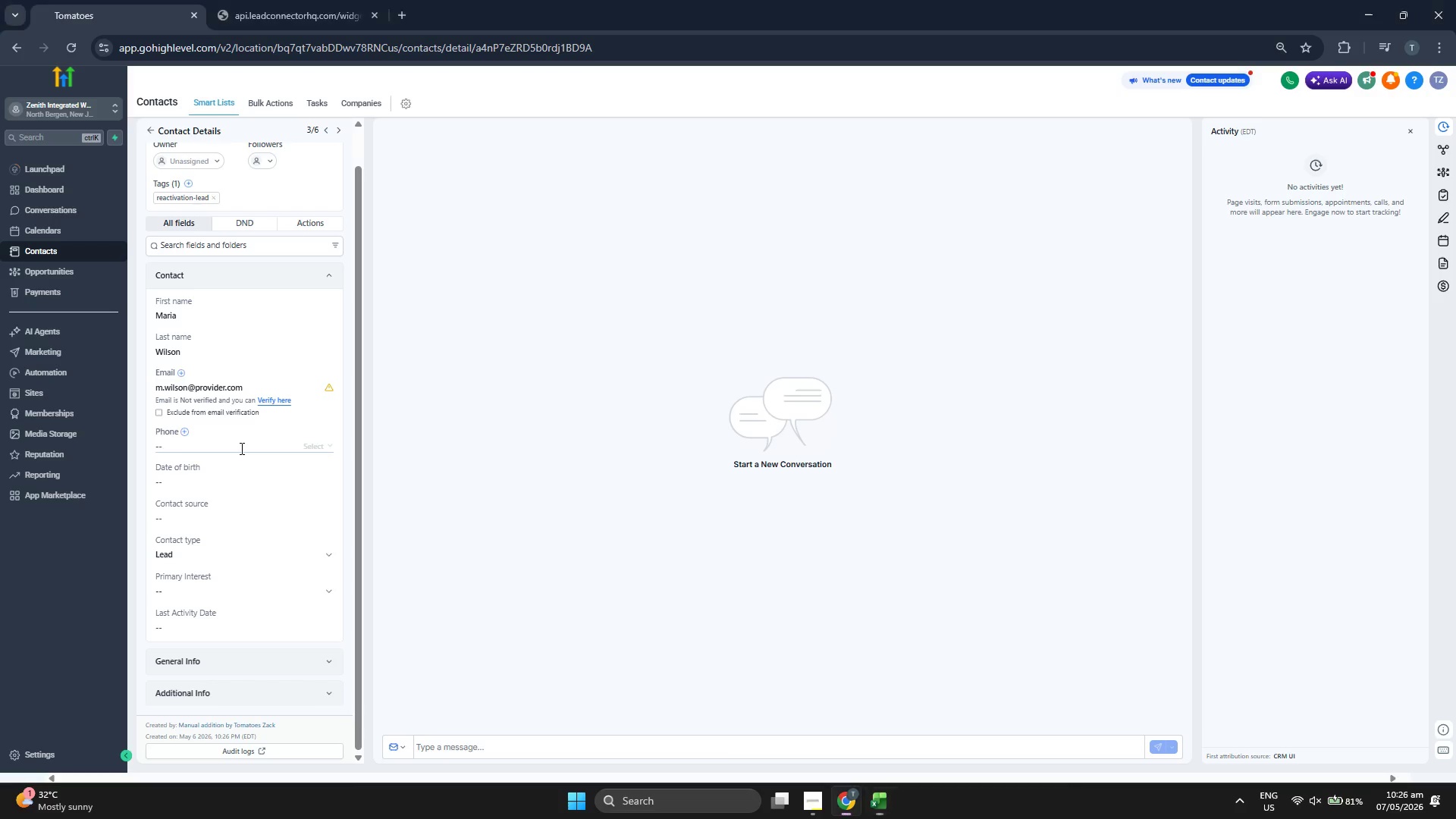 
key(Control+ControlLeft)
 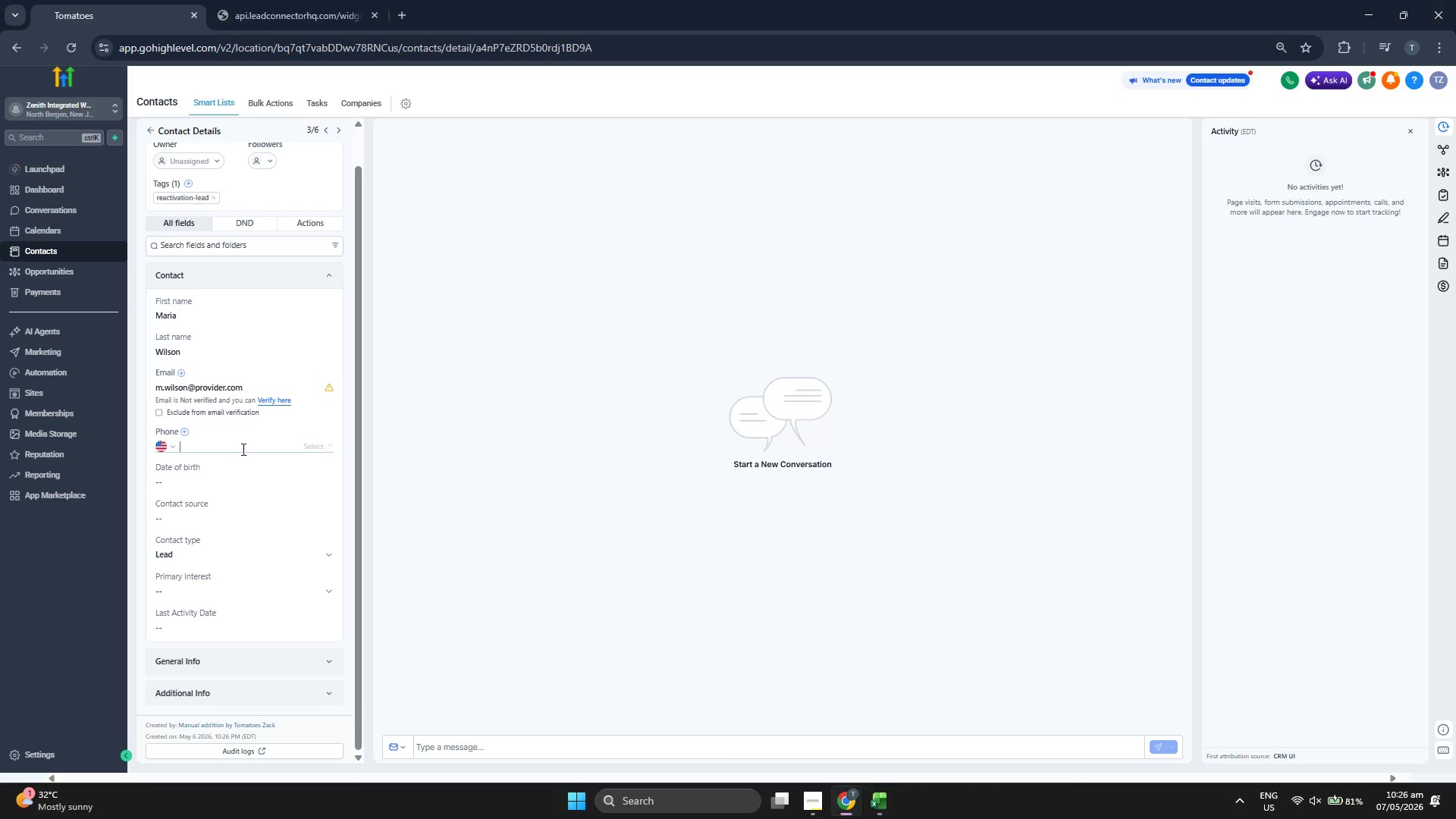 
key(Control+V)
 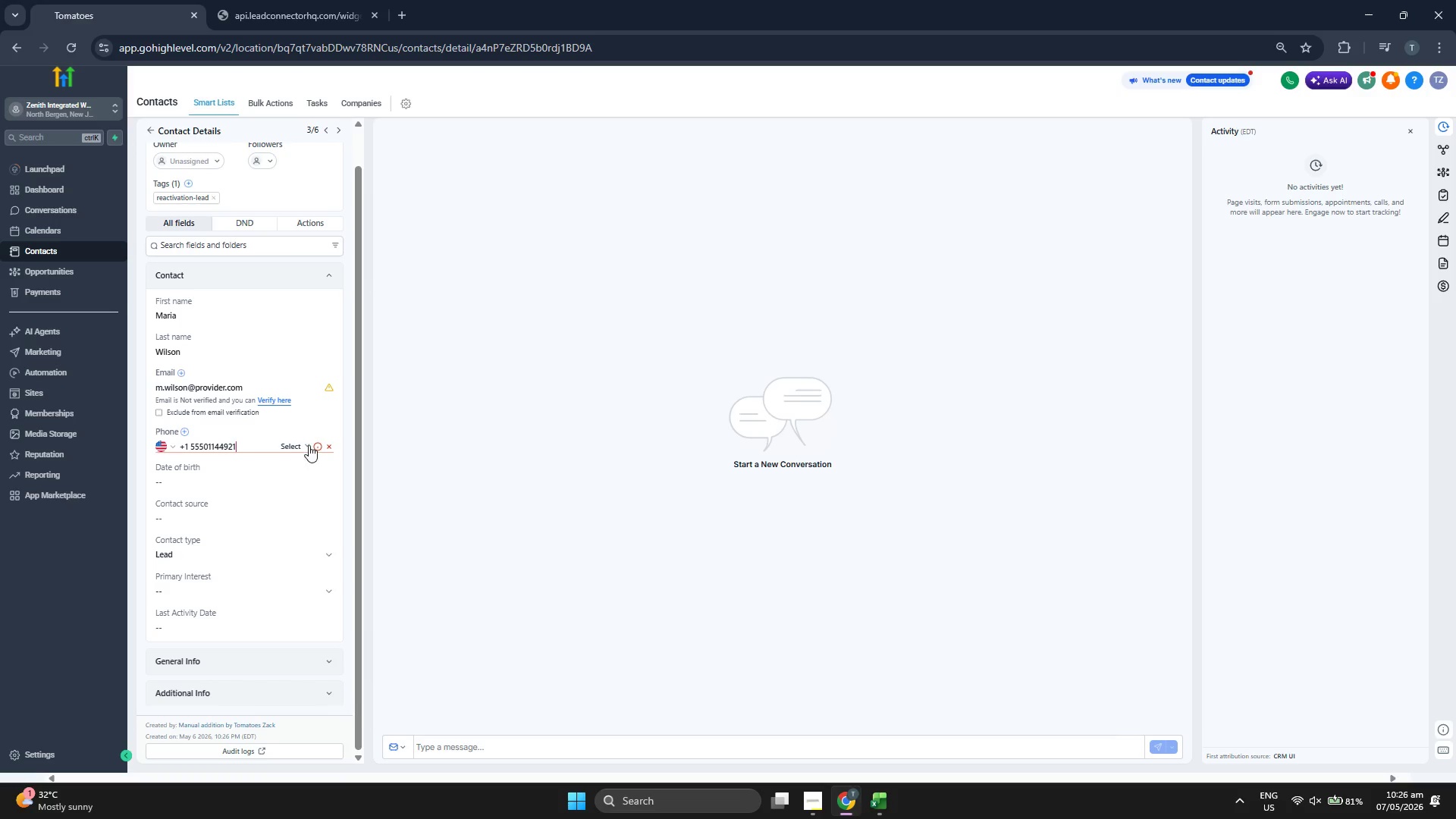 
left_click([293, 445])
 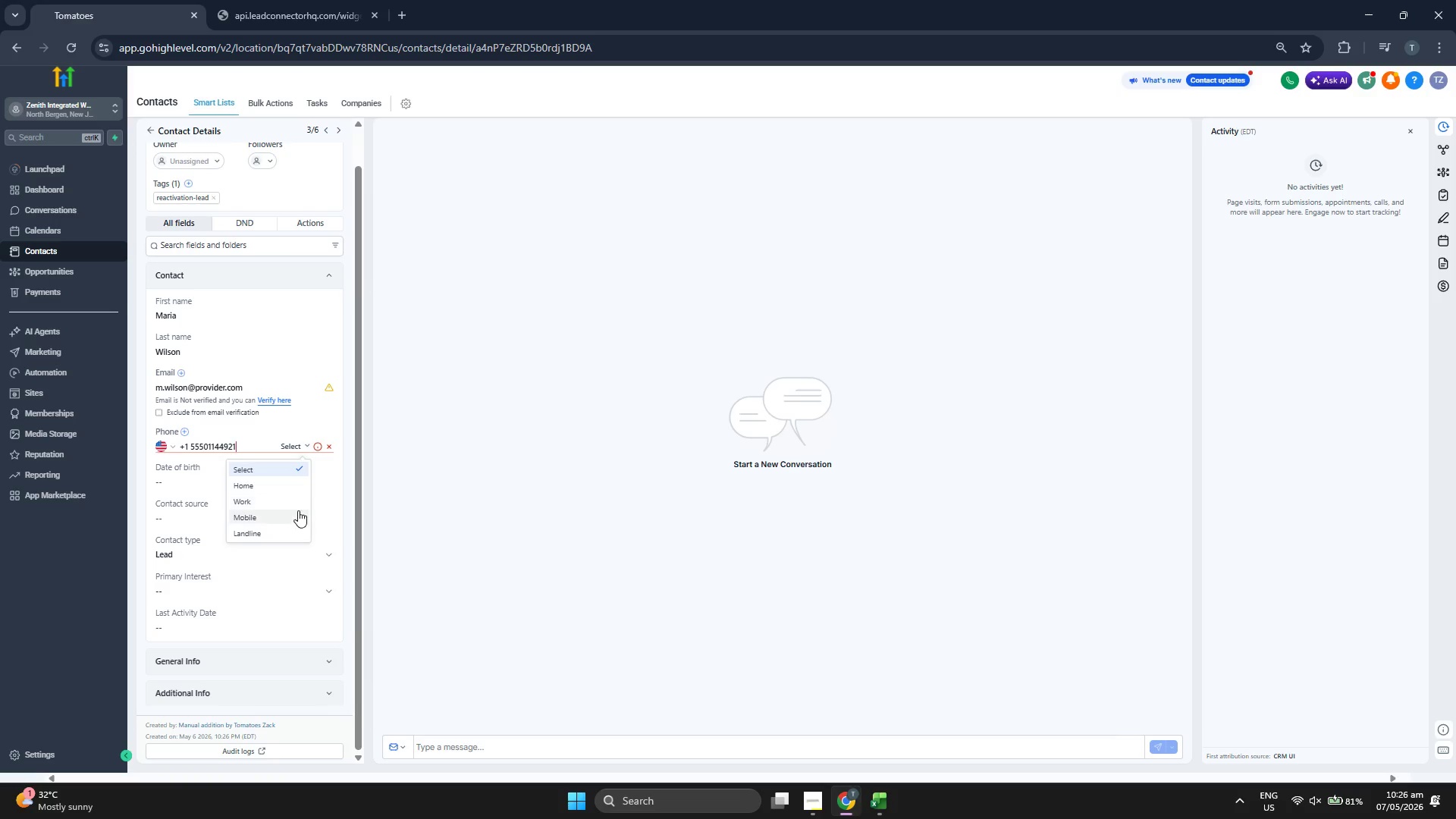 
left_click([297, 513])
 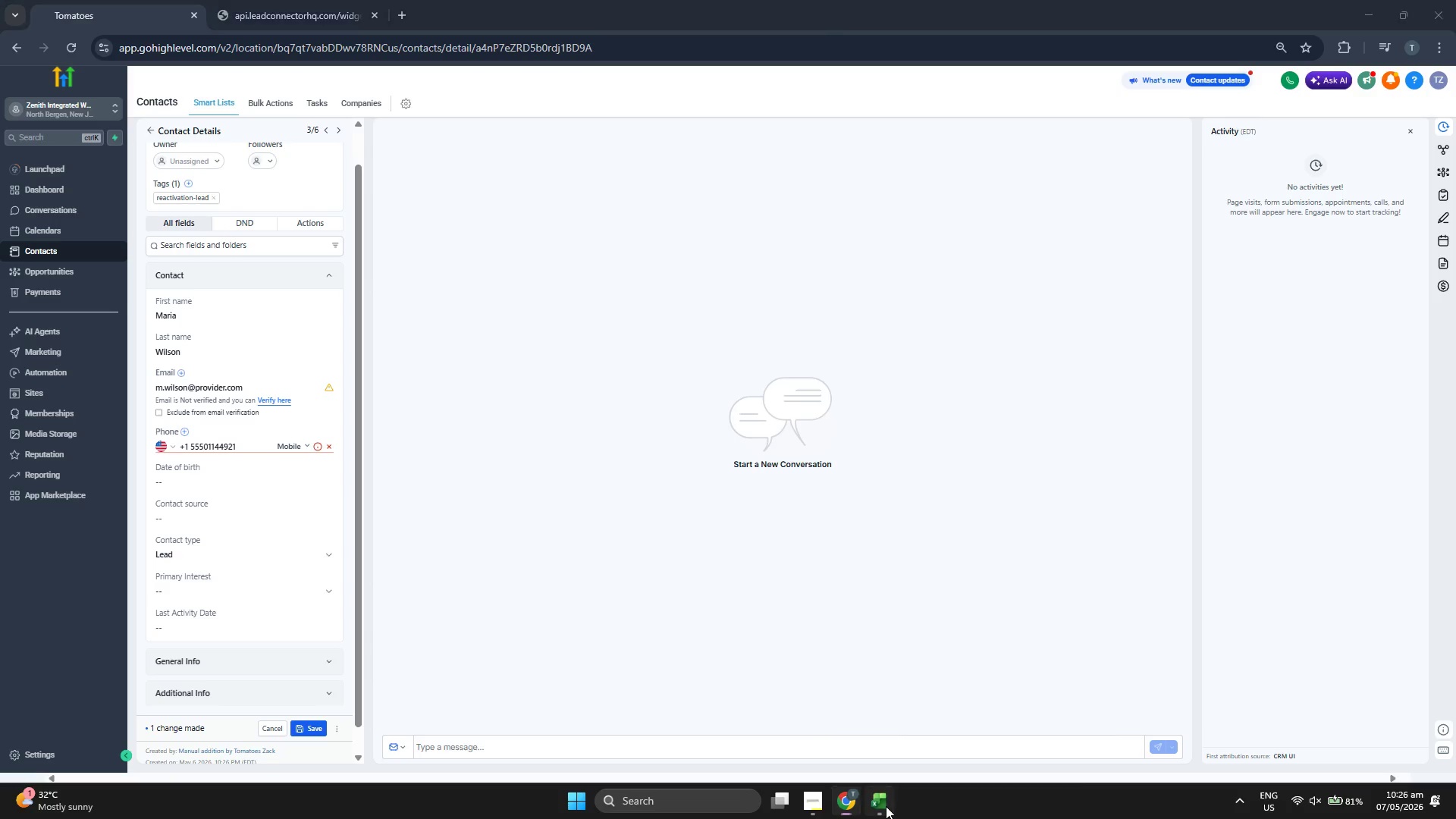 
key(ArrowRight)
 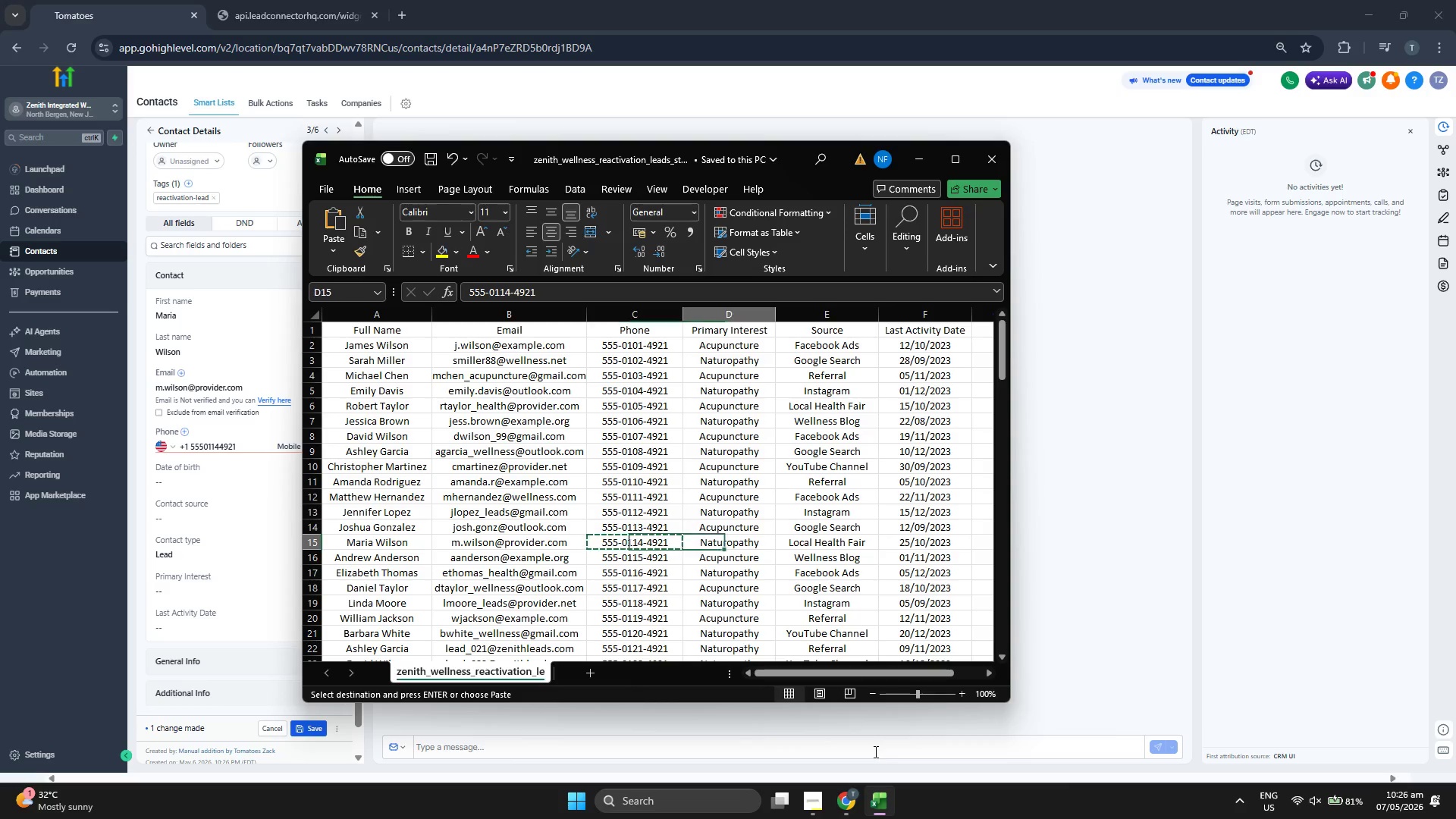 
key(ArrowUp)
 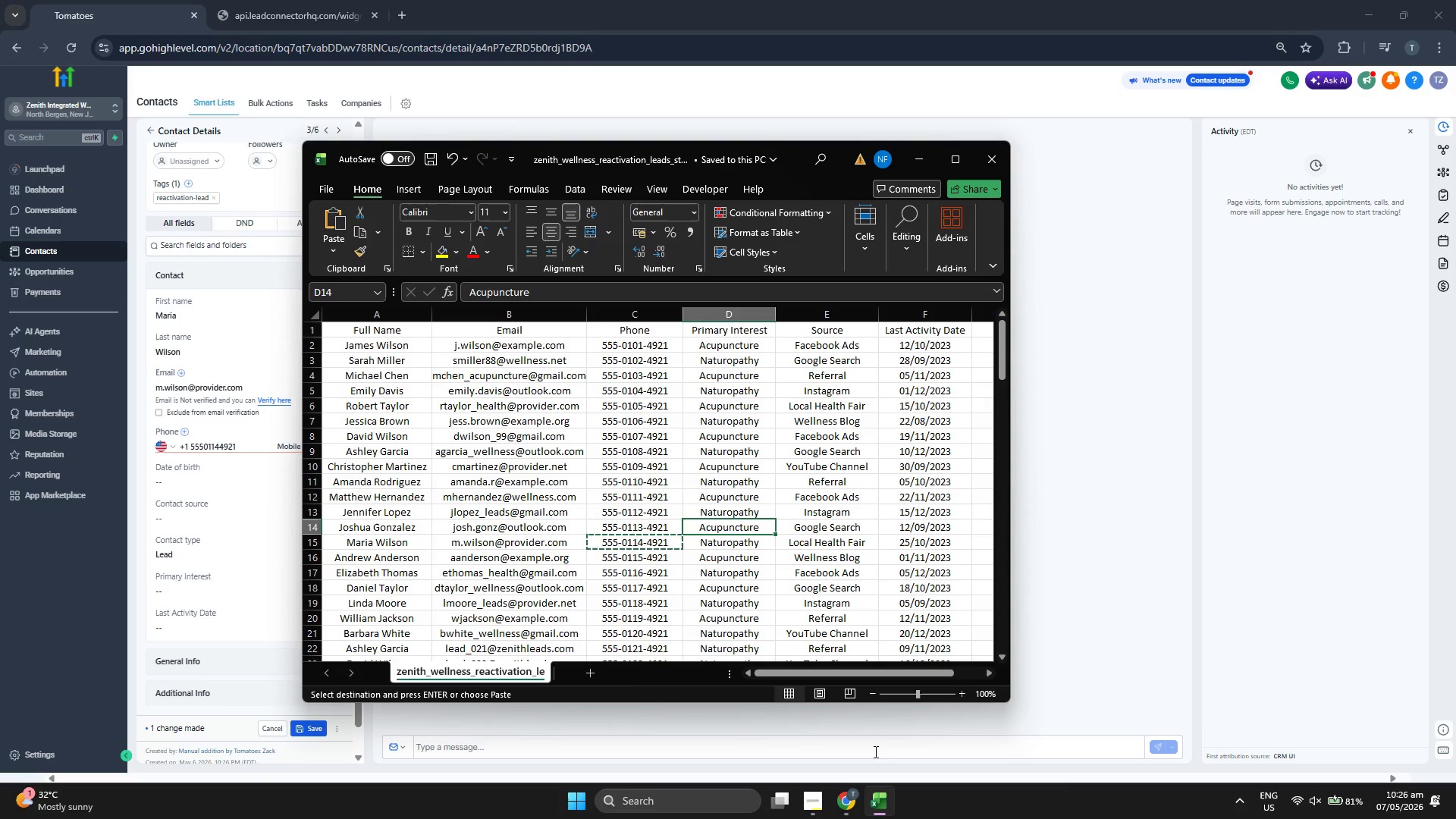 
key(ArrowDown)
 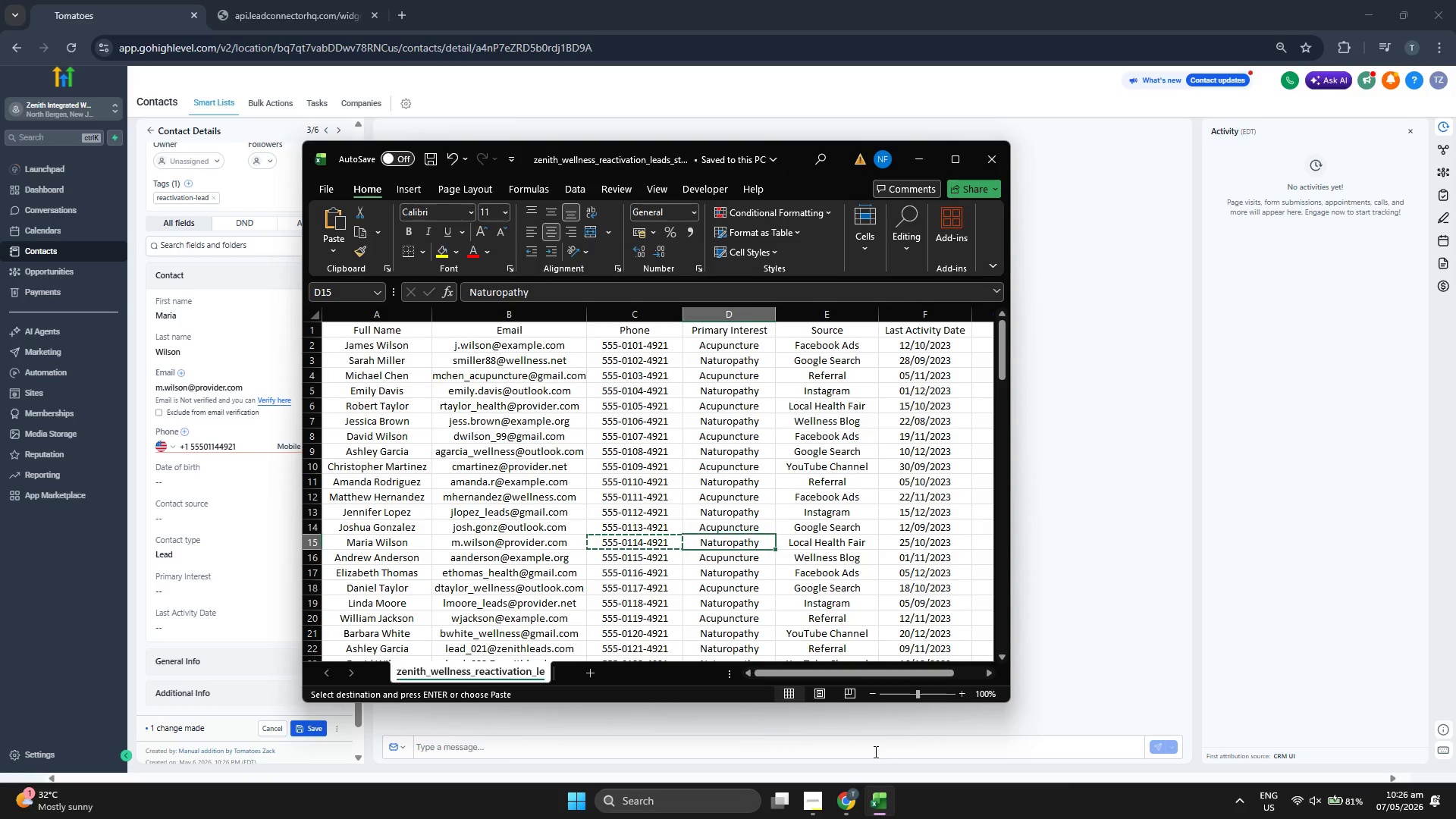 
key(ArrowRight)
 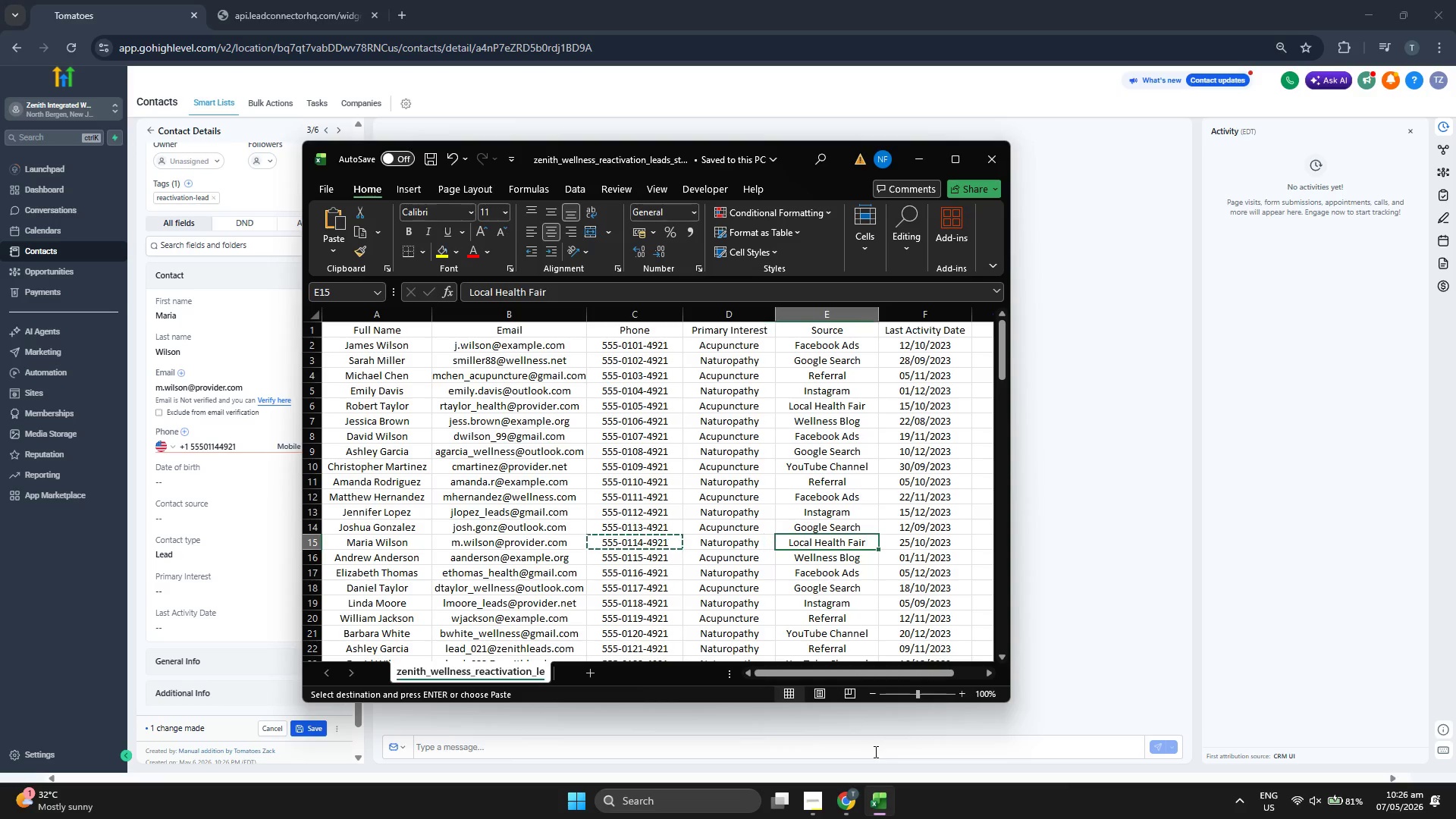 
key(Control+ControlLeft)
 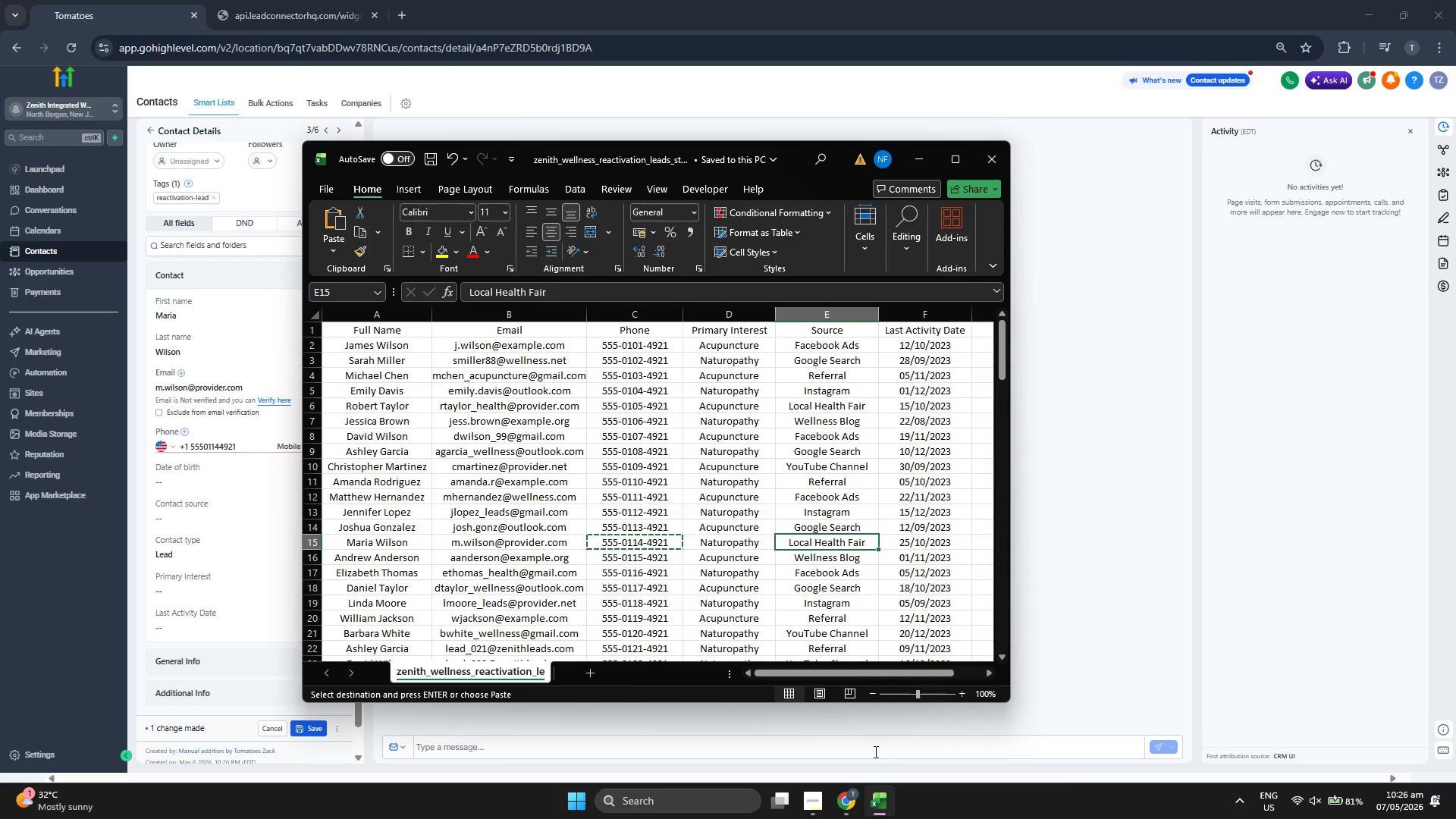 
key(Control+C)
 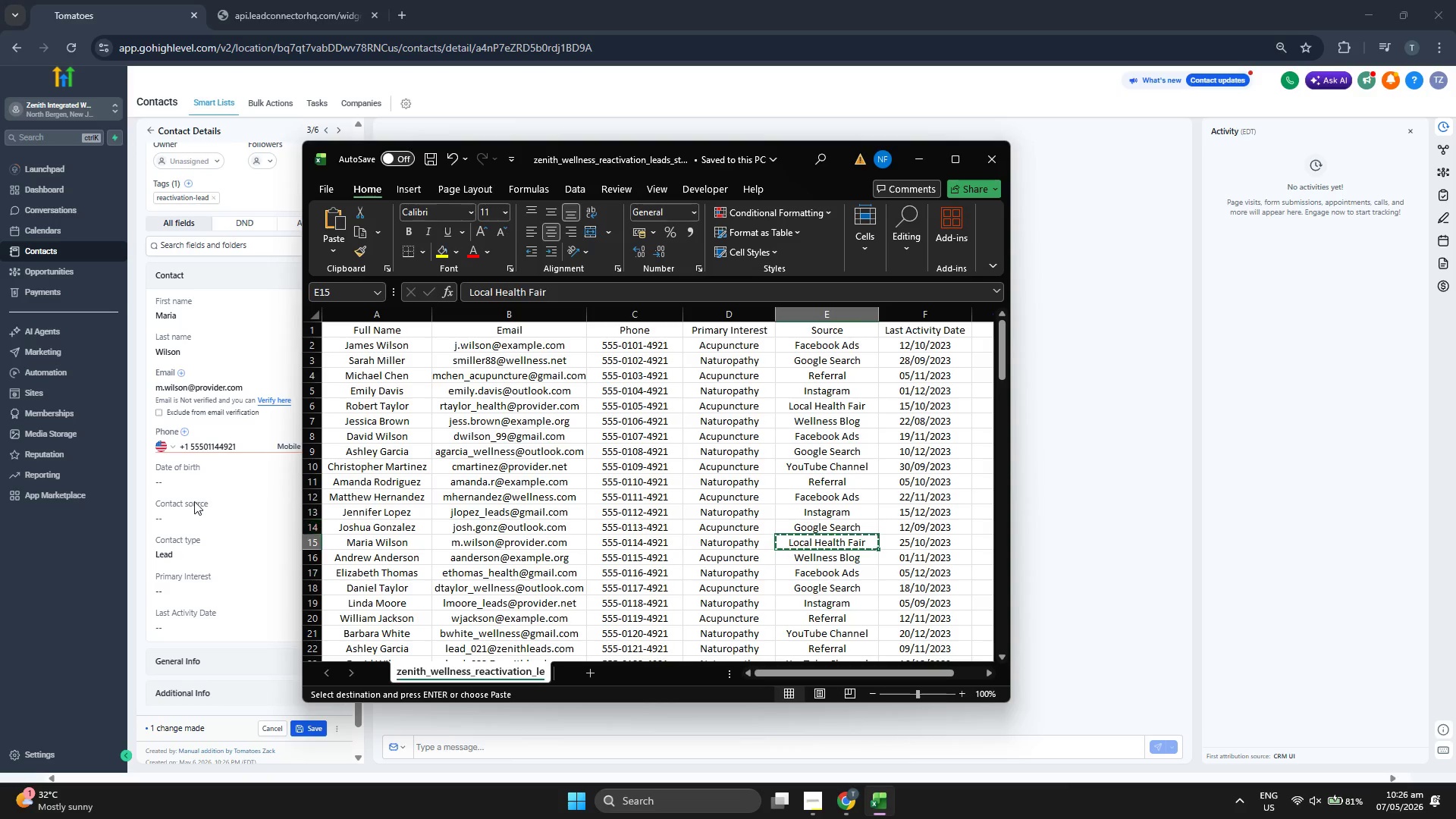 
left_click([205, 524])
 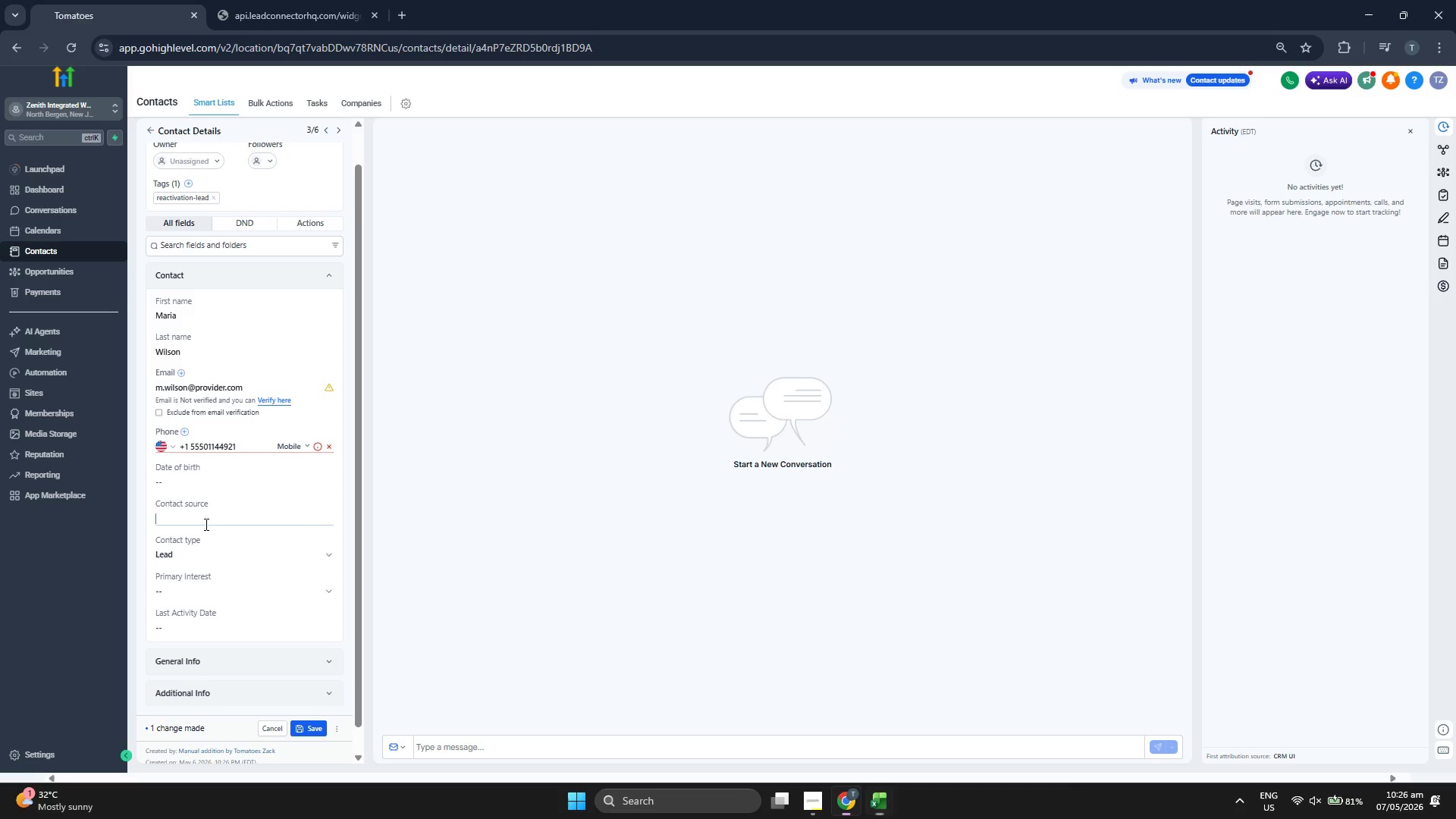 
key(Control+ControlLeft)
 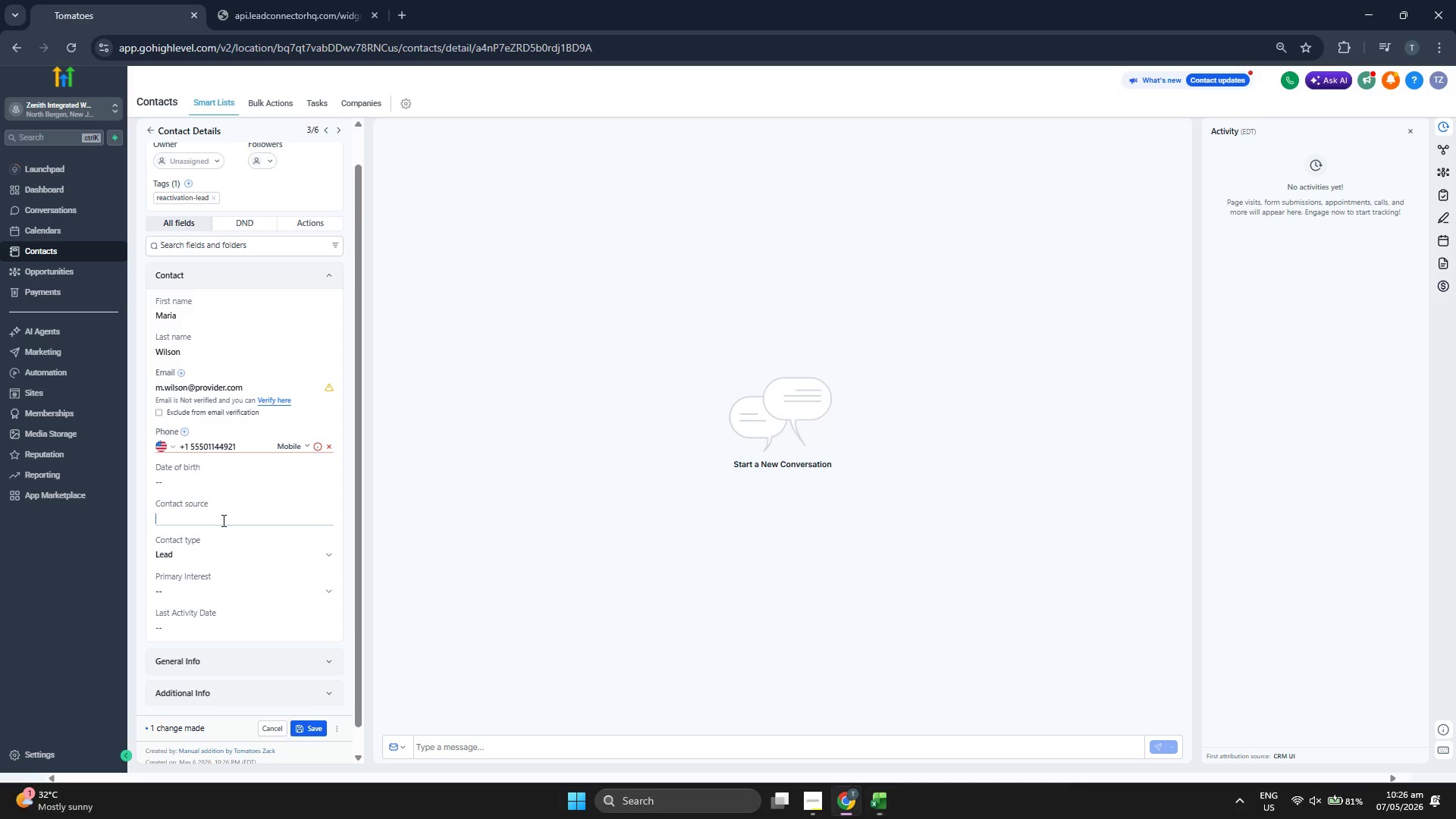 
key(Control+V)
 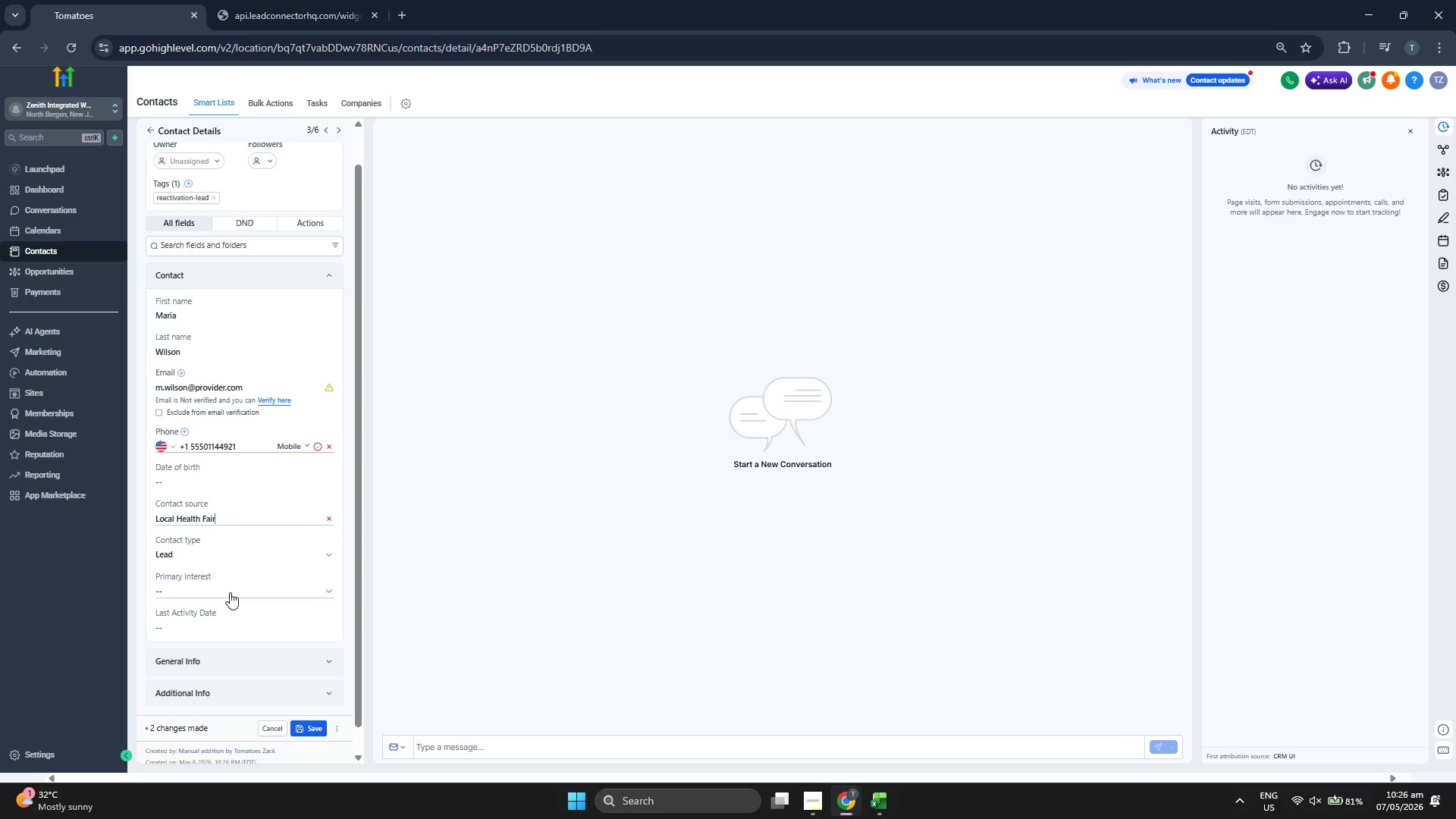 
left_click([230, 592])
 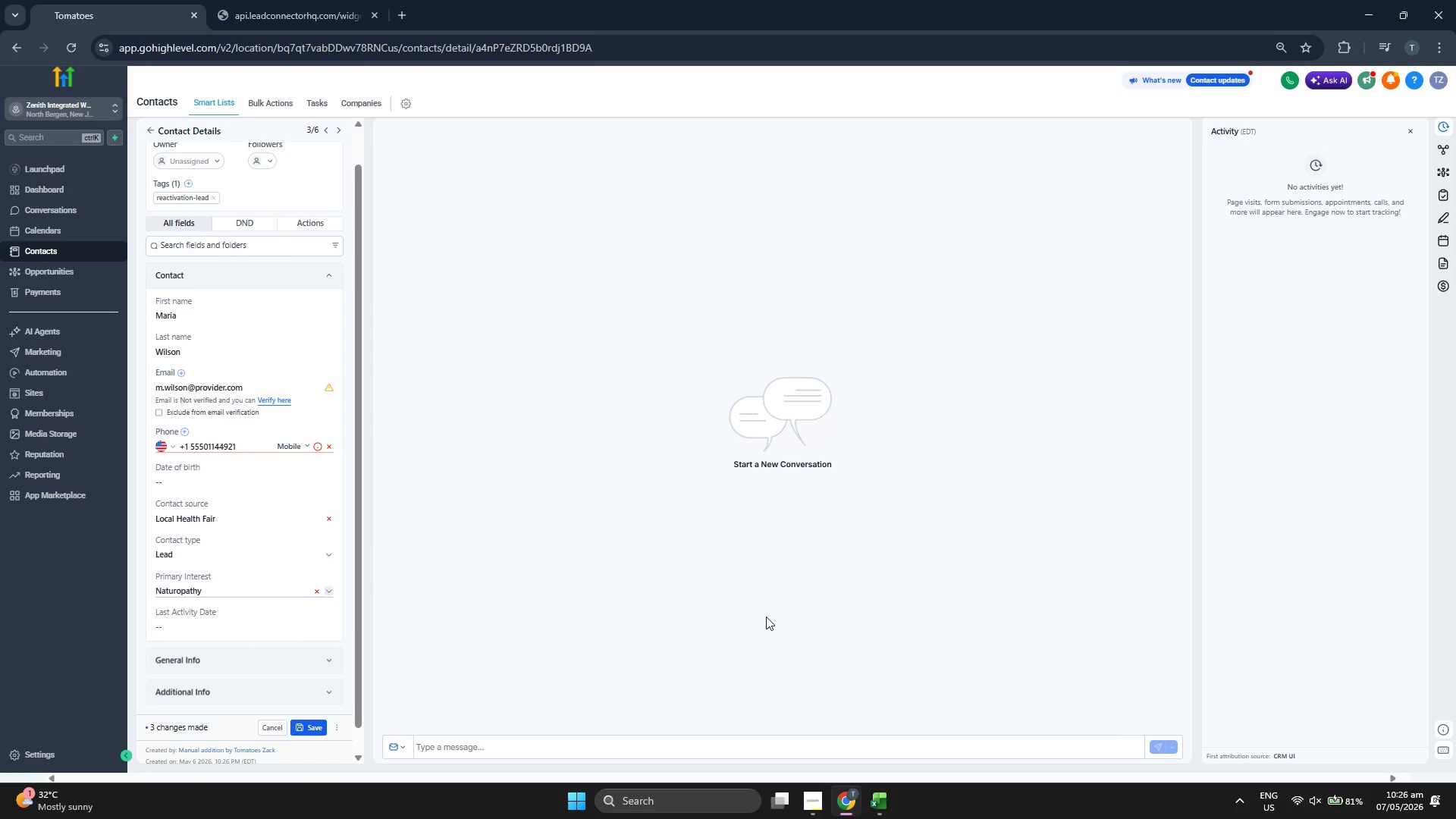 
wait(5.92)
 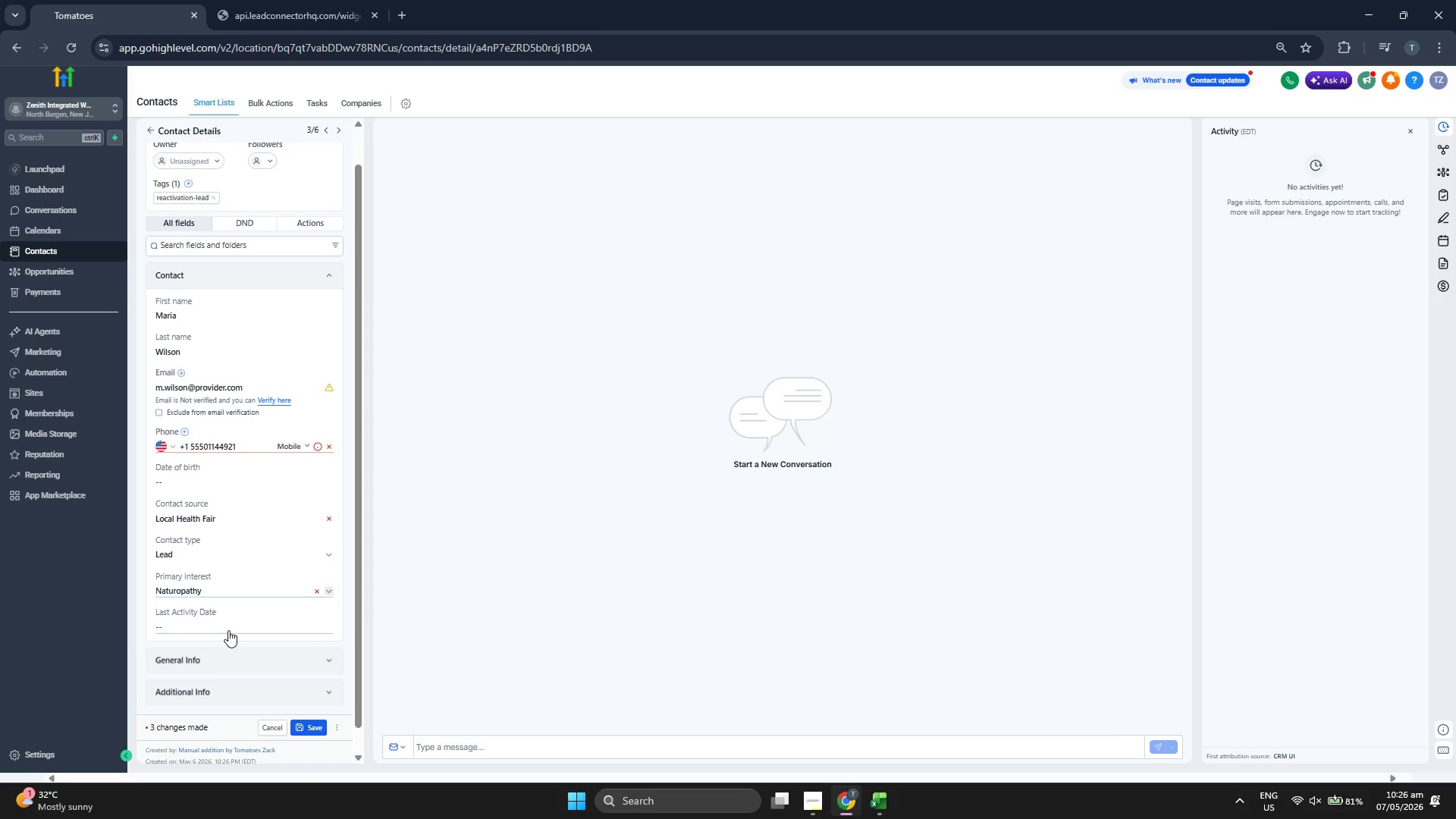 
left_click([883, 799])
 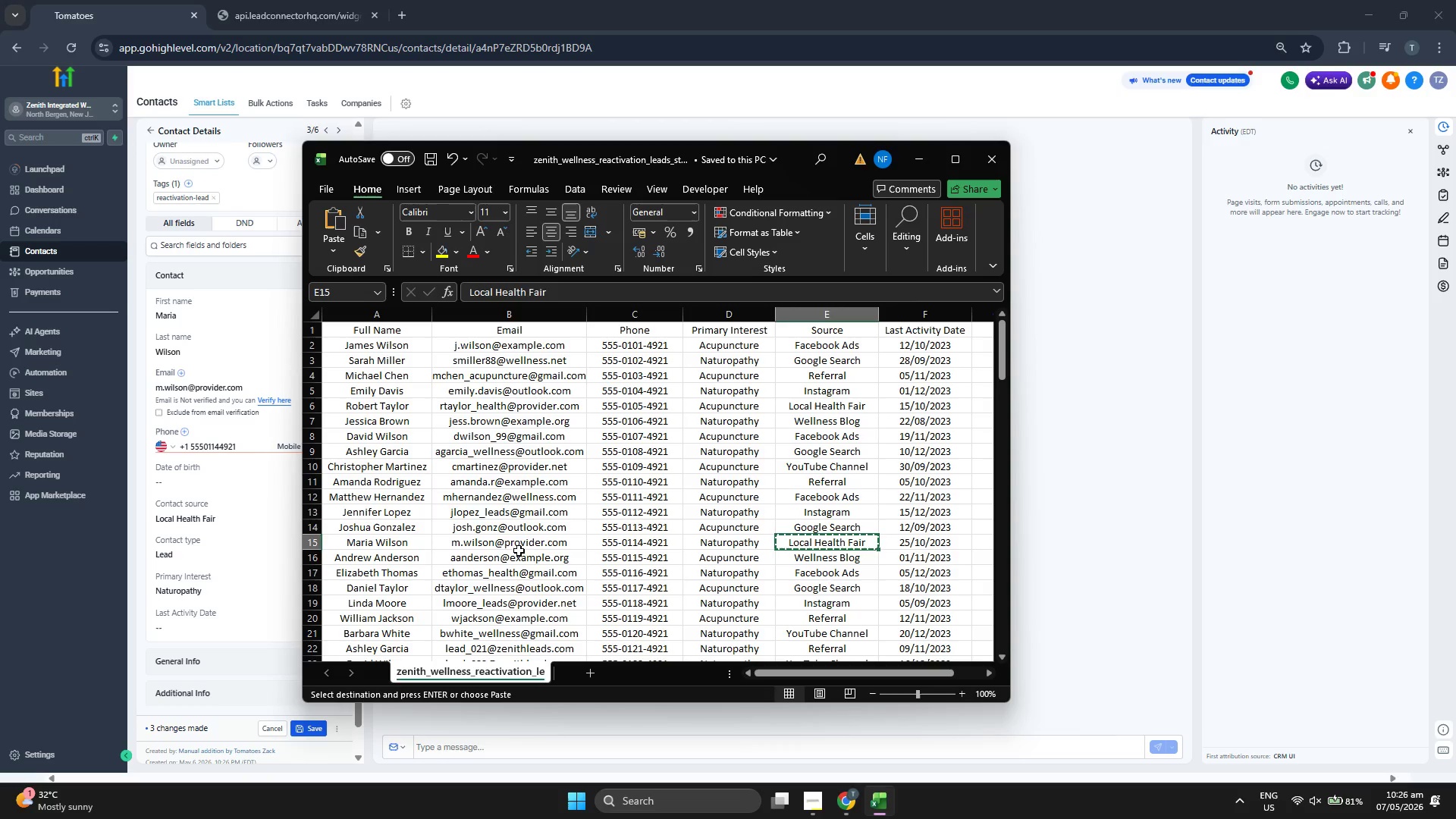 
left_click([248, 628])
 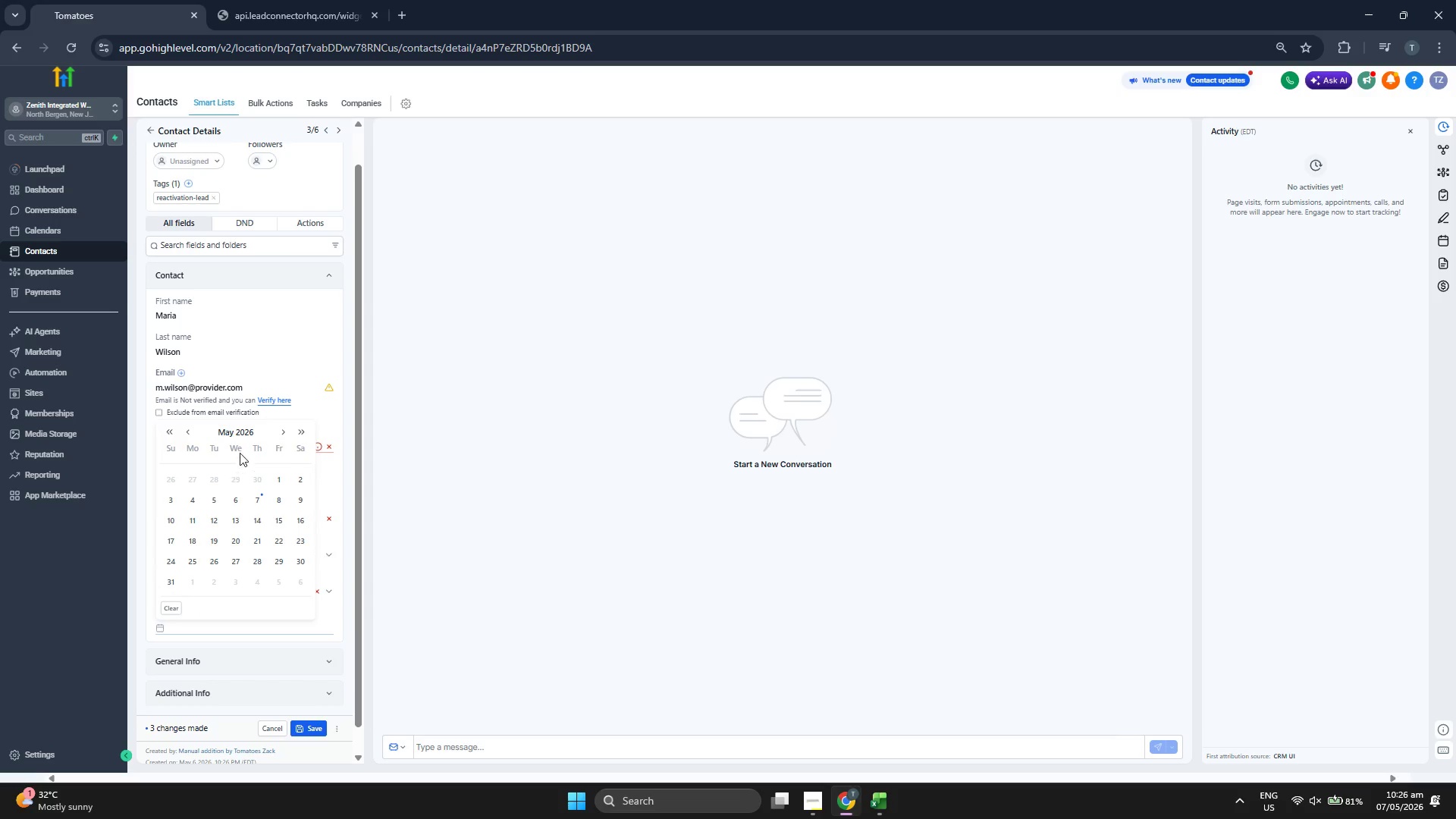 
left_click([240, 437])
 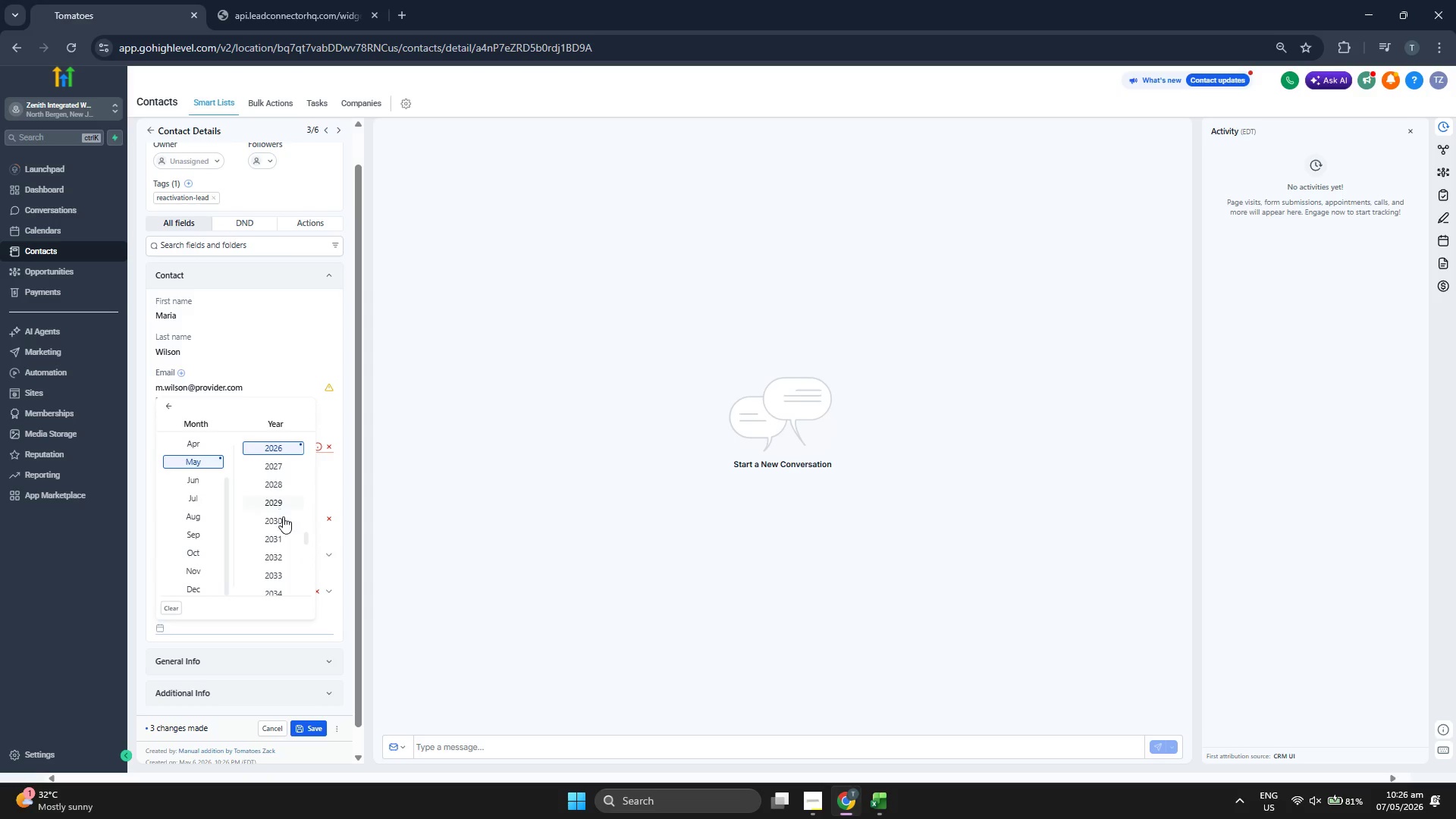 
scroll: coordinate [284, 518], scroll_direction: up, amount: 1.0
 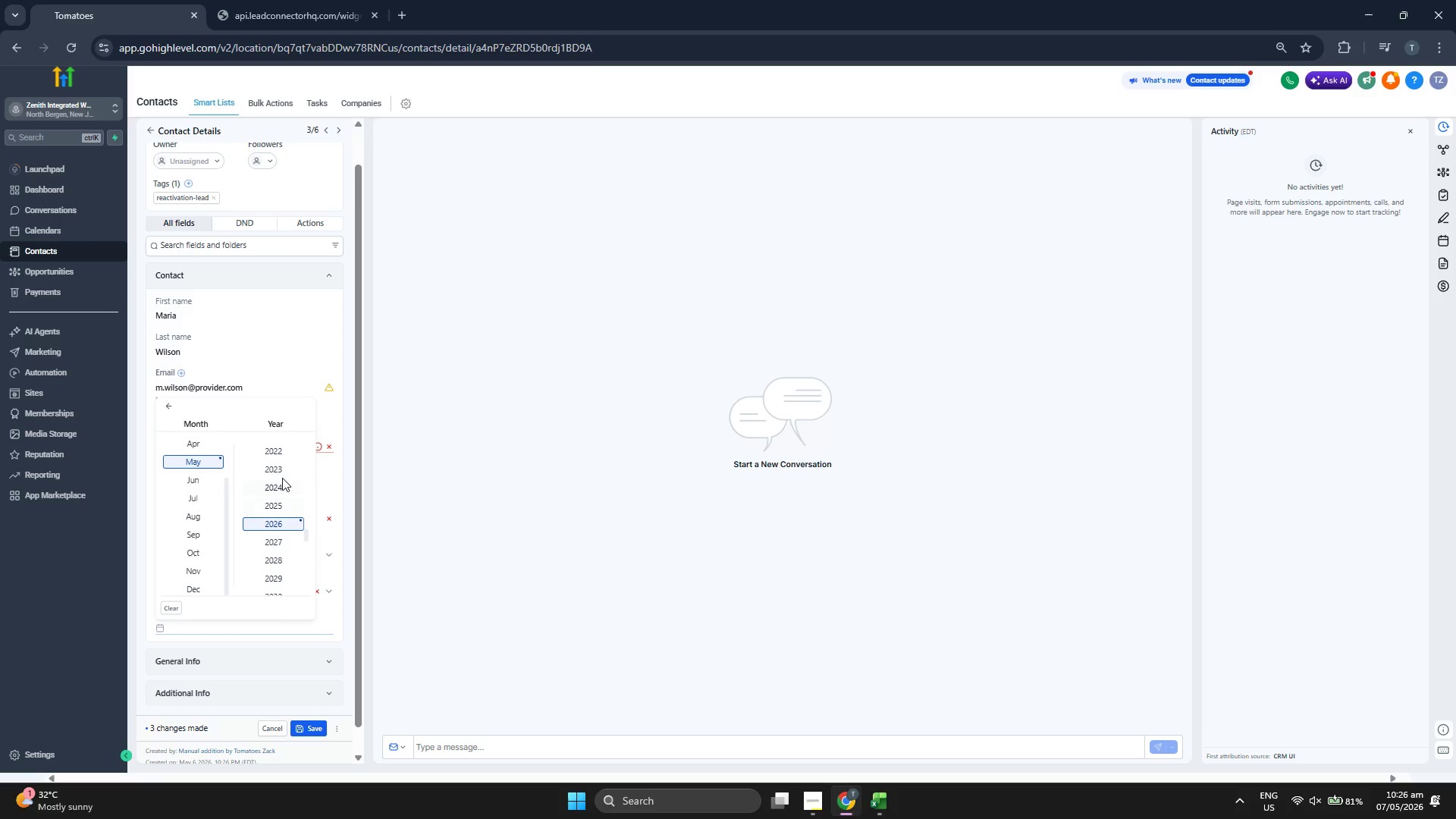 
left_click([280, 470])
 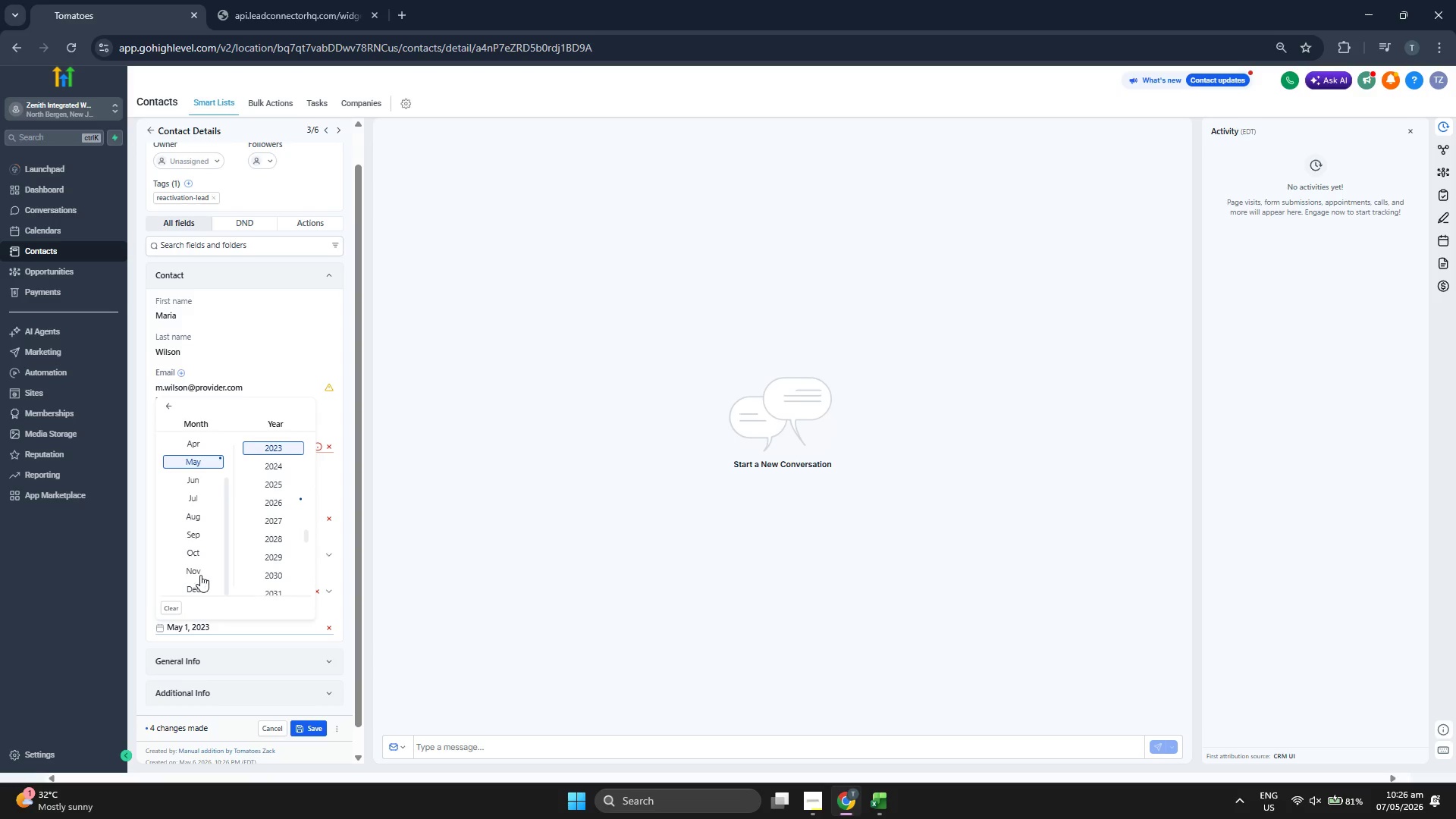 
left_click([199, 554])
 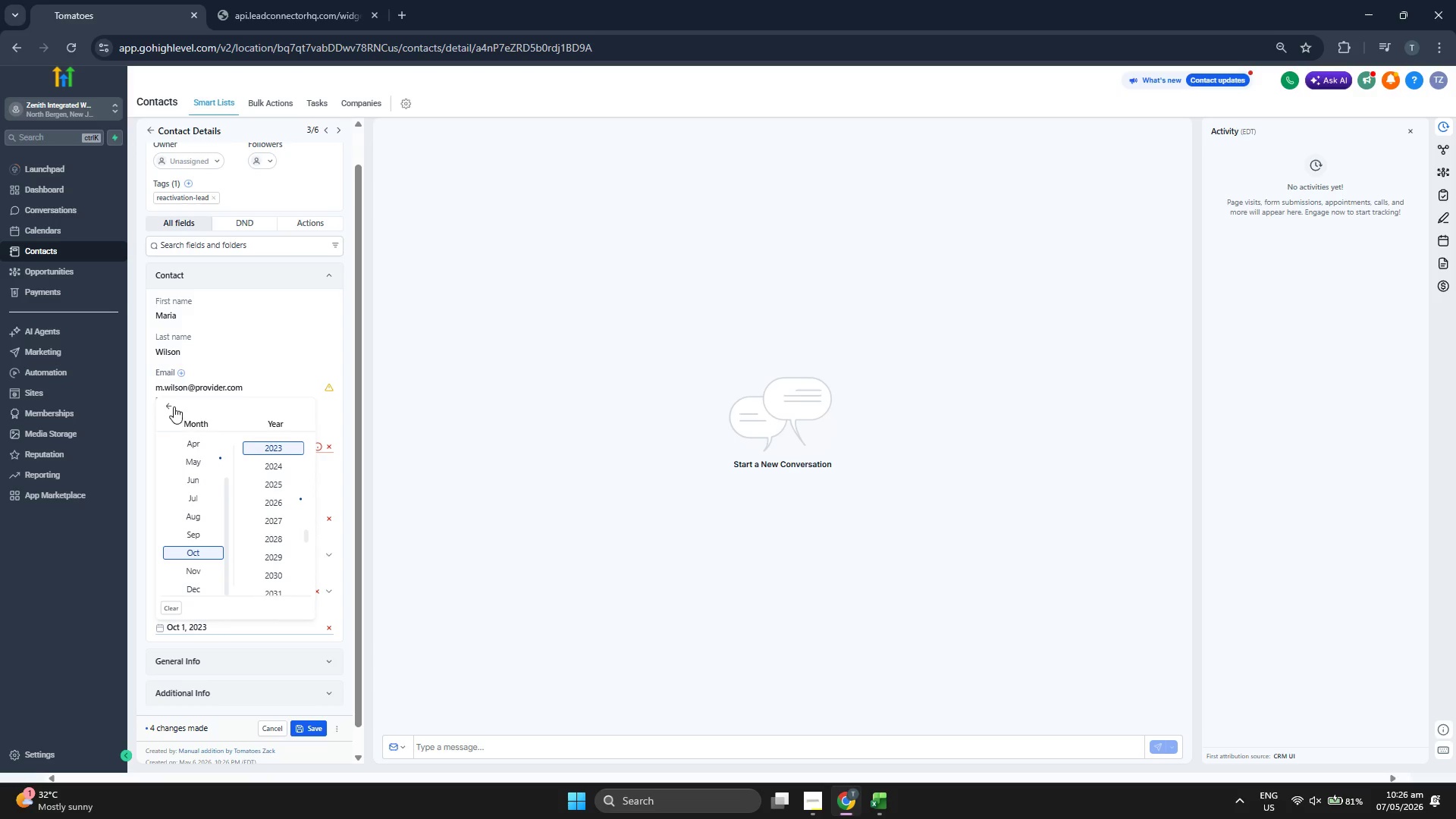 
left_click([168, 402])
 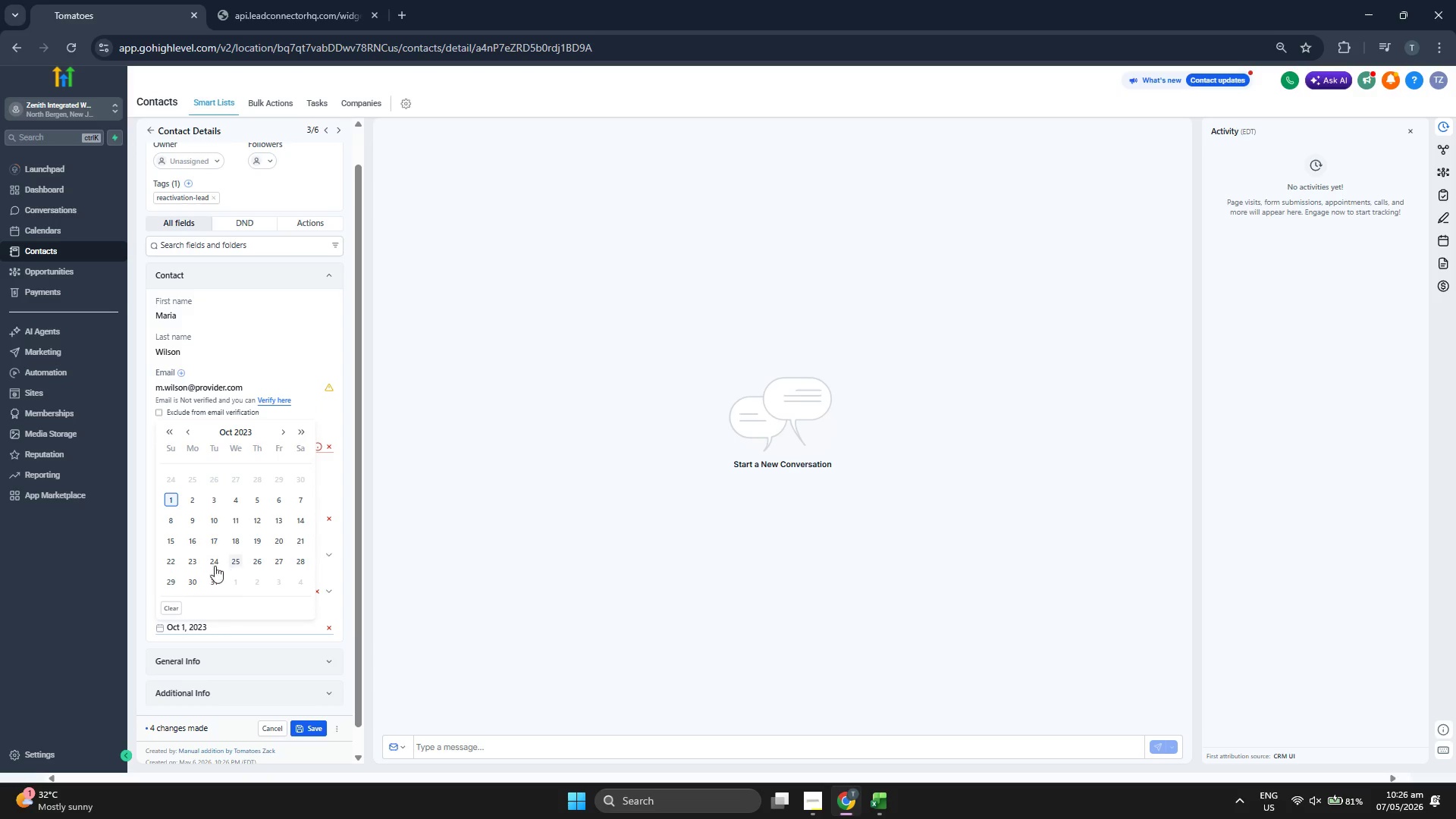 
left_click([191, 563])
 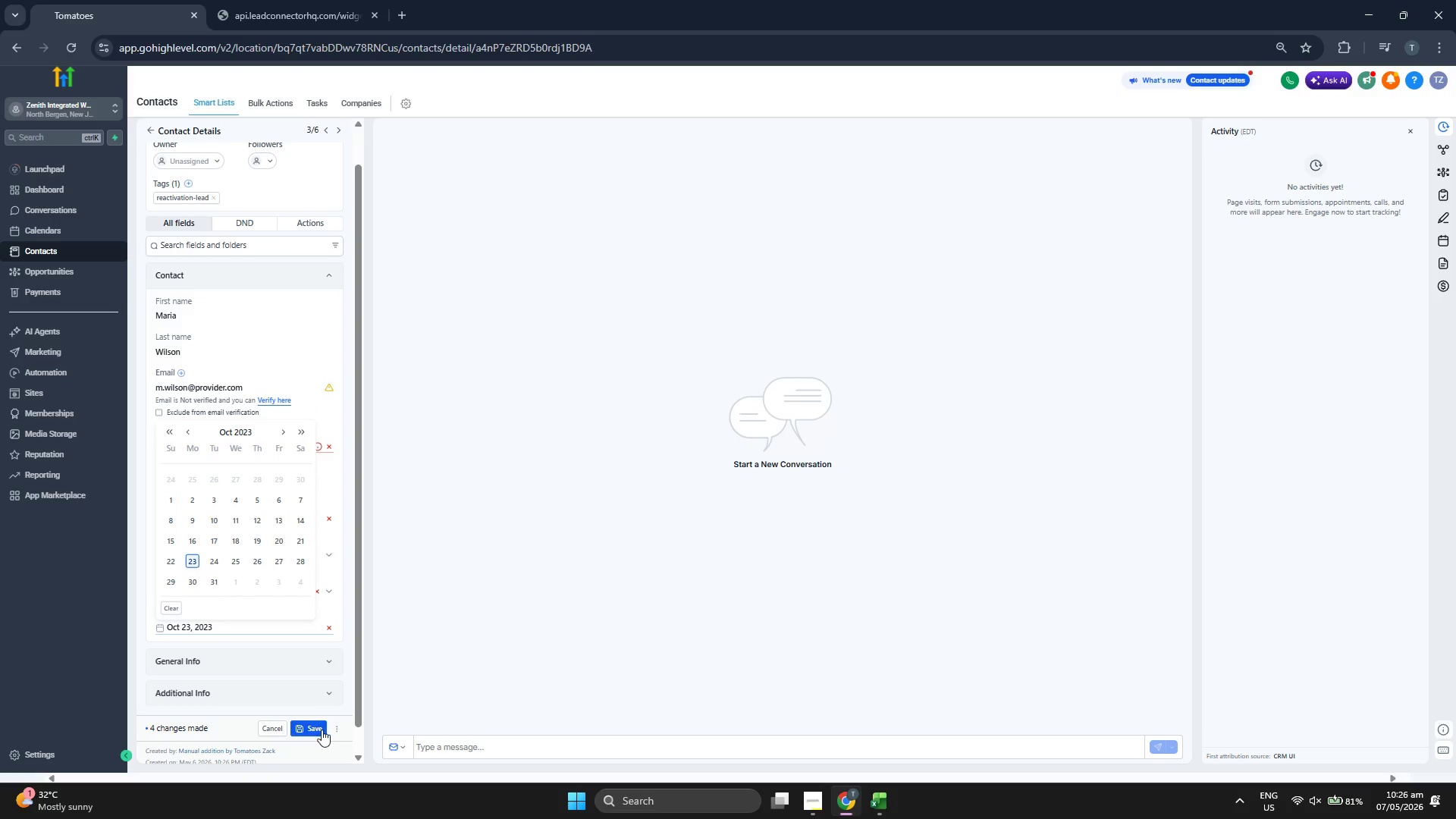 
left_click([319, 733])
 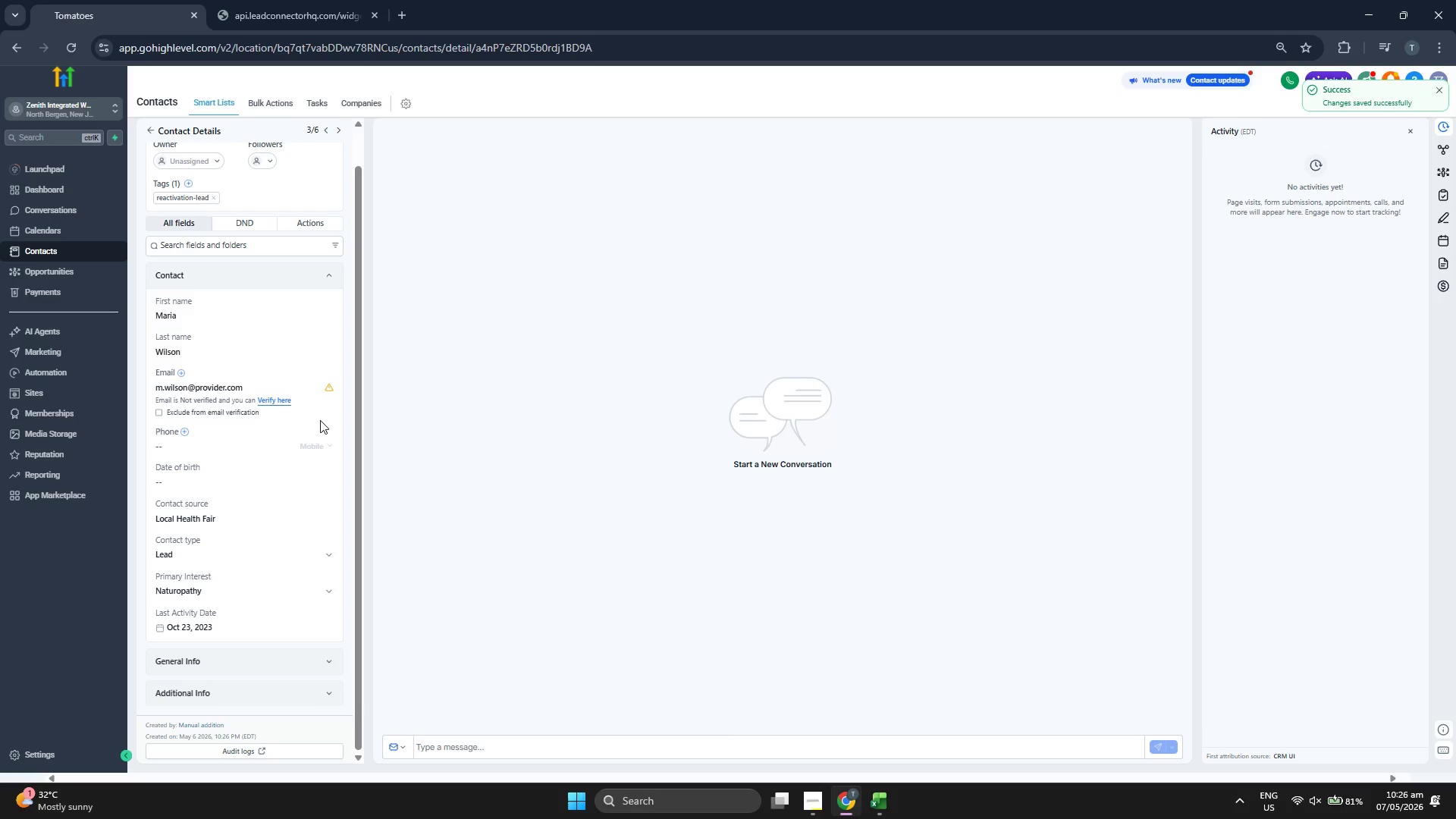 
wait(5.7)
 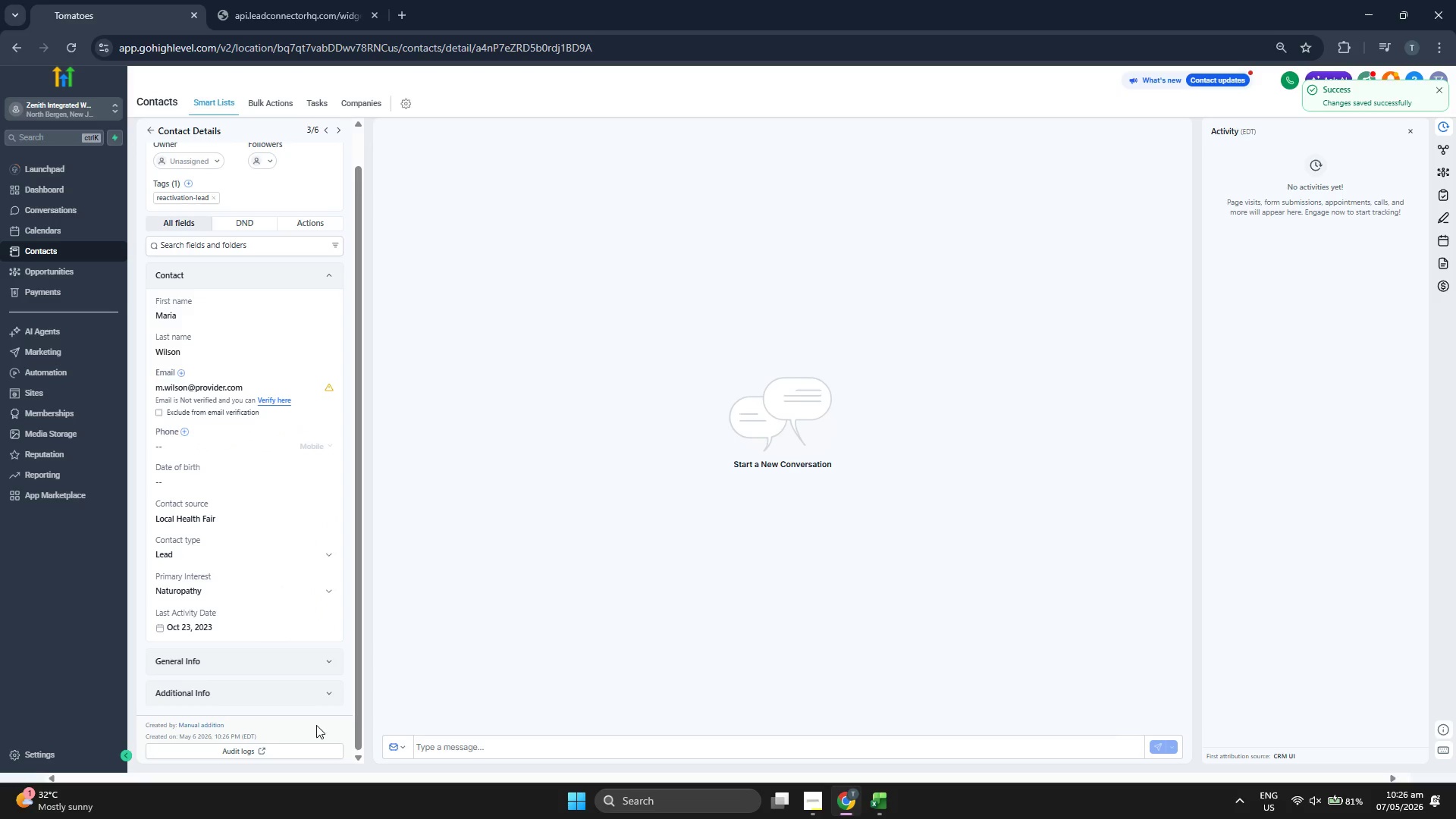 
left_click([152, 127])
 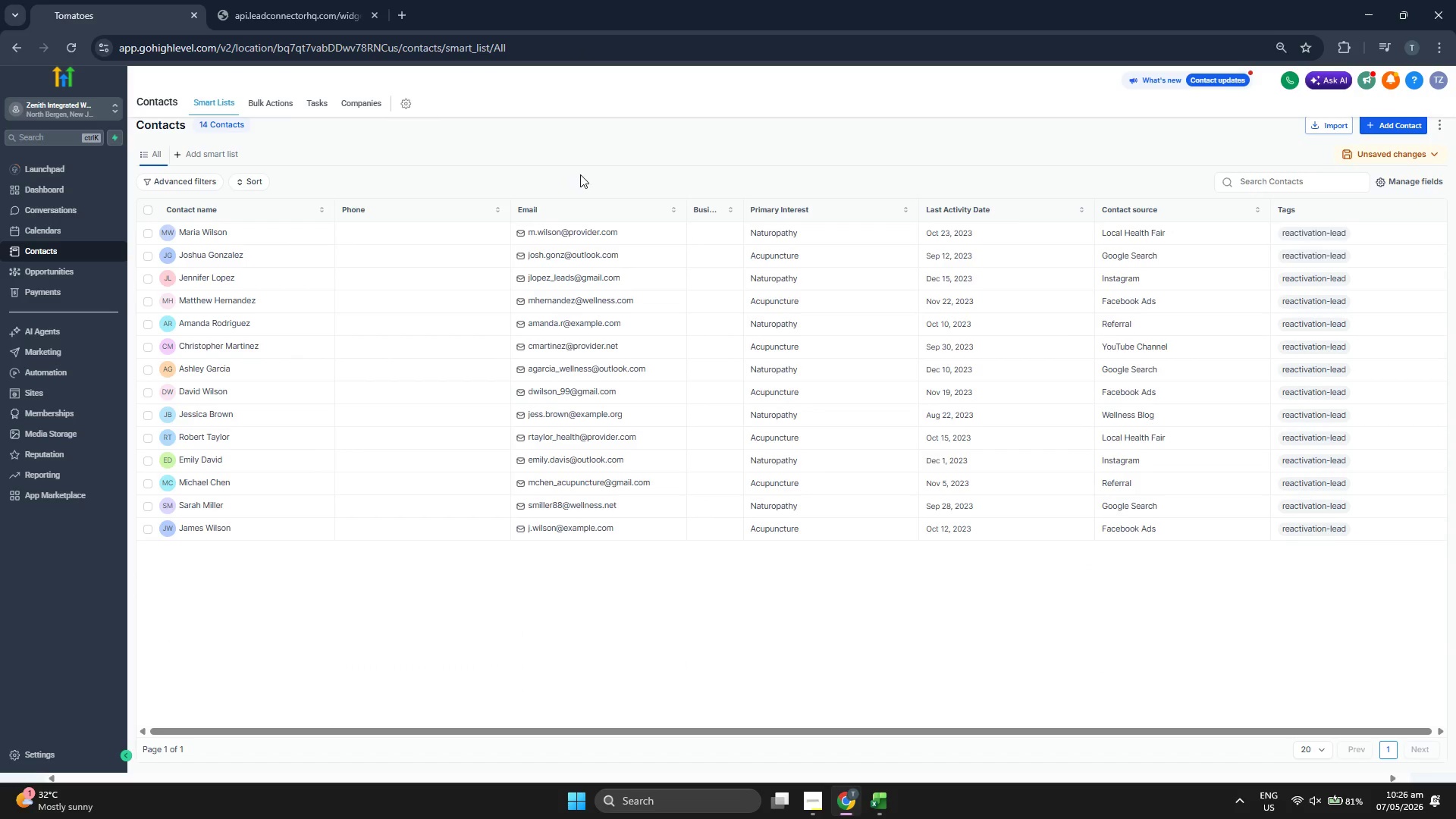 
wait(5.66)
 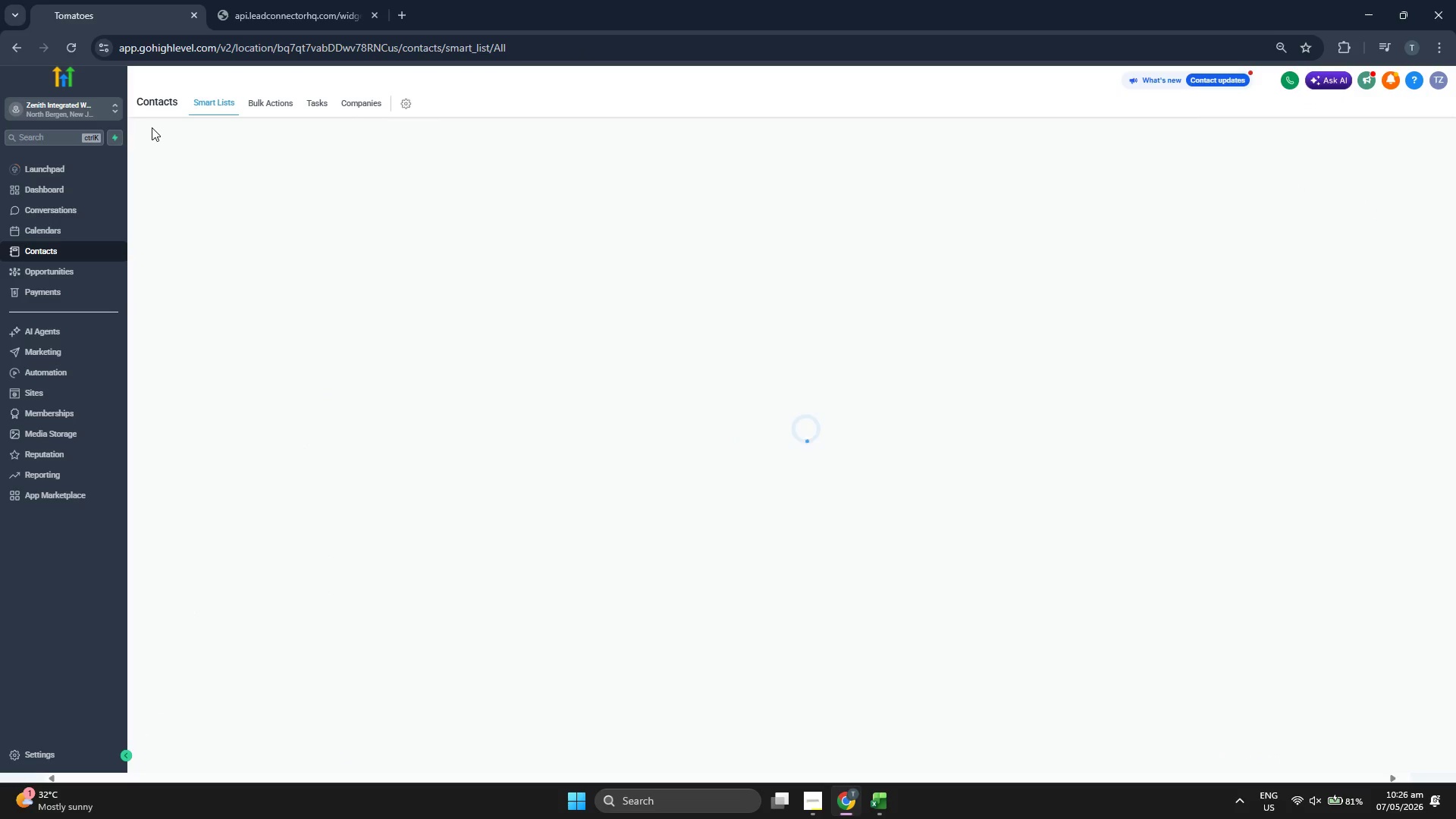 
left_click([1386, 128])
 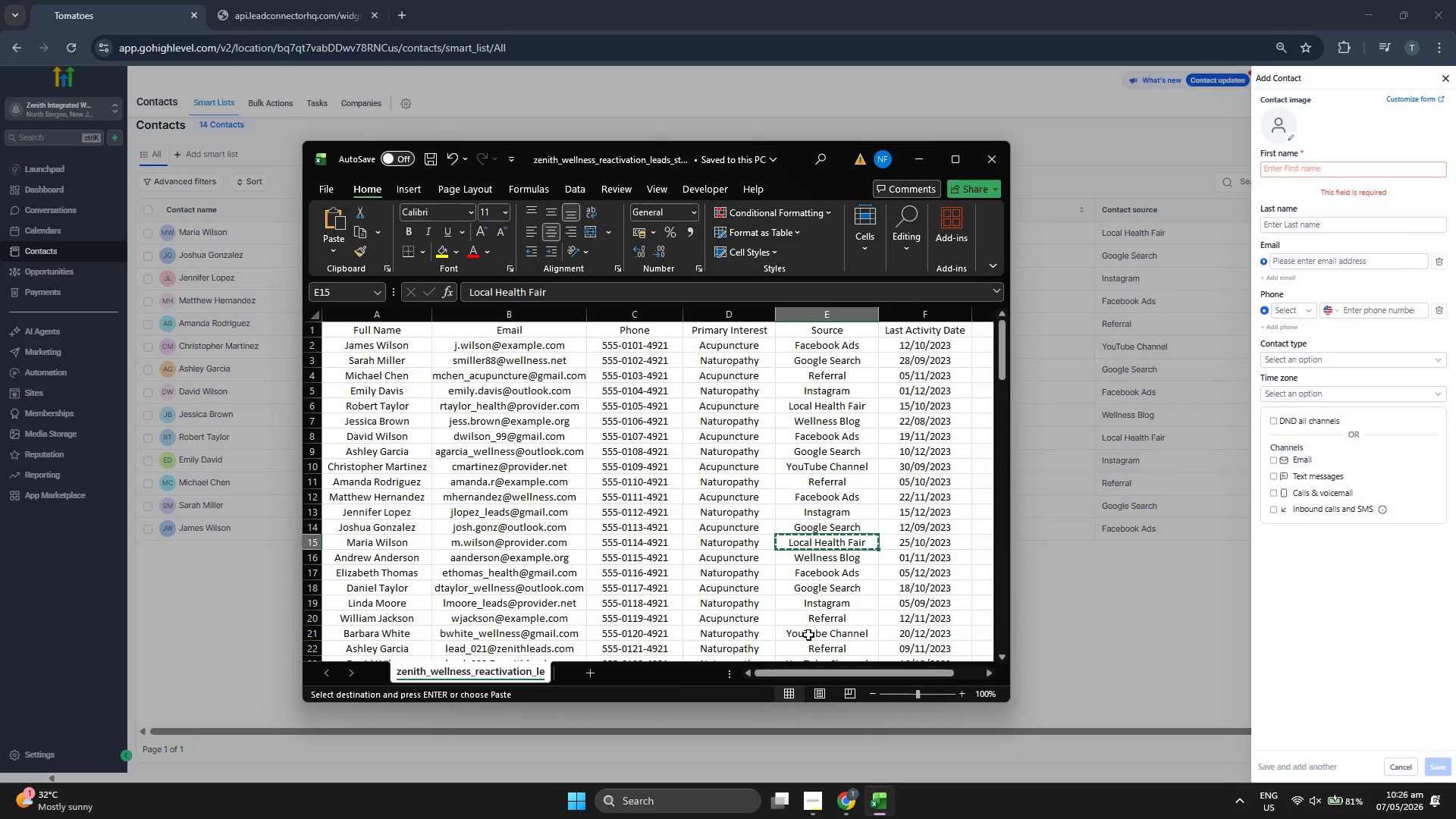 
key(ArrowDown)
 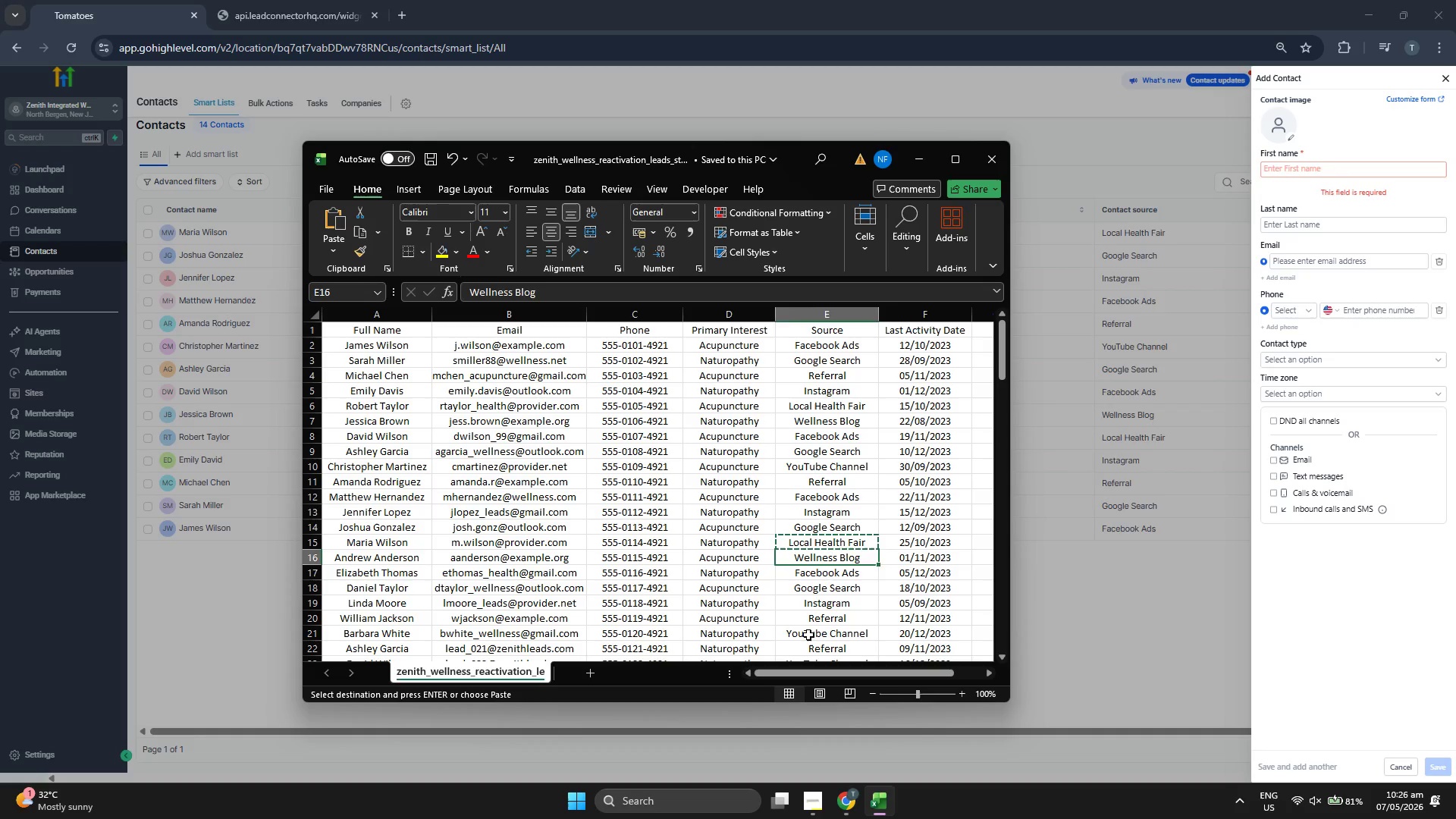 
key(ArrowLeft)
 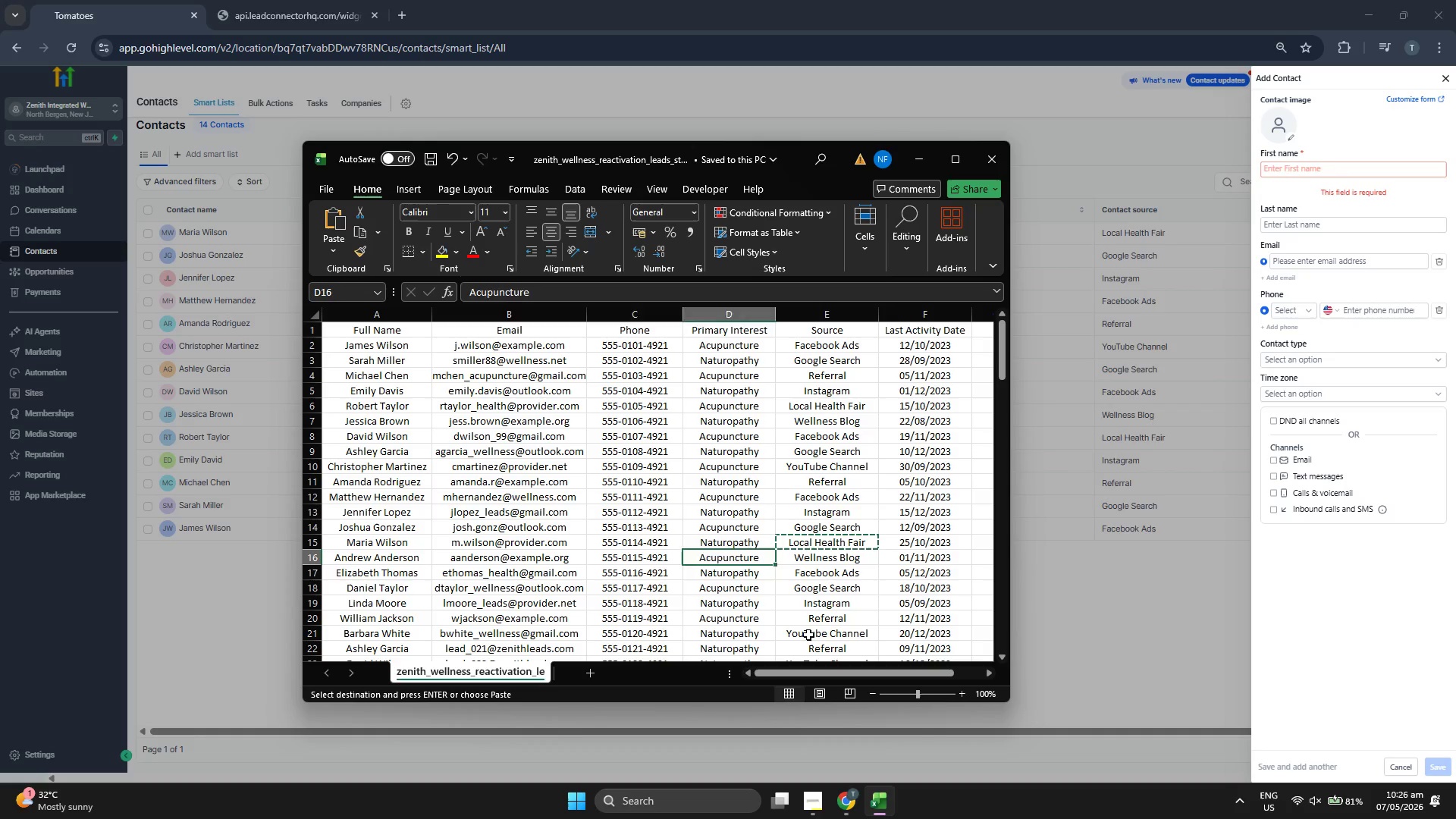 
key(ArrowLeft)
 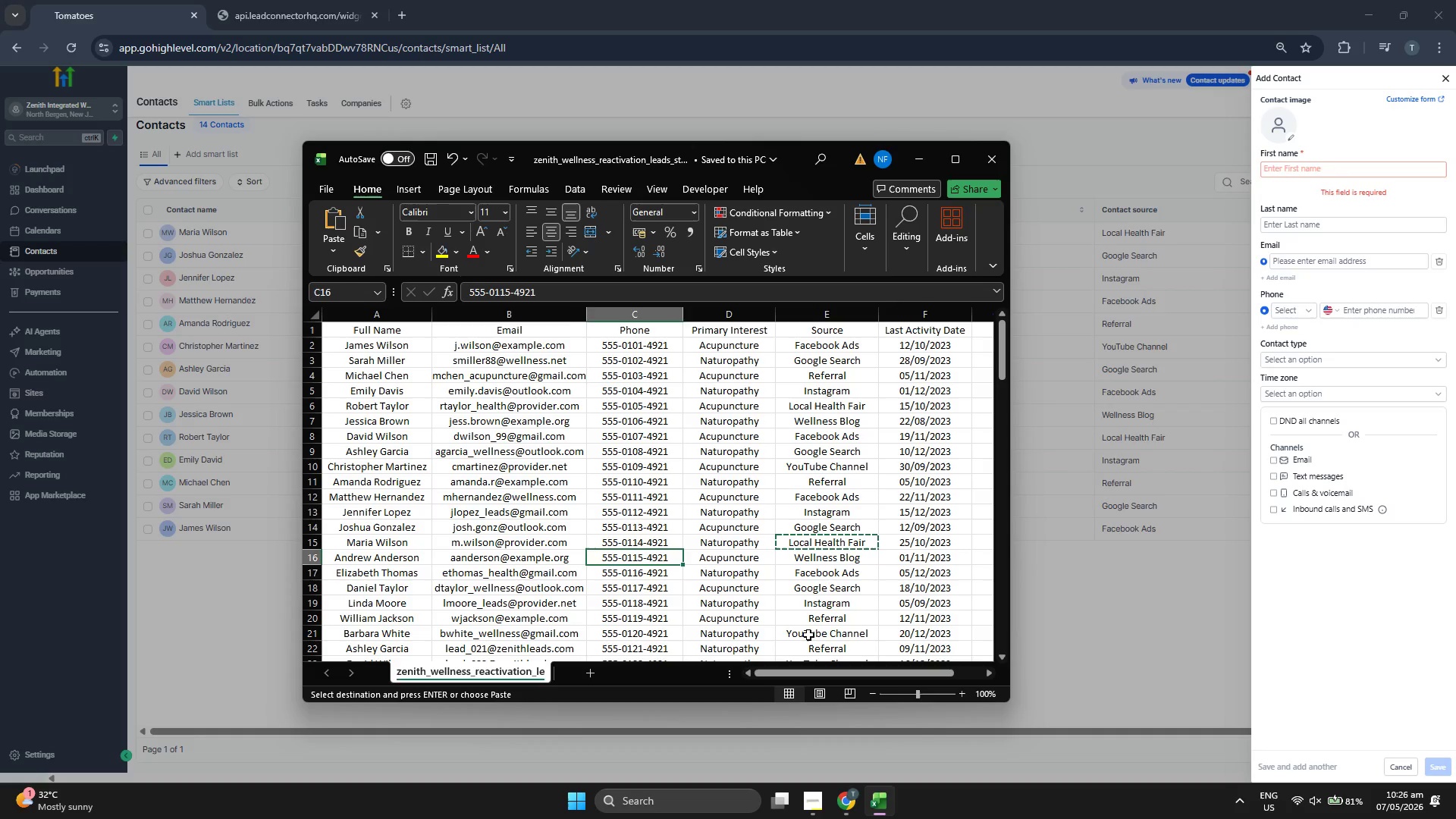 
key(ArrowLeft)
 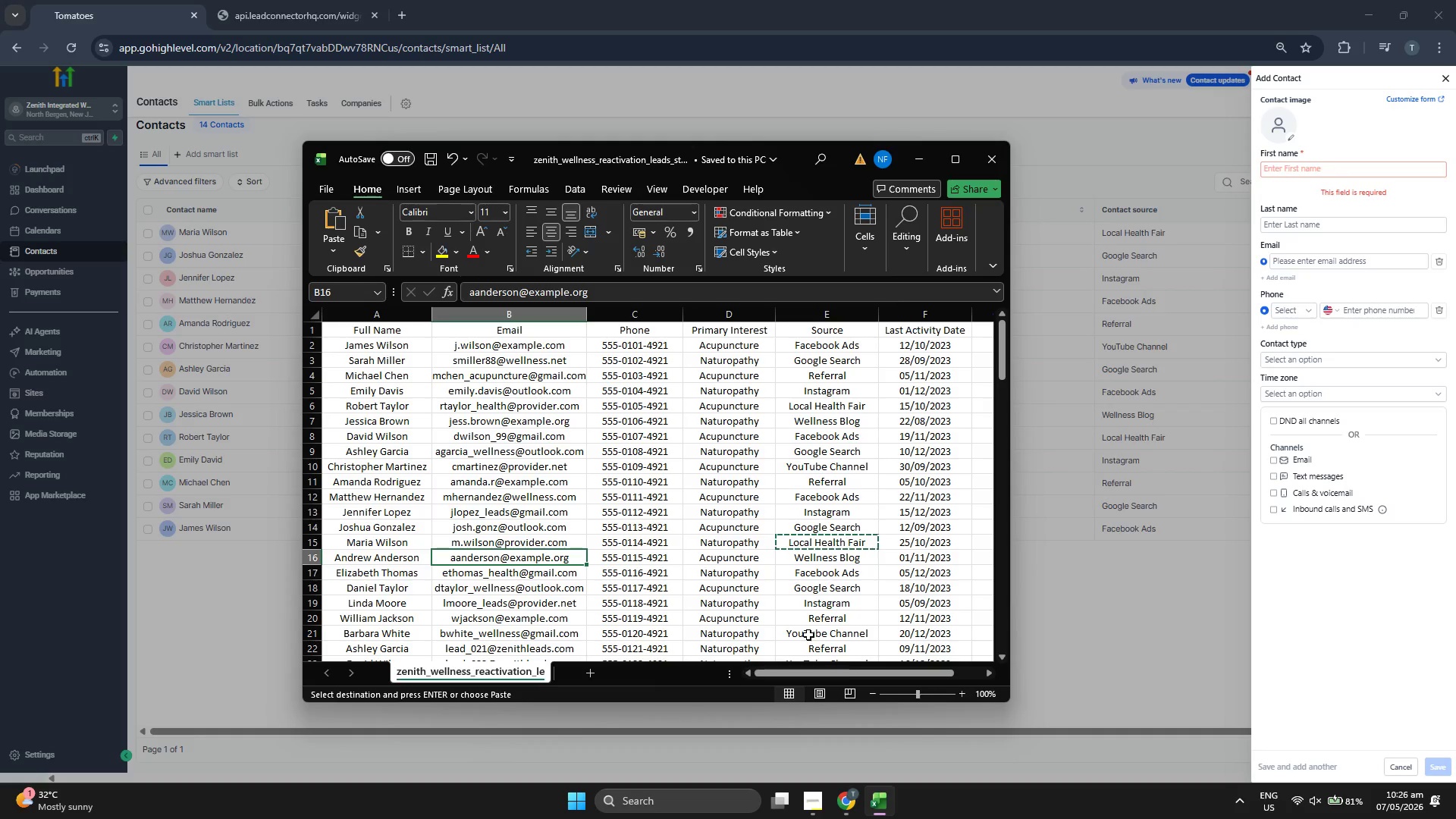 
key(Control+ControlLeft)
 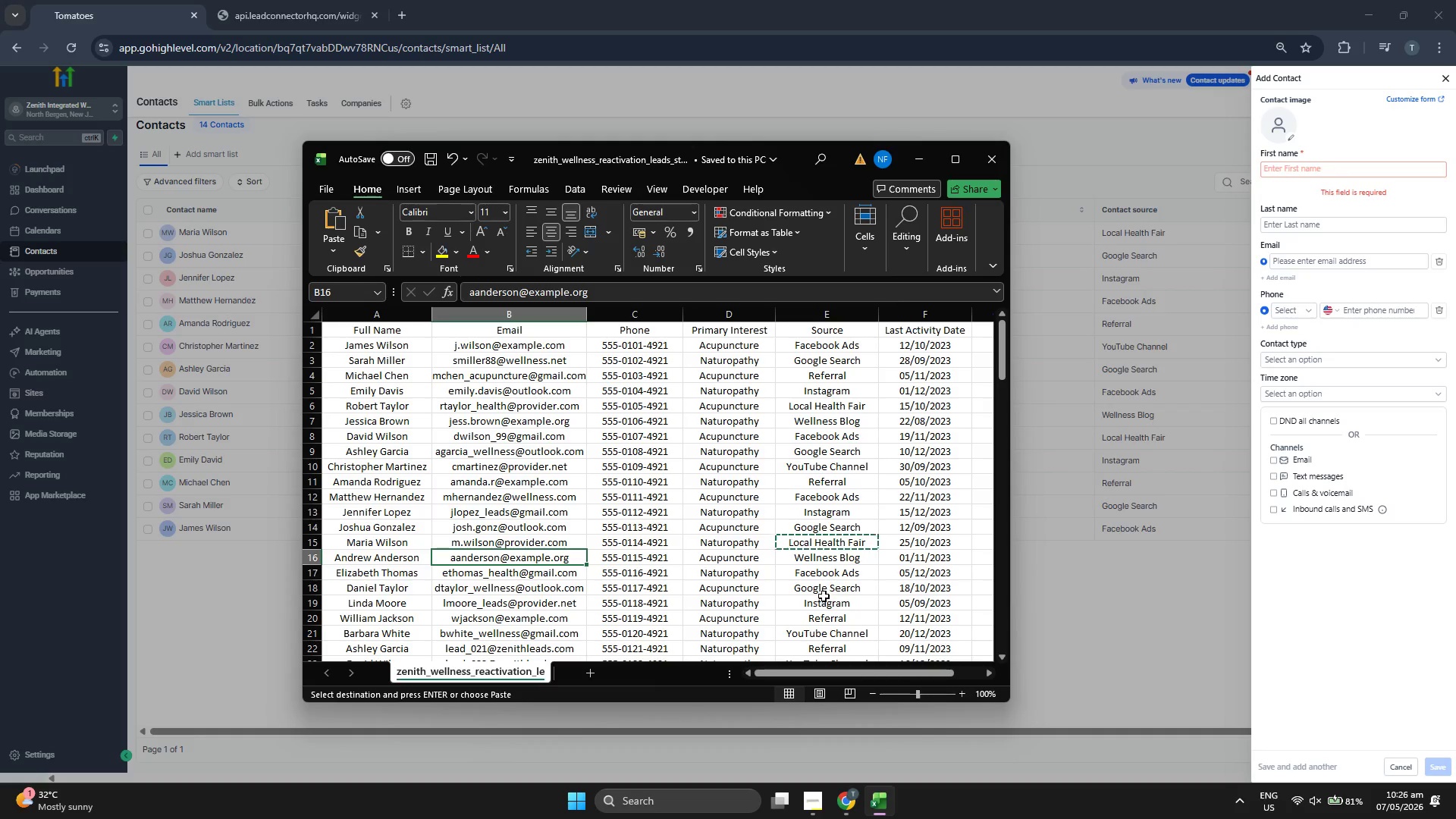 
key(Control+C)
 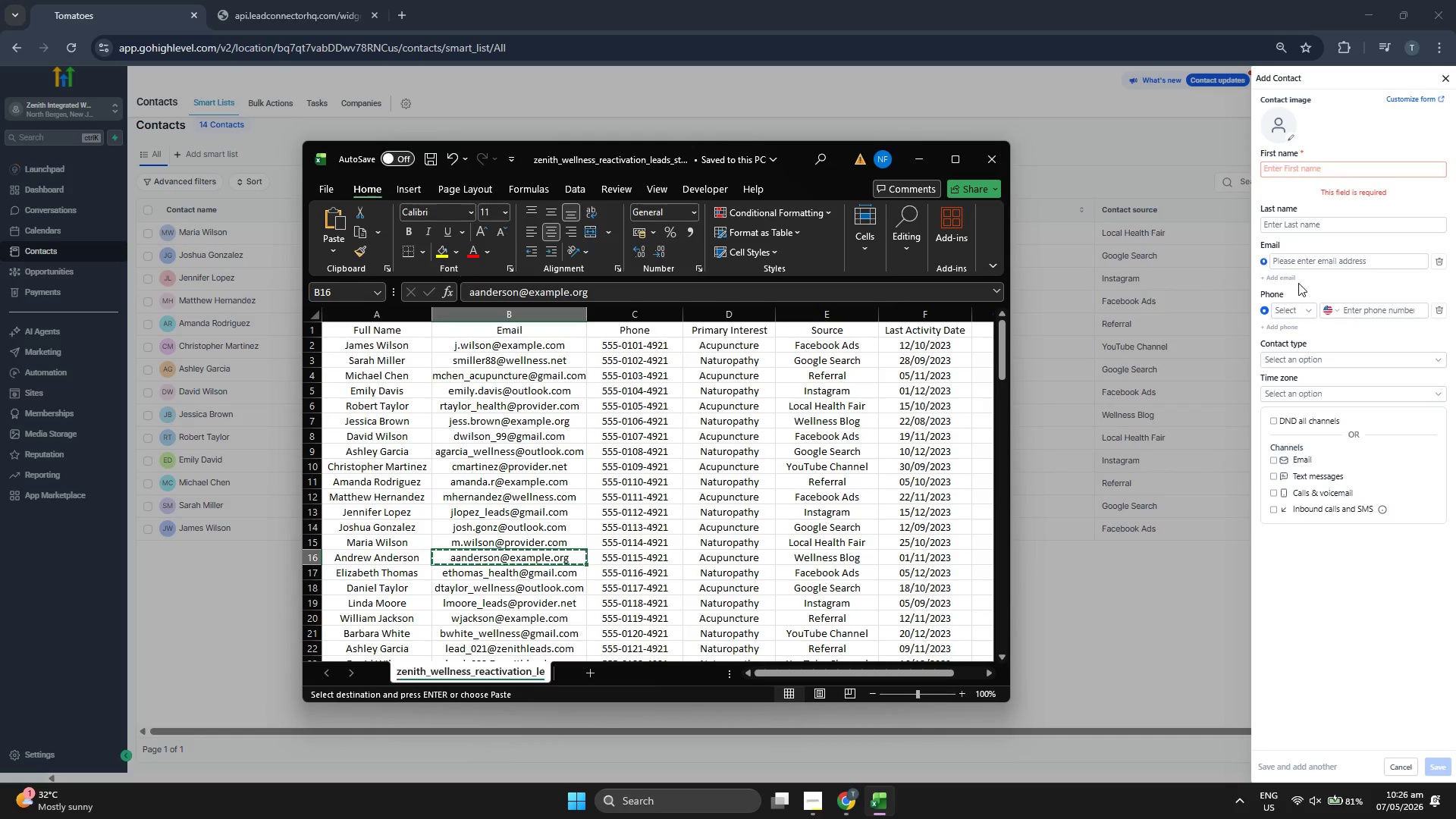 
left_click([1309, 258])
 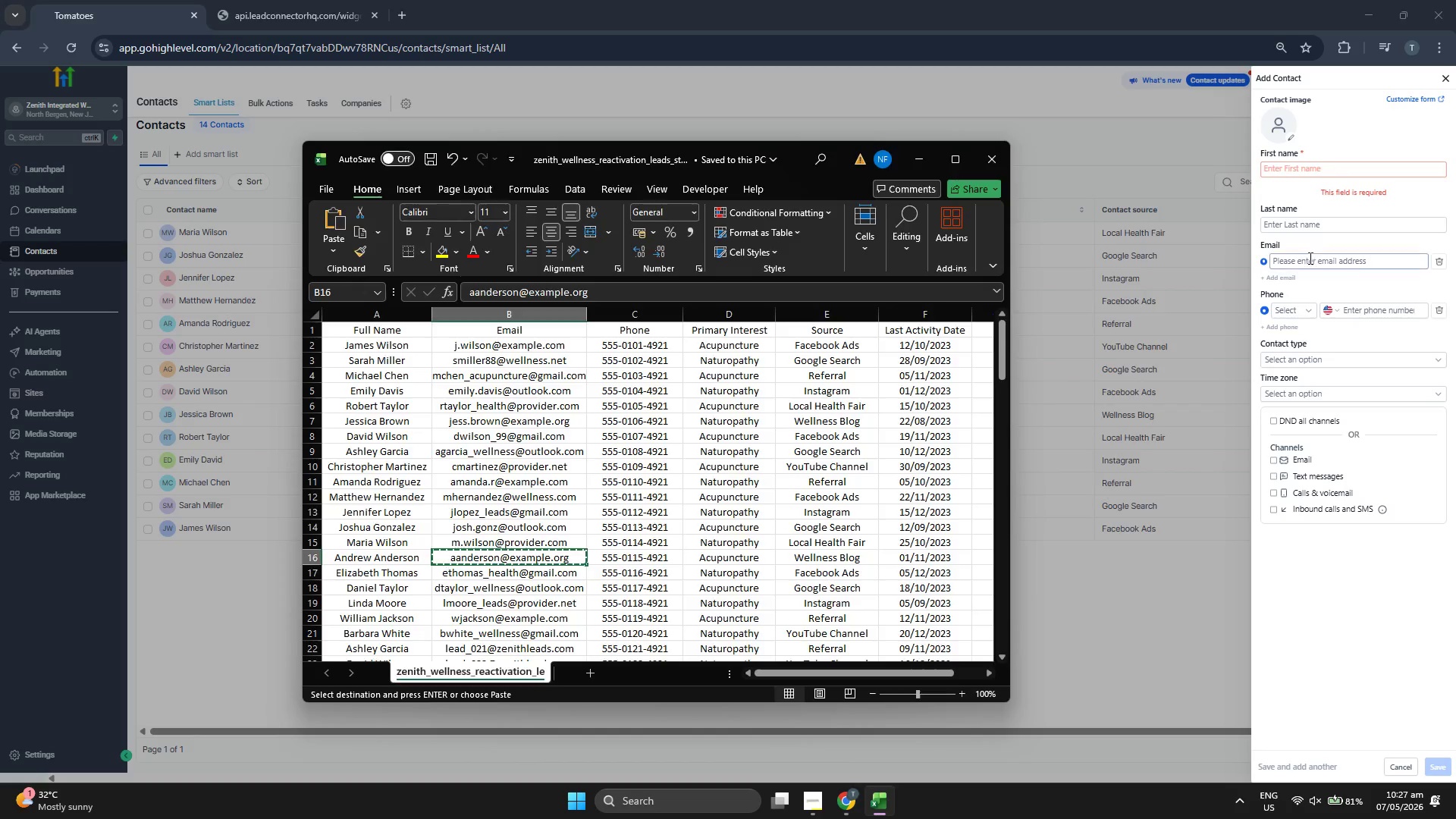 
key(Control+ControlLeft)
 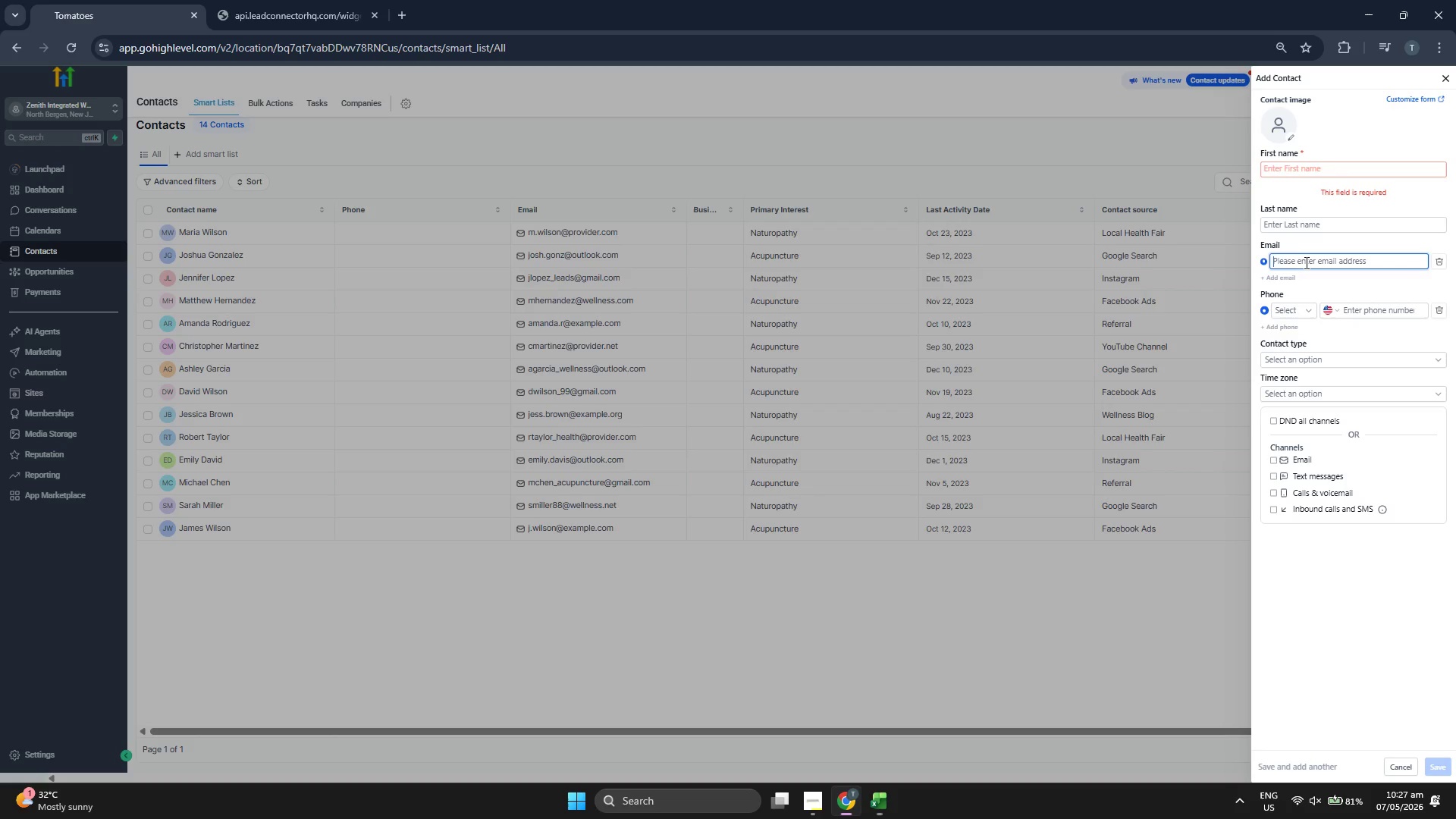 
key(Control+V)
 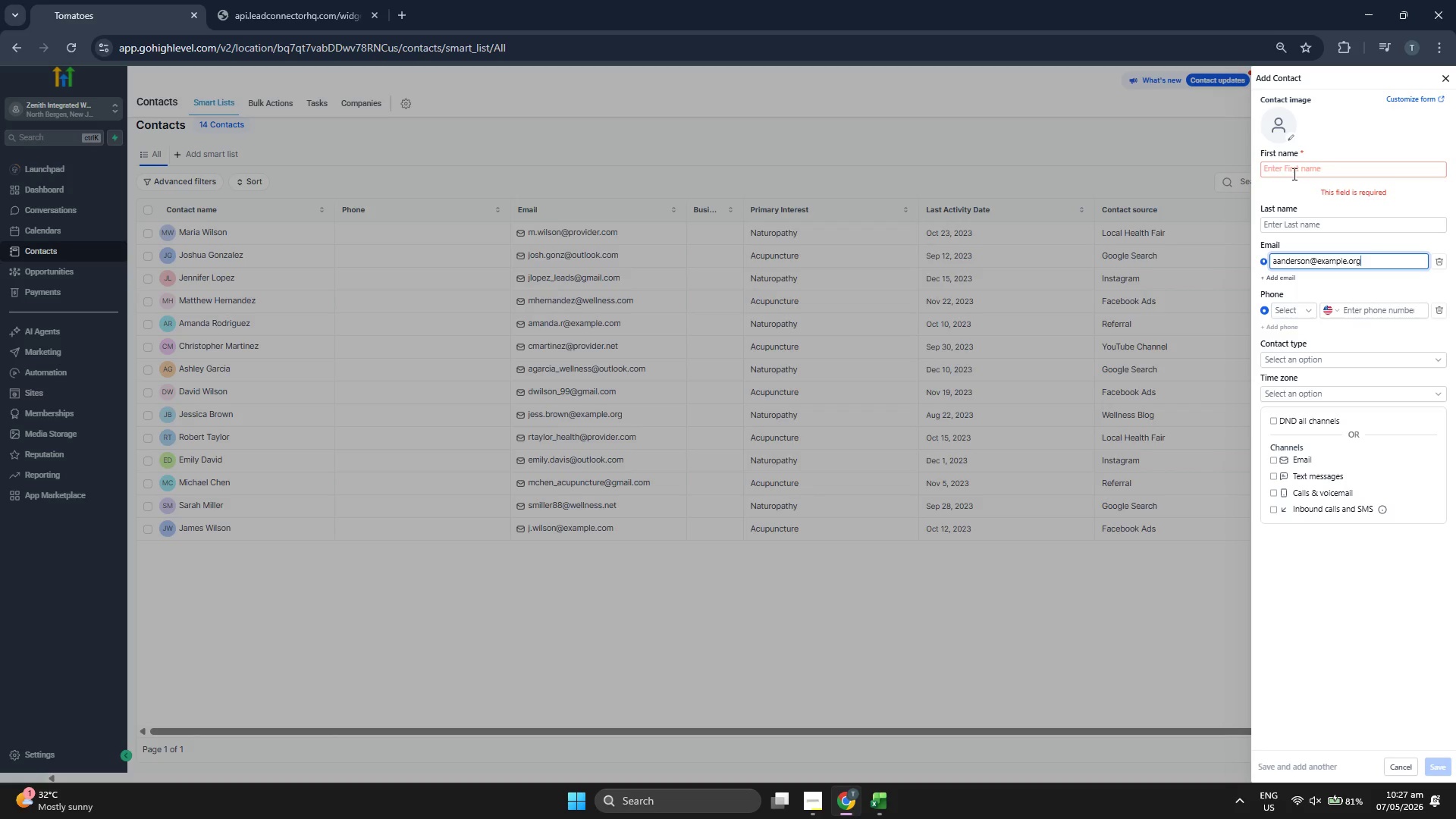 
left_click([1295, 168])
 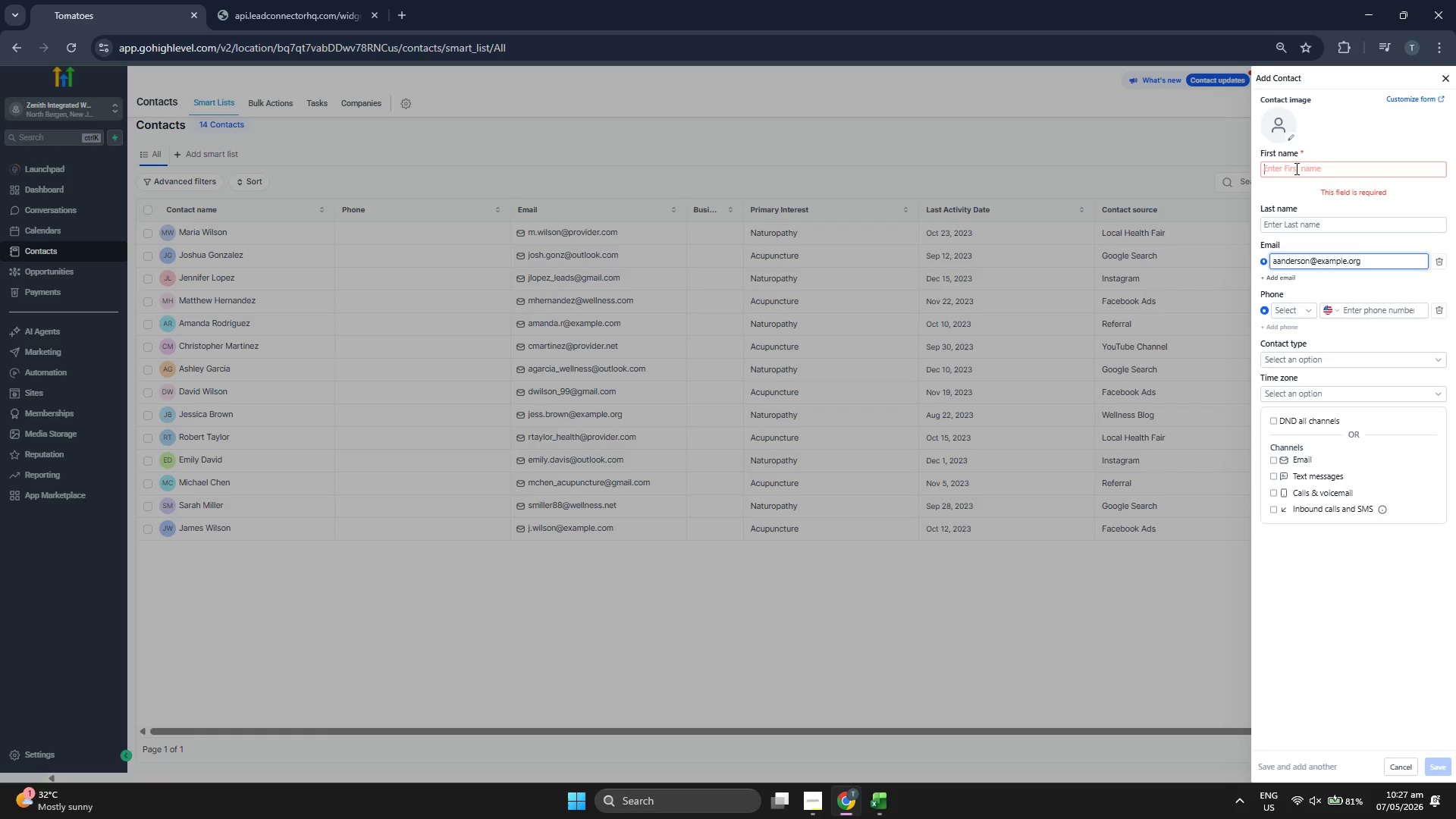 
type(Andrew)
key(Tab)
type(a)
key(Backspace)
type(Andre)
key(Backspace)
key(Backspace)
type(erson)
 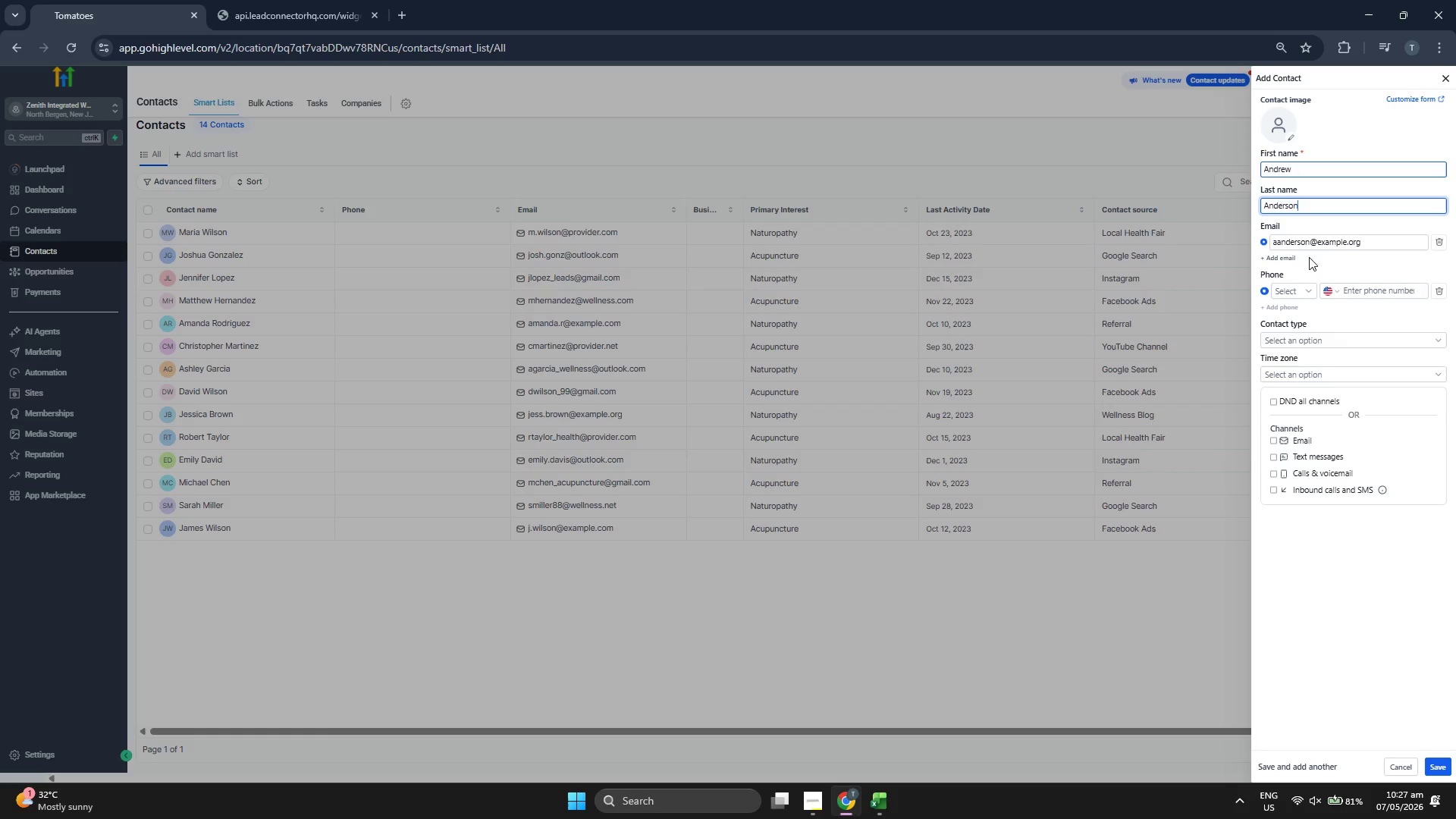 
left_click([1323, 641])
 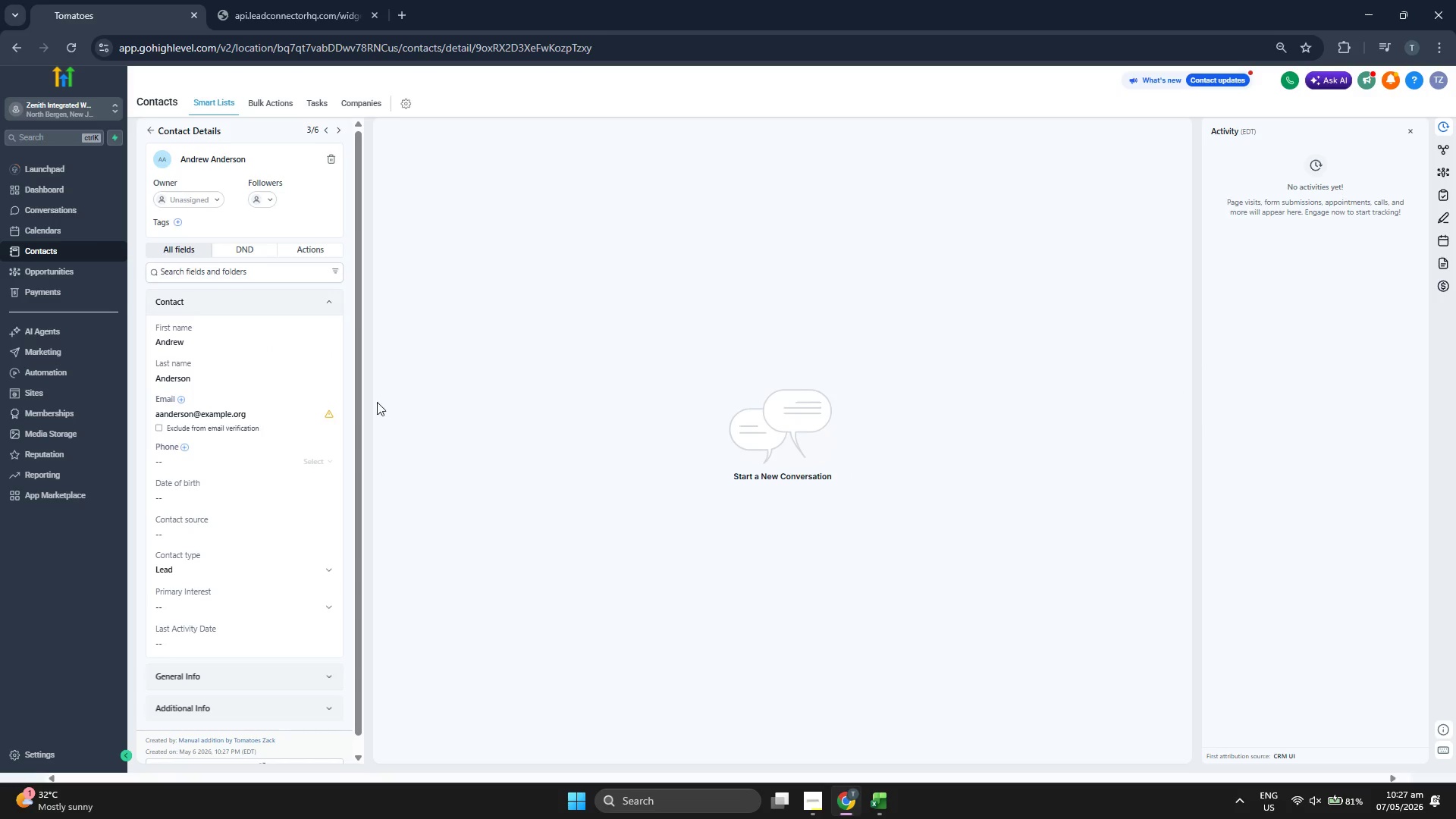 
wait(5.22)
 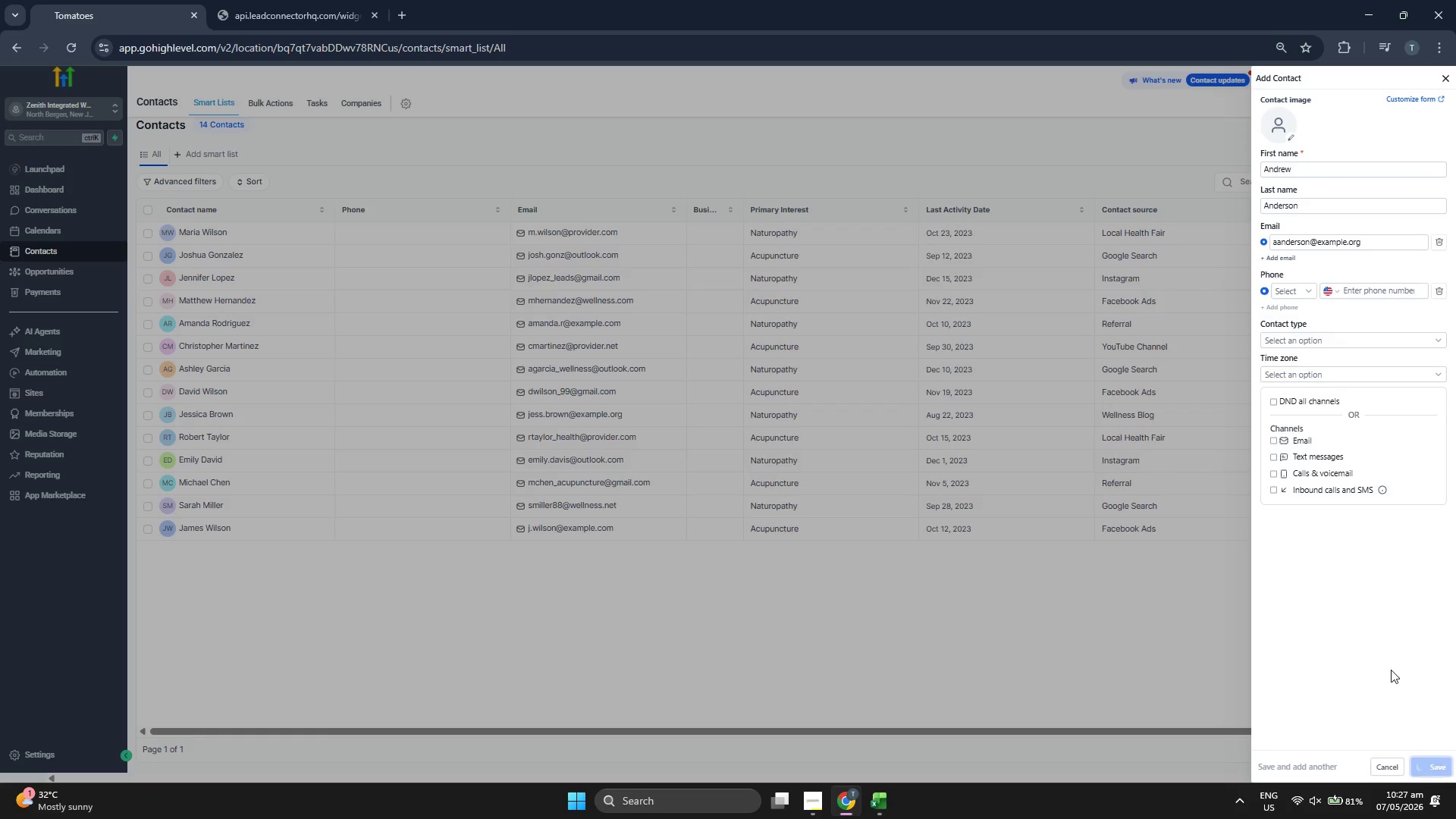 
double_click([175, 222])
 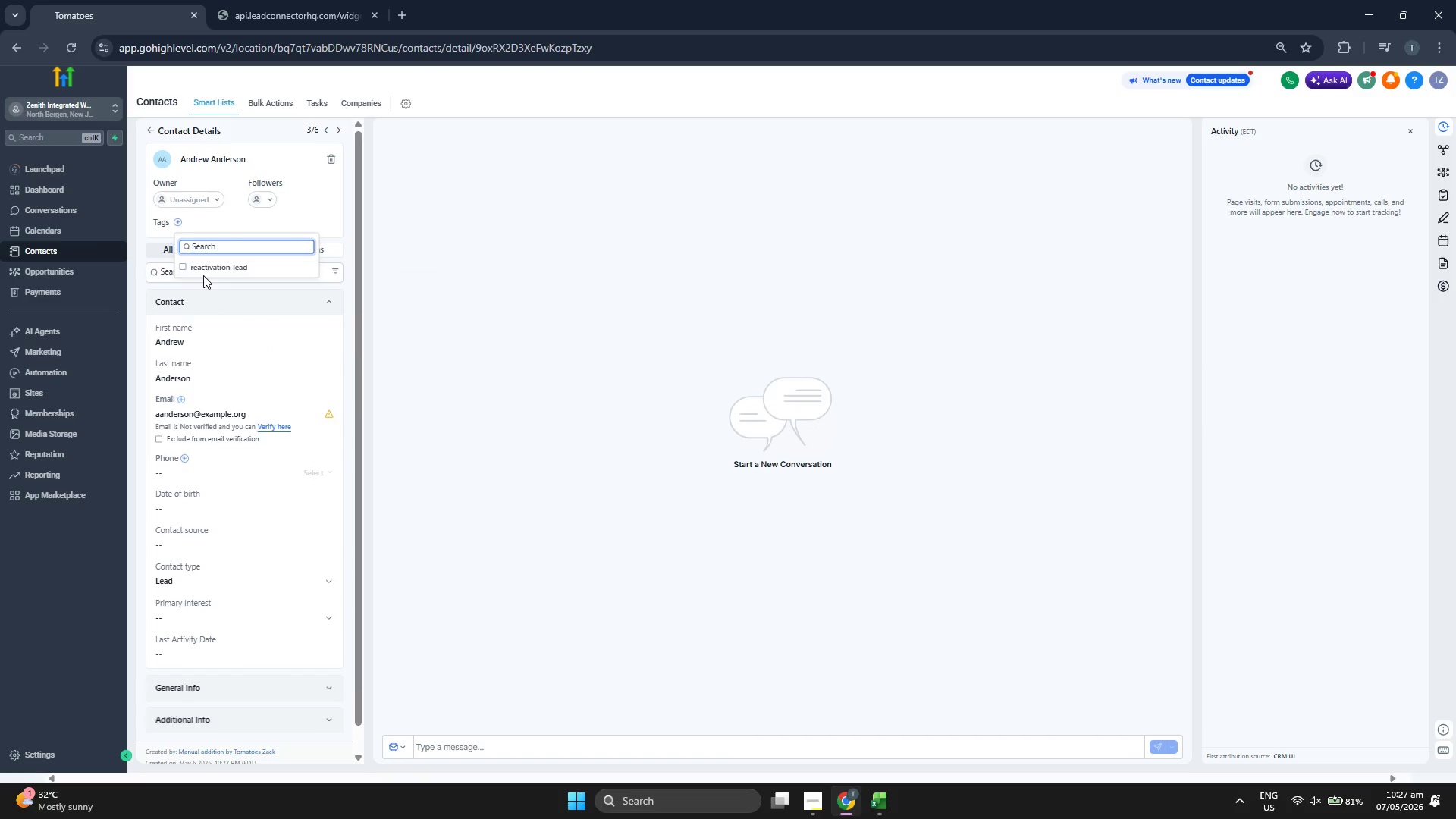 
double_click([205, 270])
 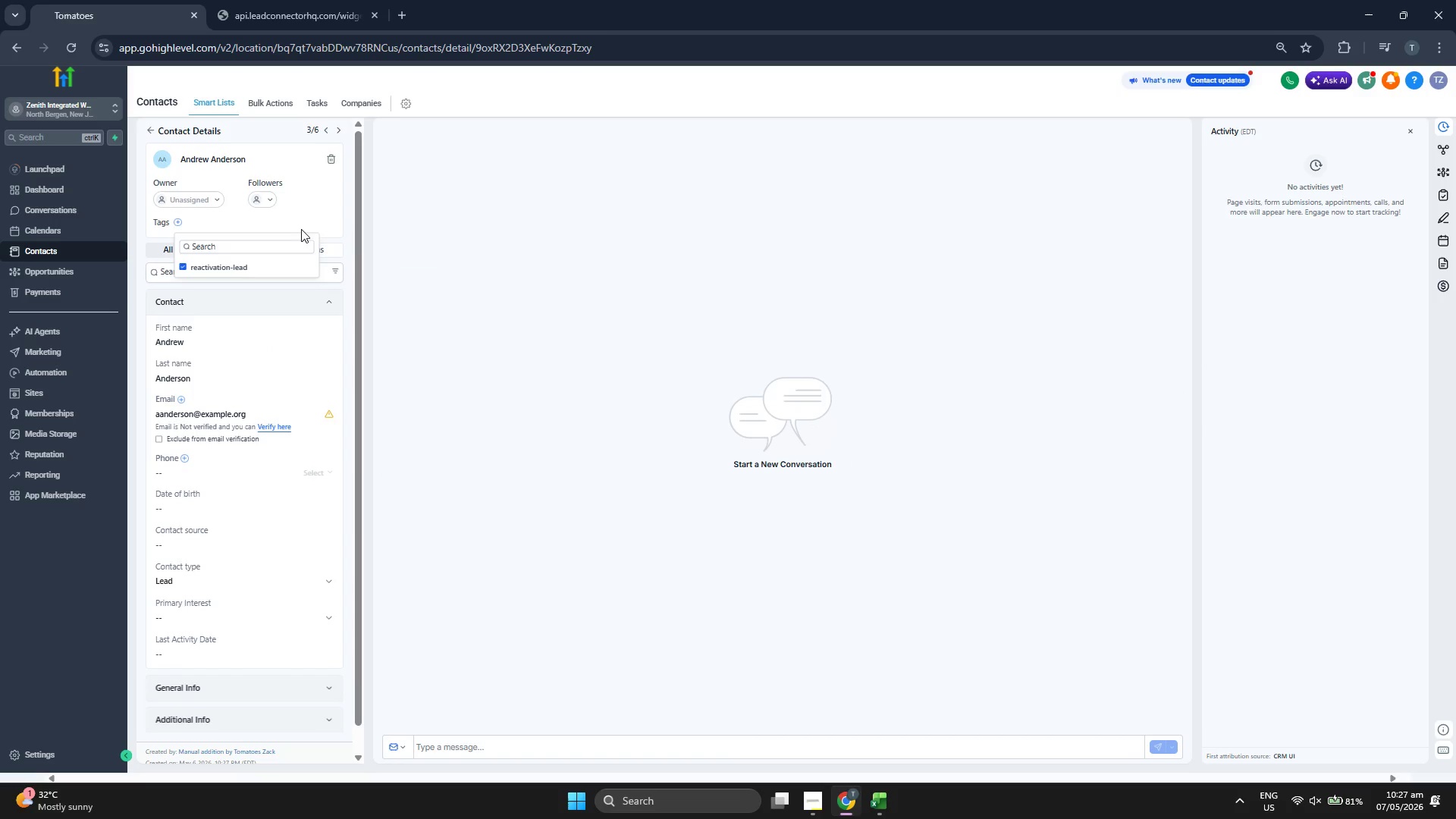 
triple_click([314, 217])
 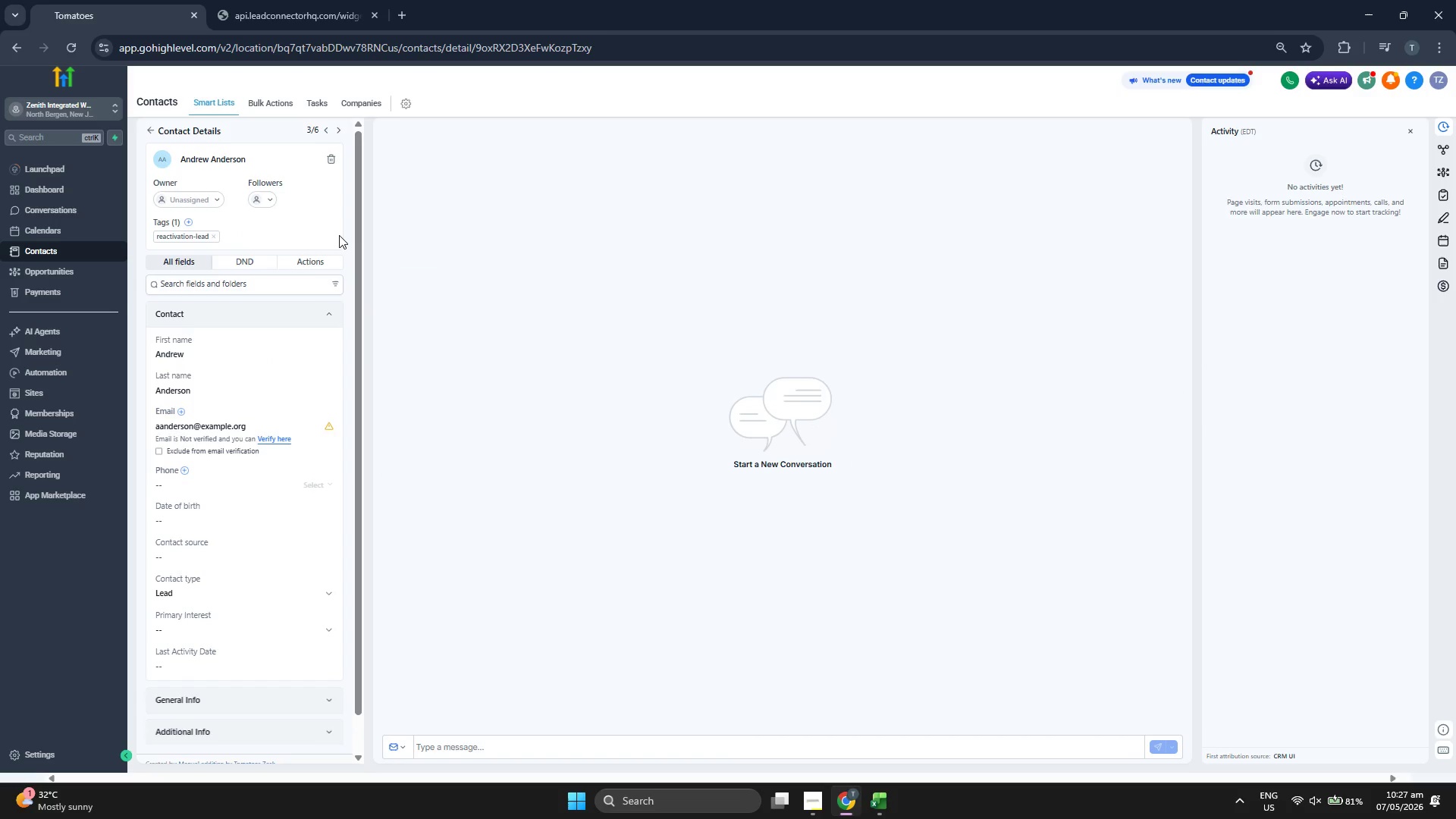 
scroll: coordinate [339, 235], scroll_direction: down, amount: 2.0
 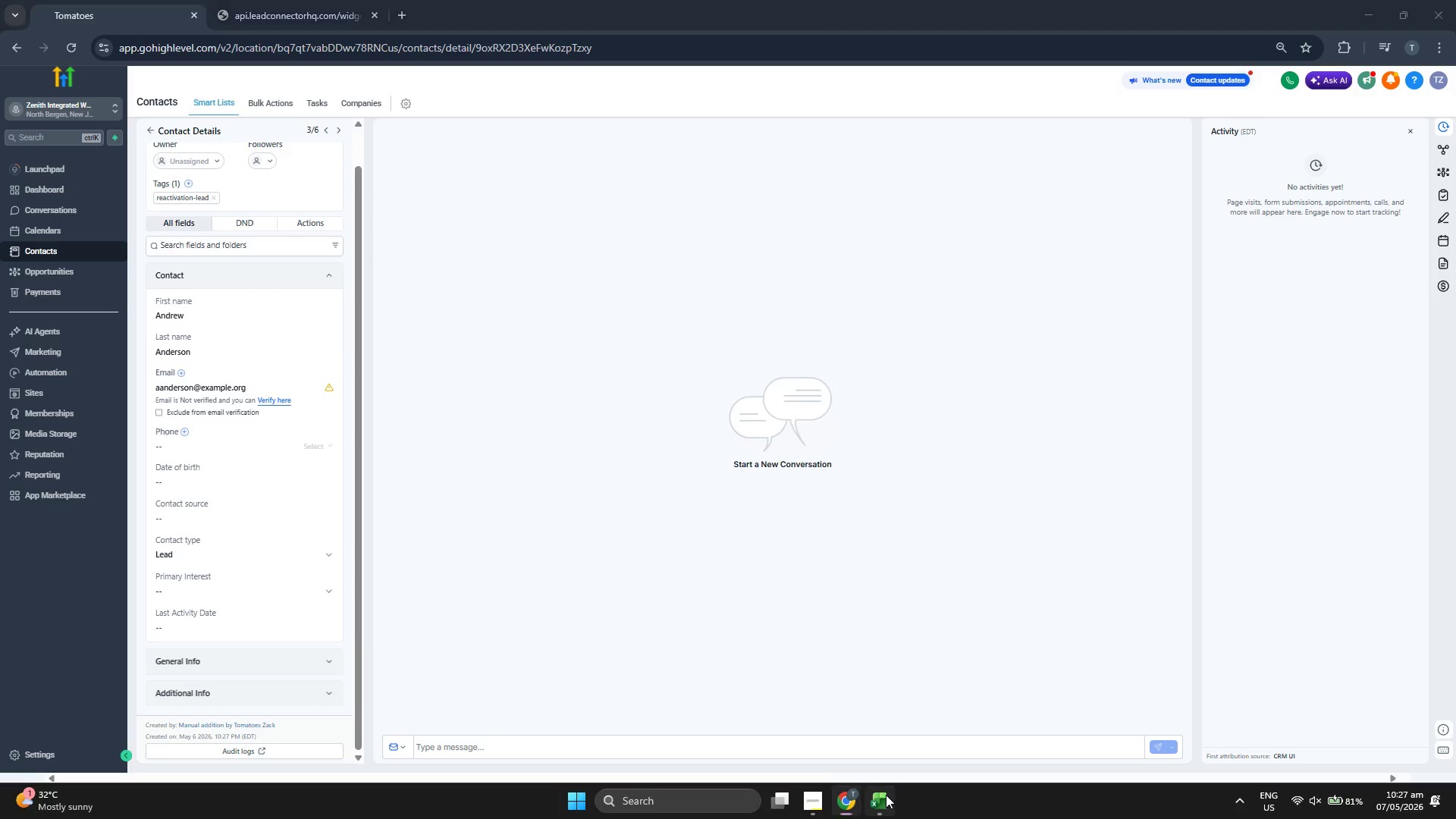 
key(ArrowRight)
 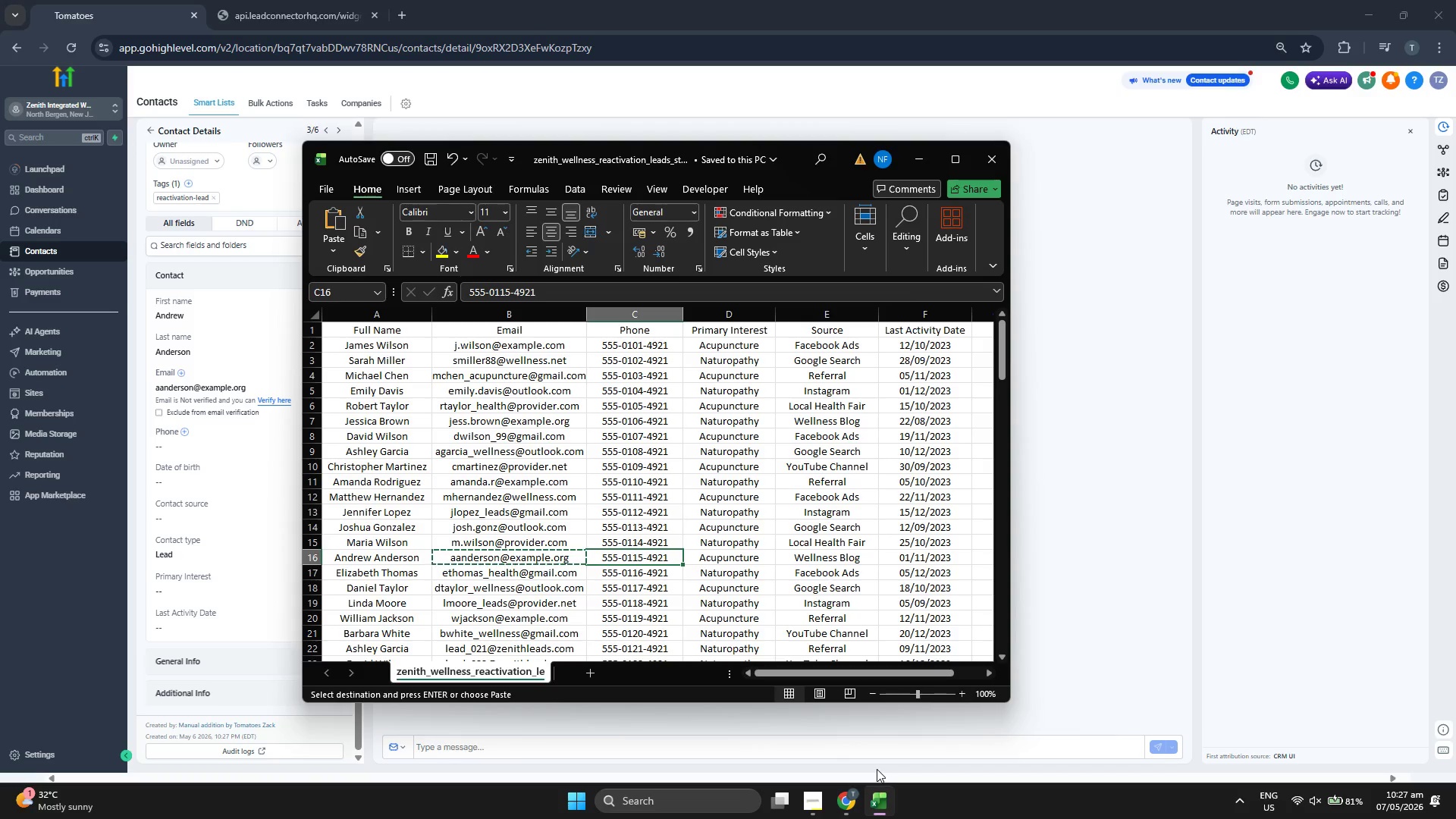 
key(Control+ControlLeft)
 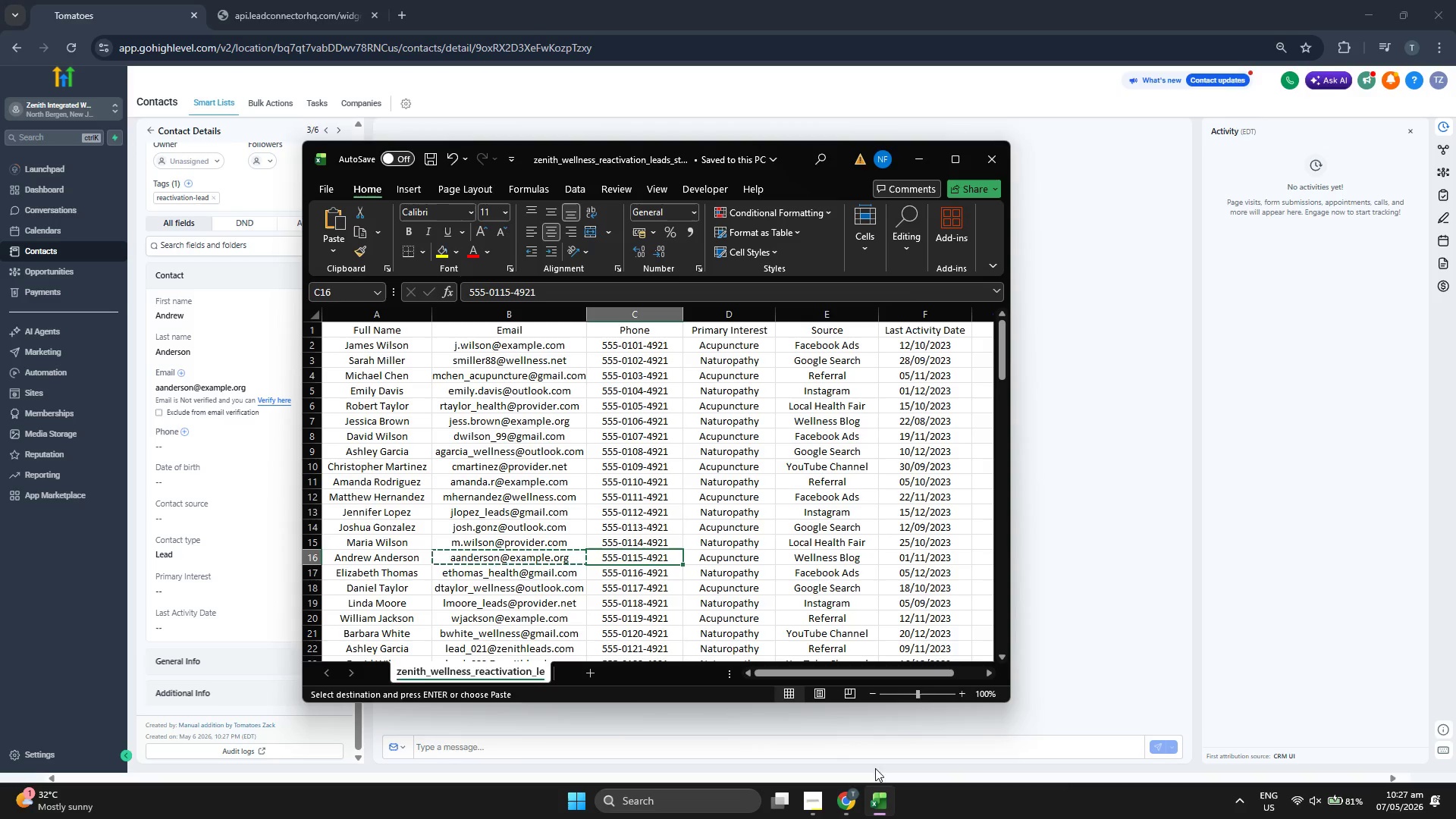 
key(Control+C)
 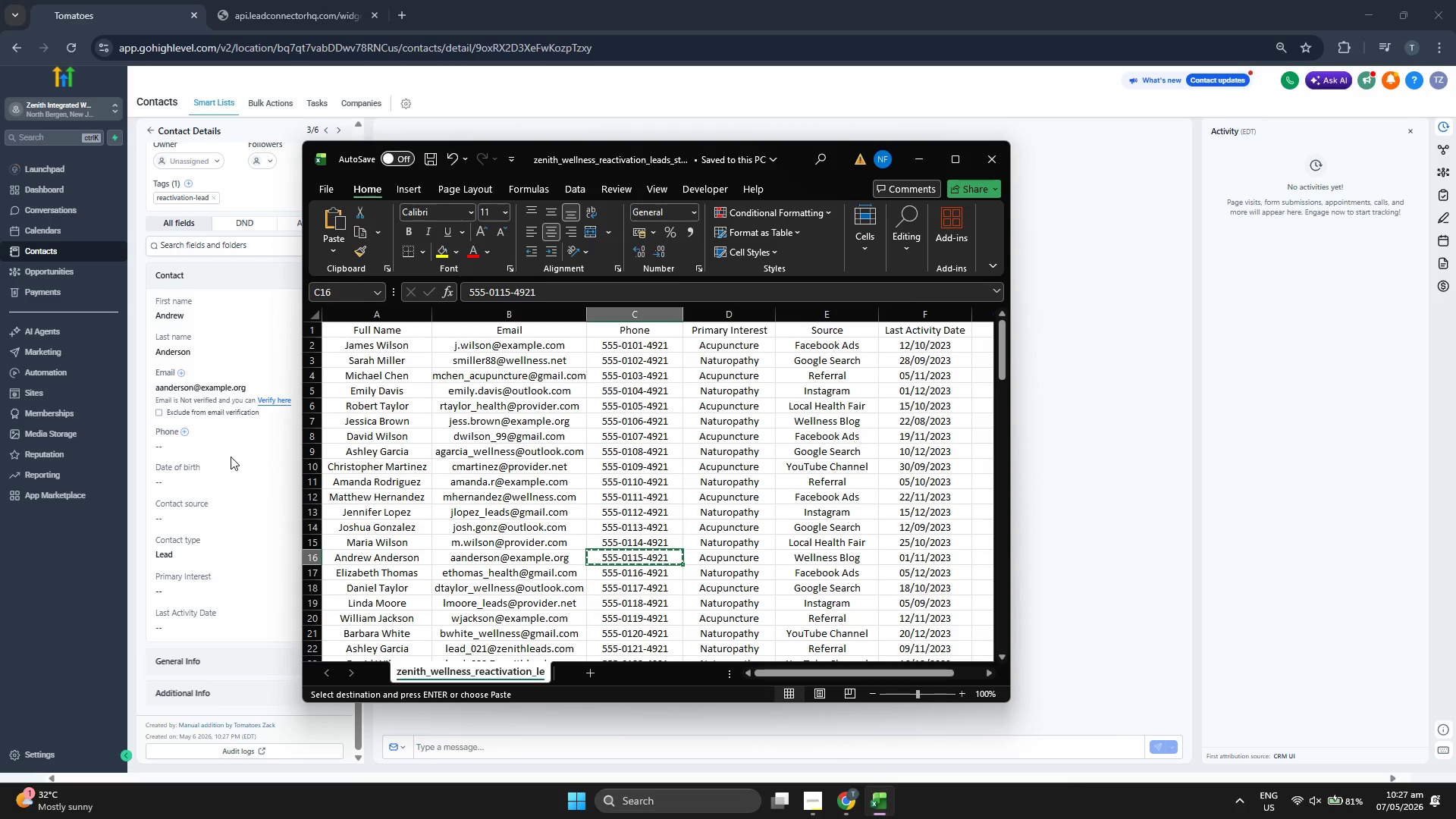 
left_click([239, 442])
 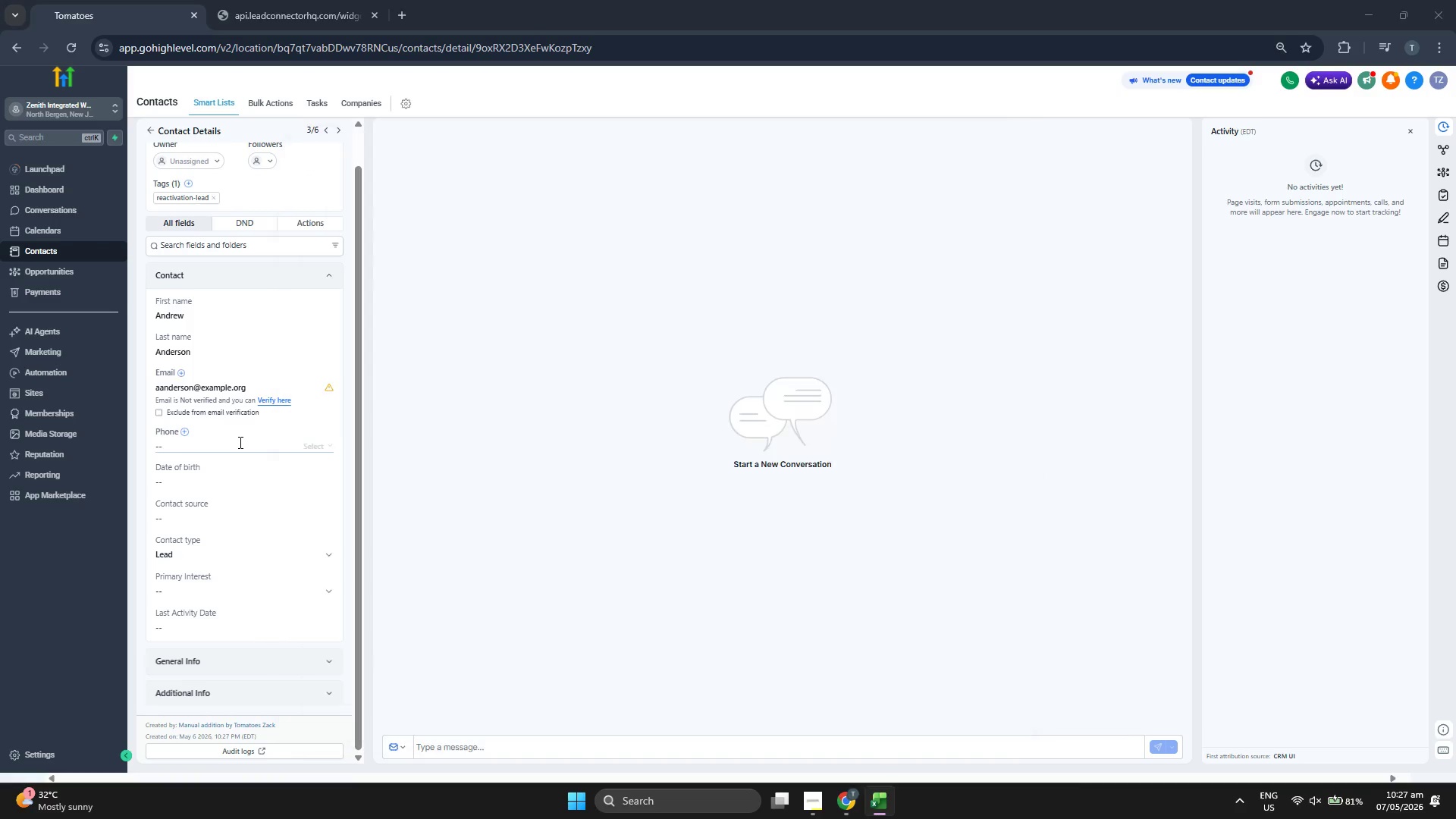 
key(Control+ControlLeft)
 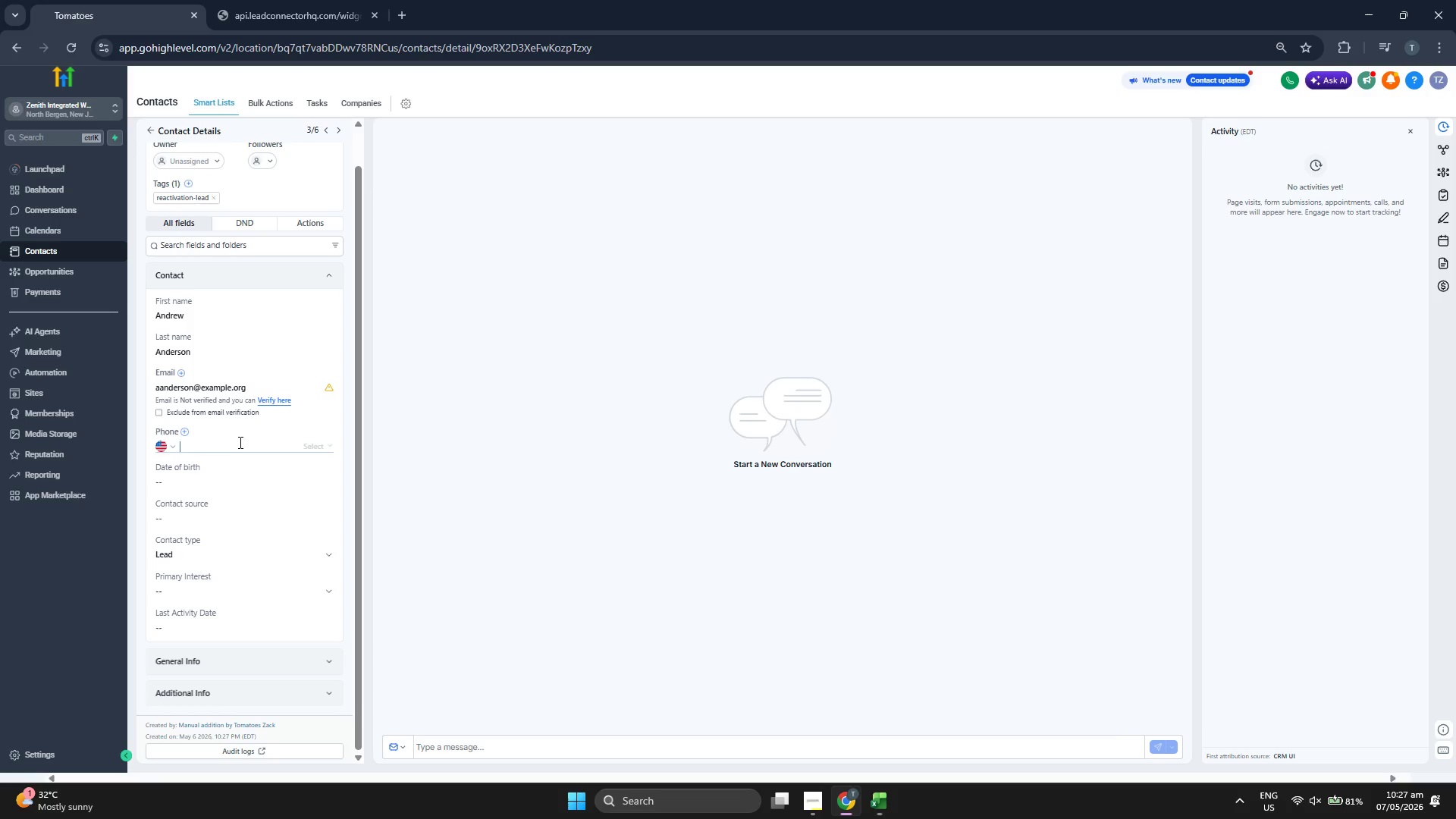 
key(Control+V)
 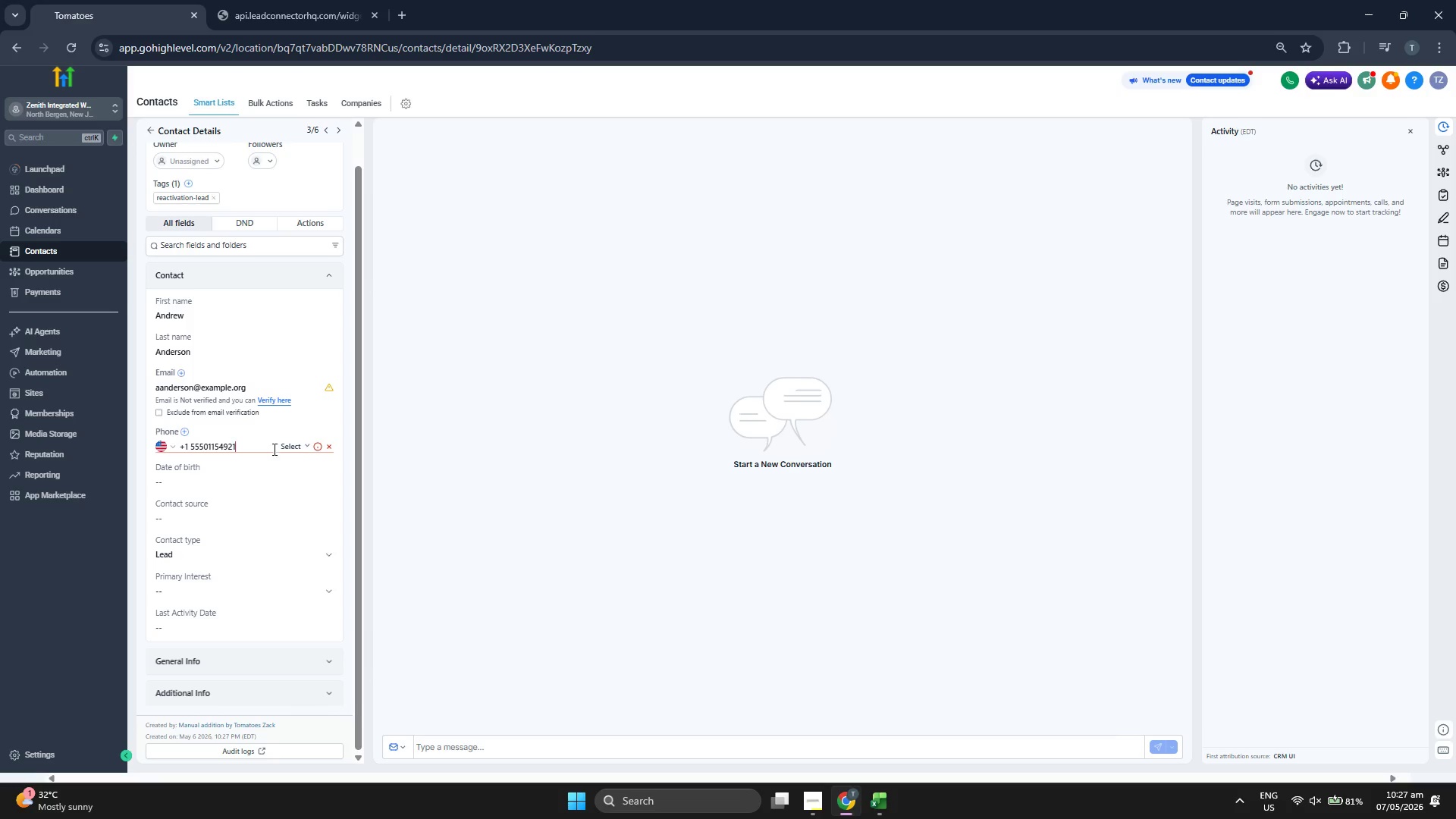 
left_click([281, 449])
 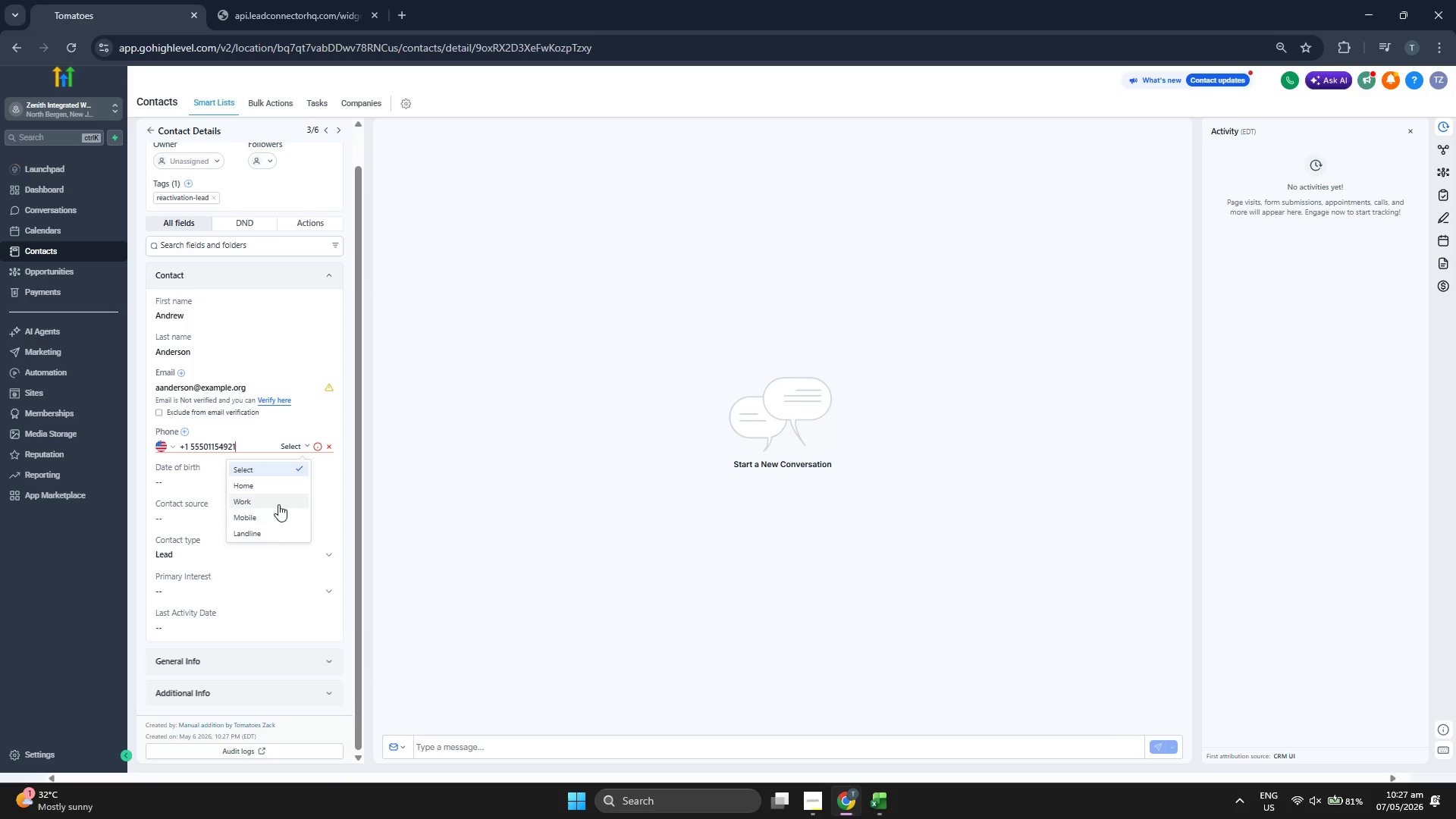 
left_click([275, 517])
 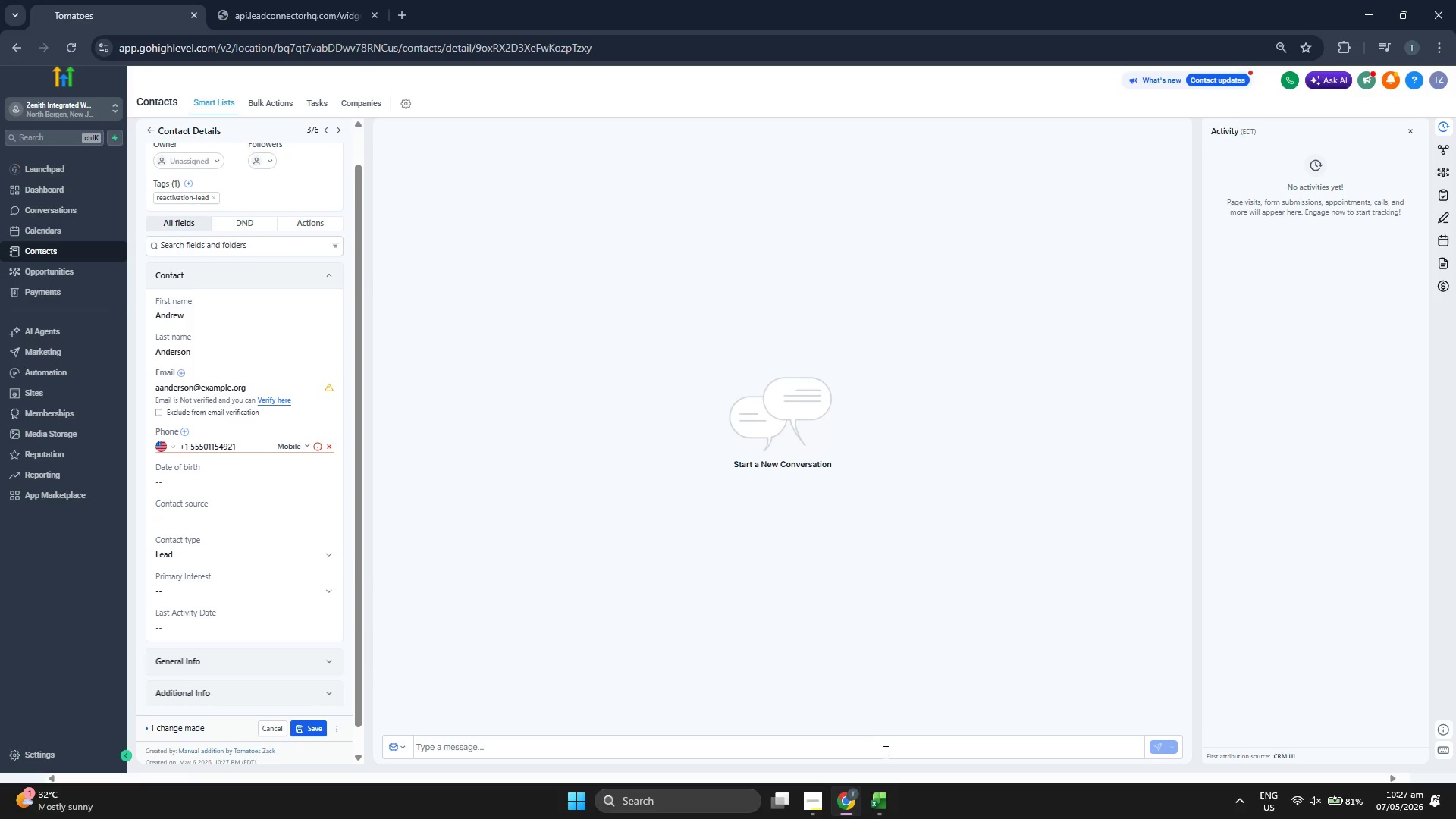 
left_click([879, 812])
 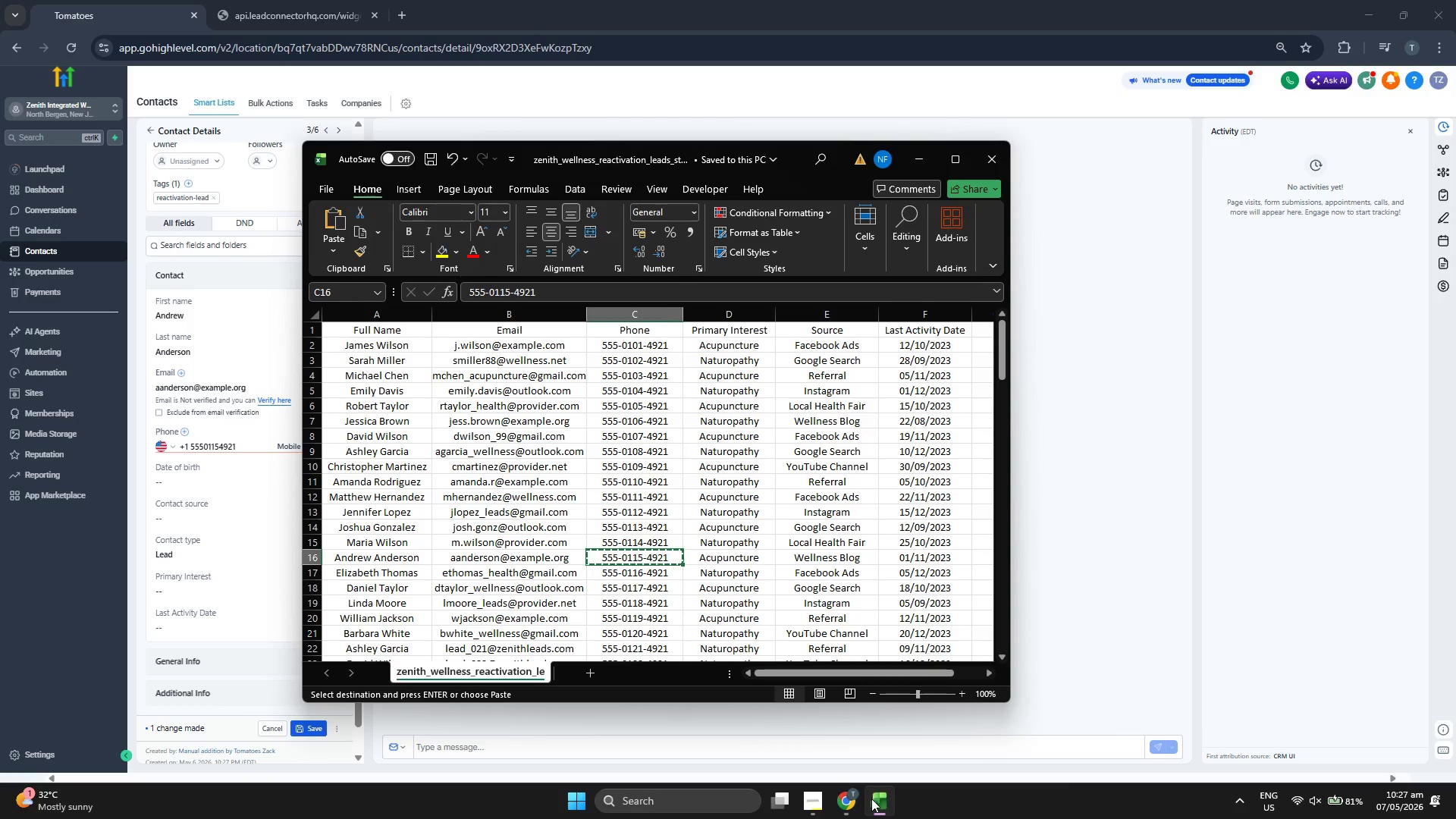 
key(ArrowRight)
 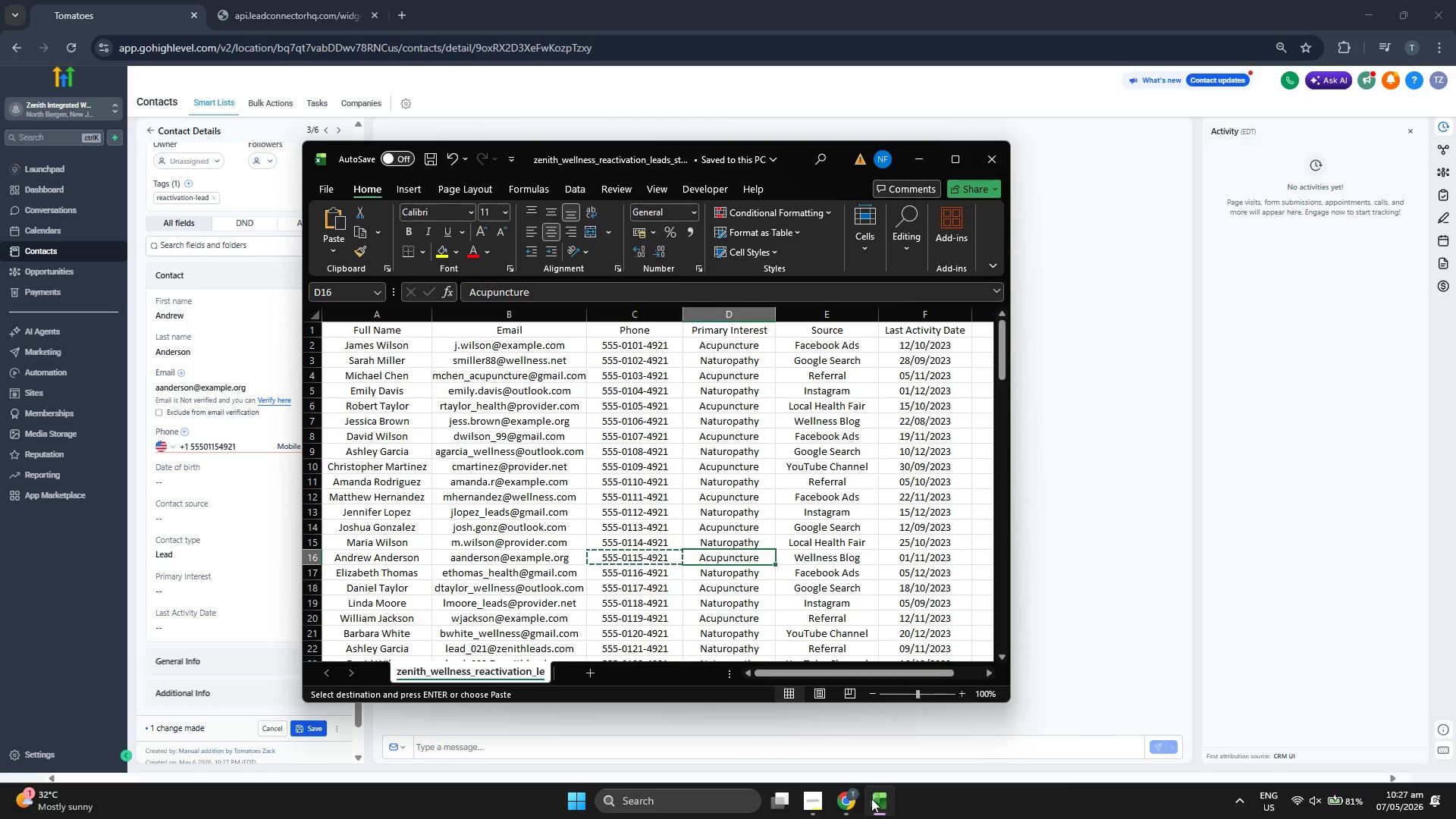 
key(ArrowRight)
 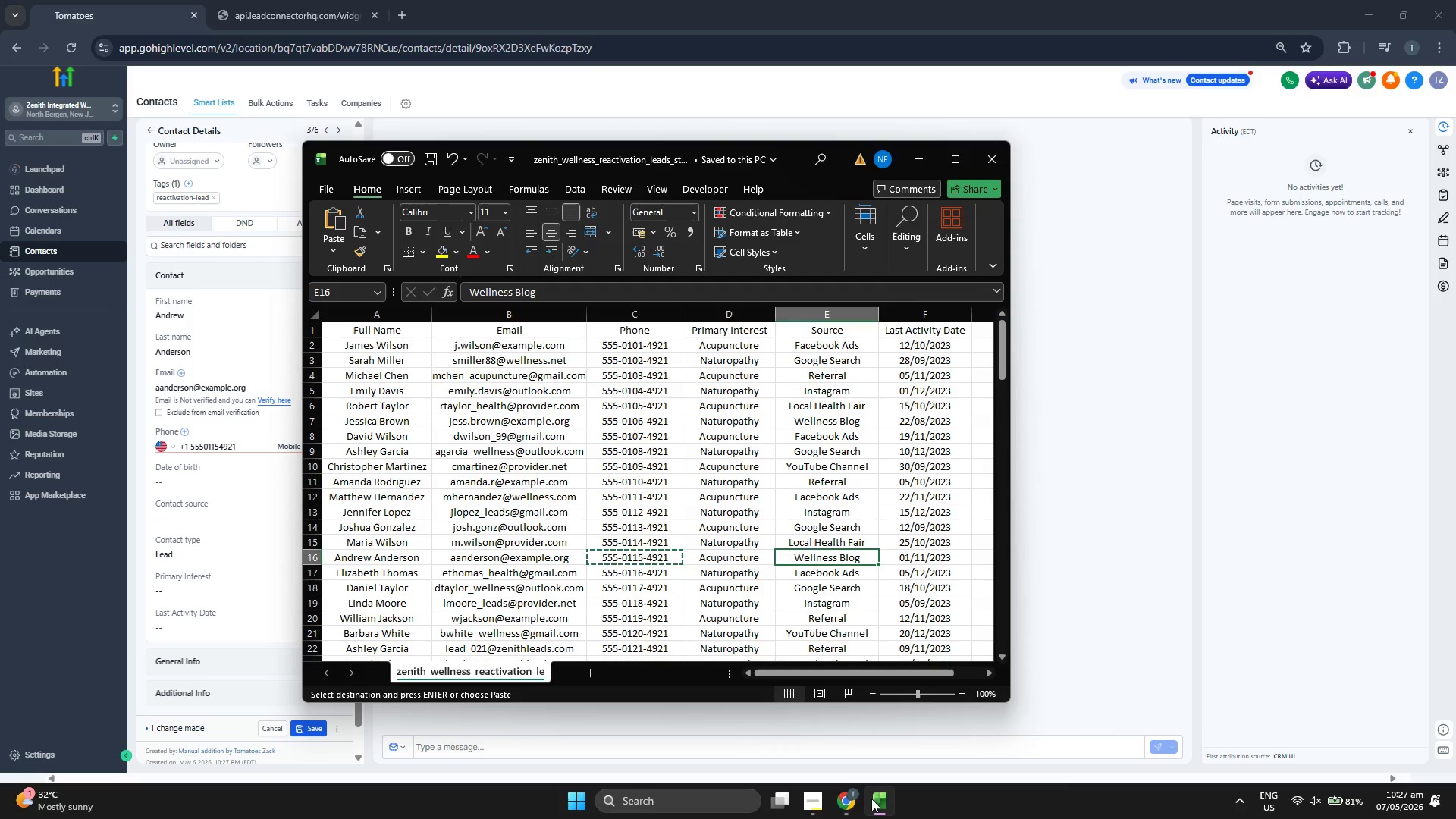 
key(Control+ControlLeft)
 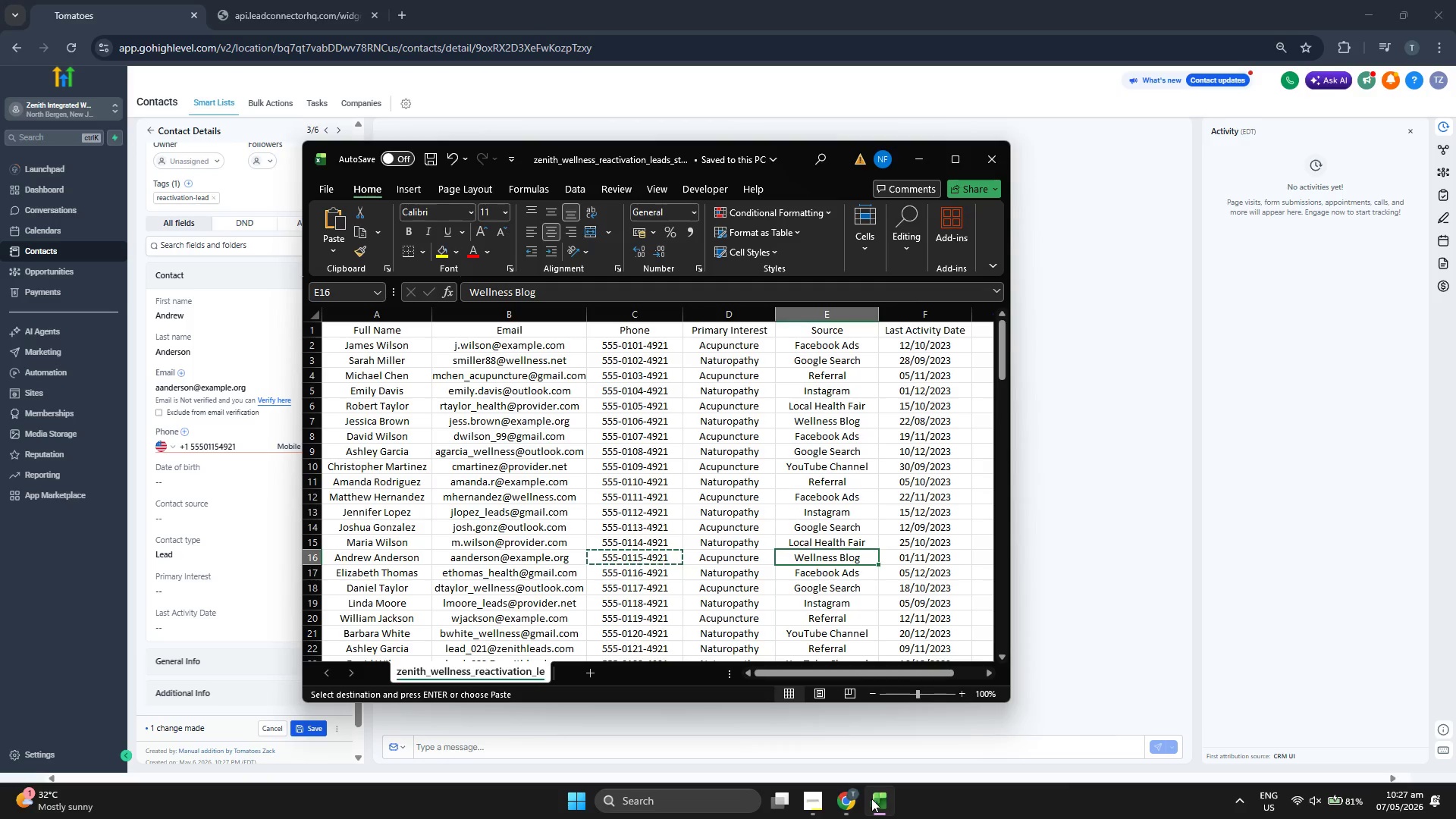 
key(Control+C)
 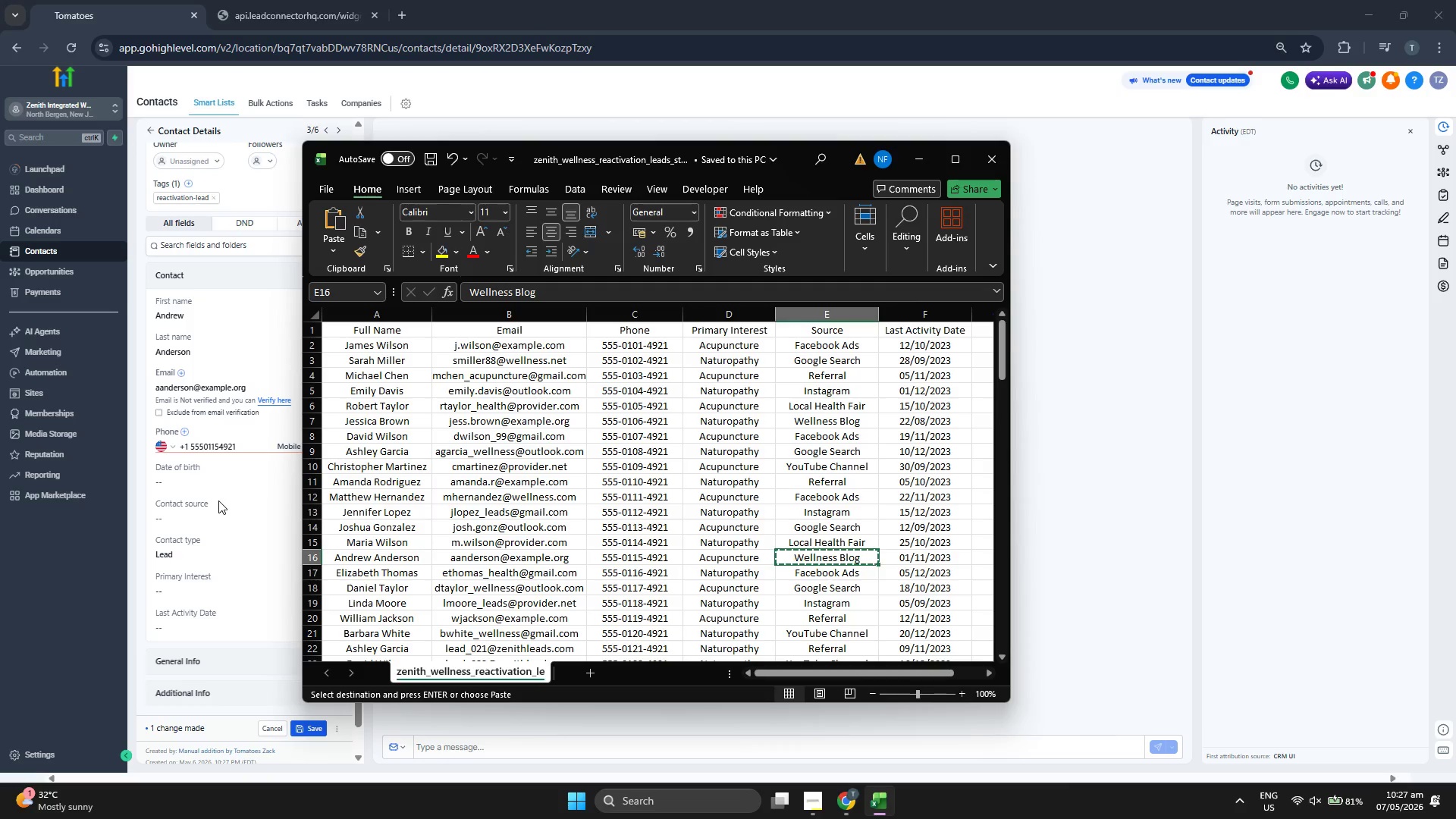 
double_click([235, 516])
 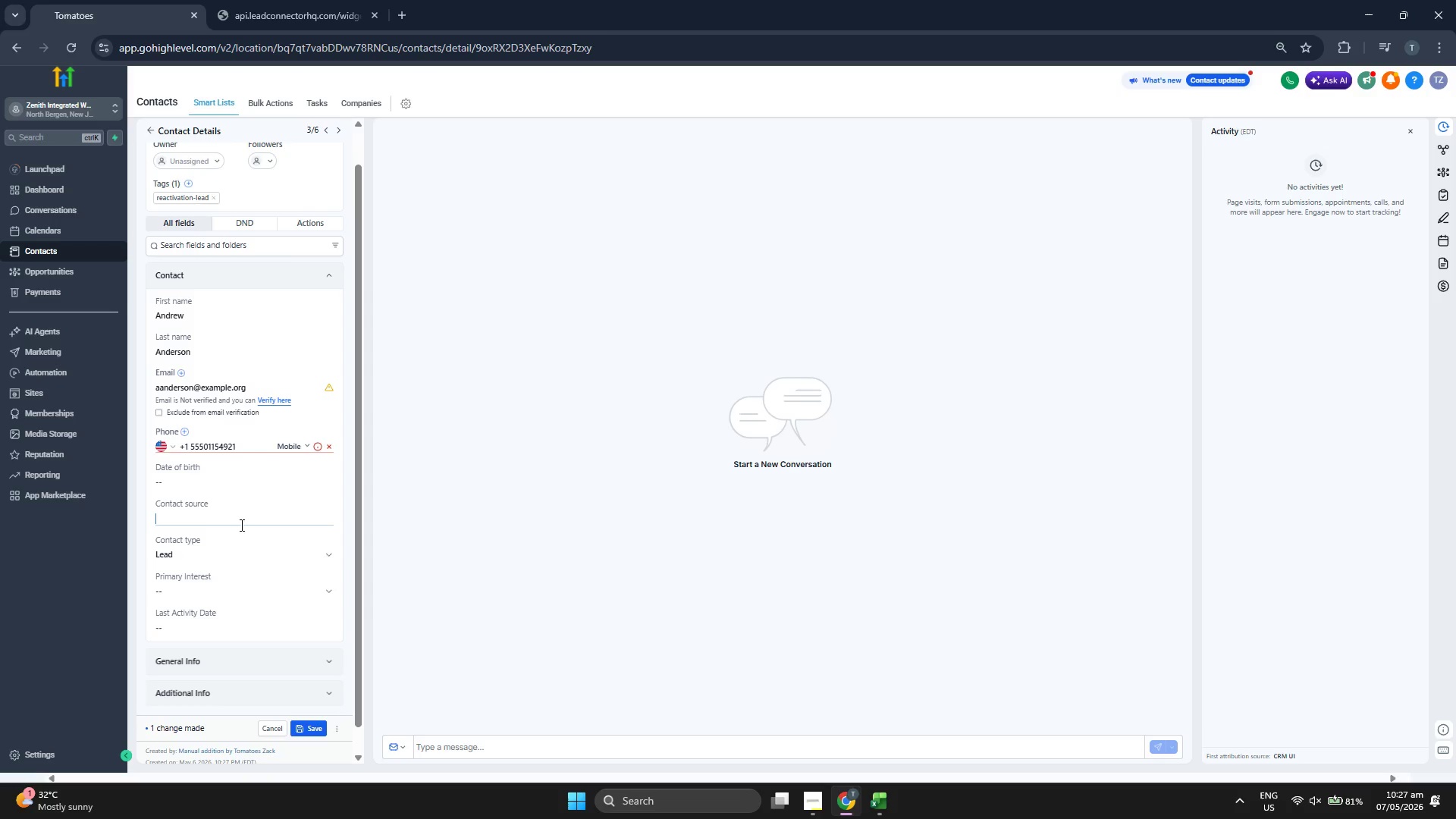 
key(Control+ControlLeft)
 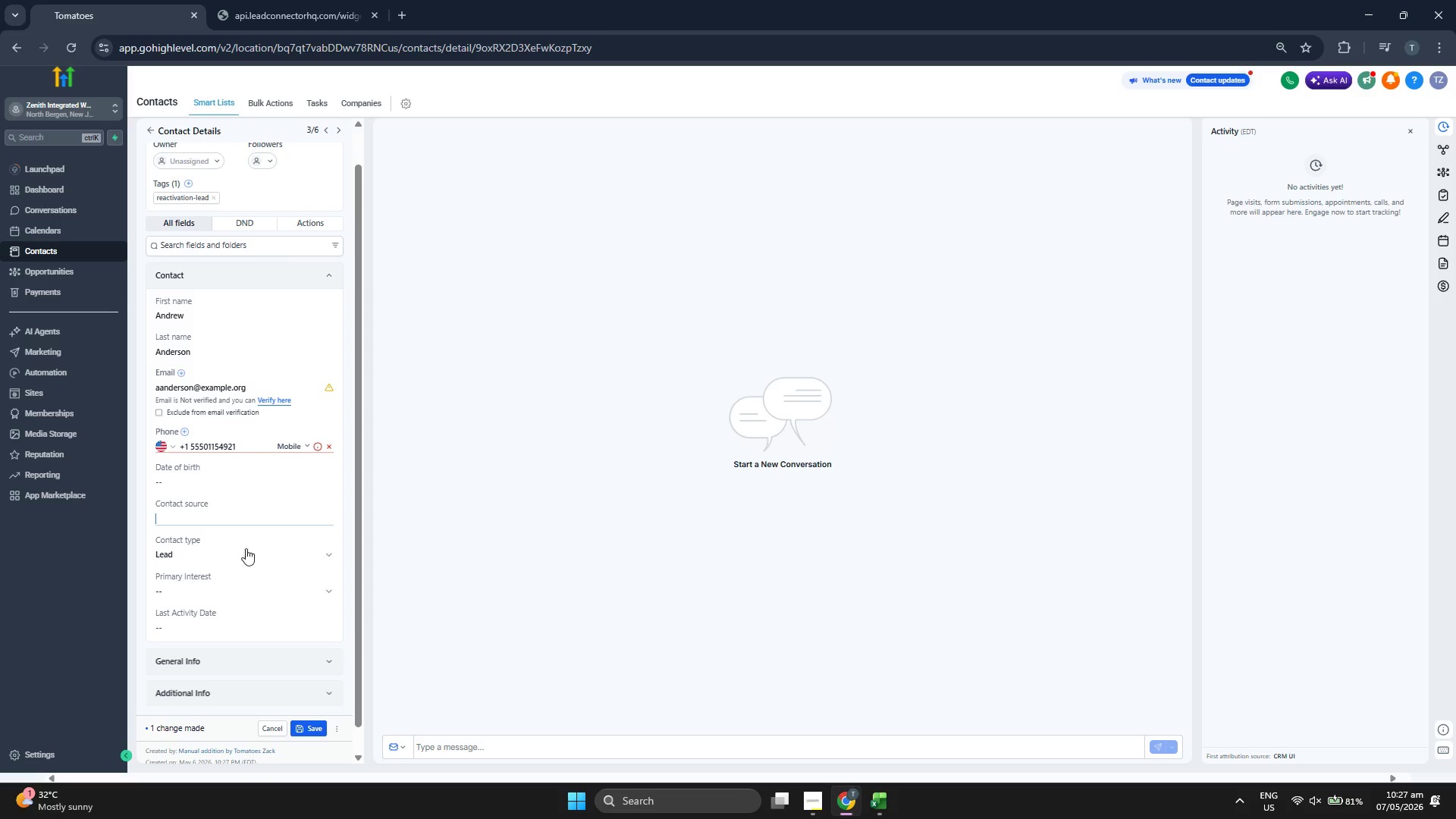 
key(Control+V)
 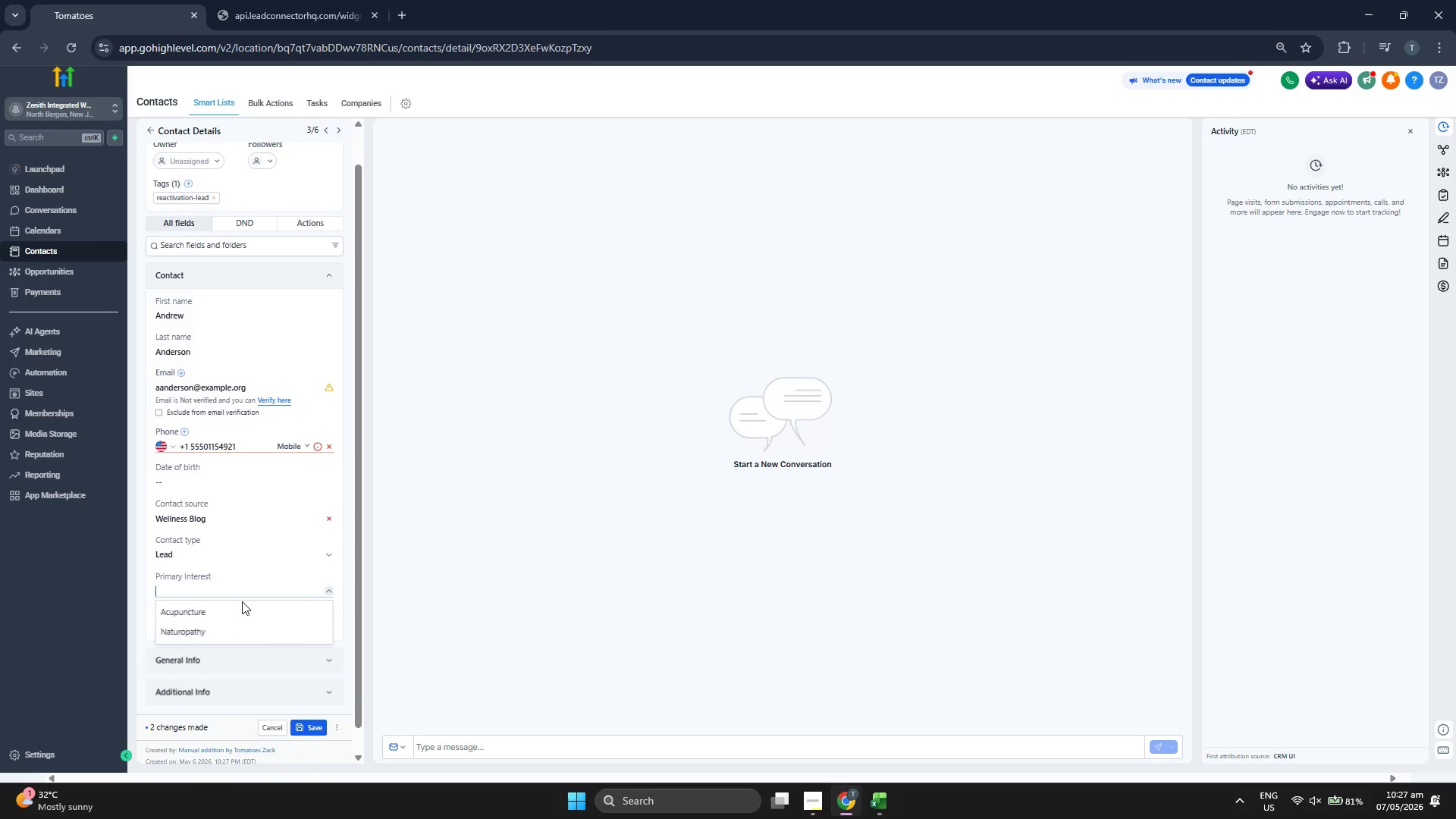 
left_click([245, 612])
 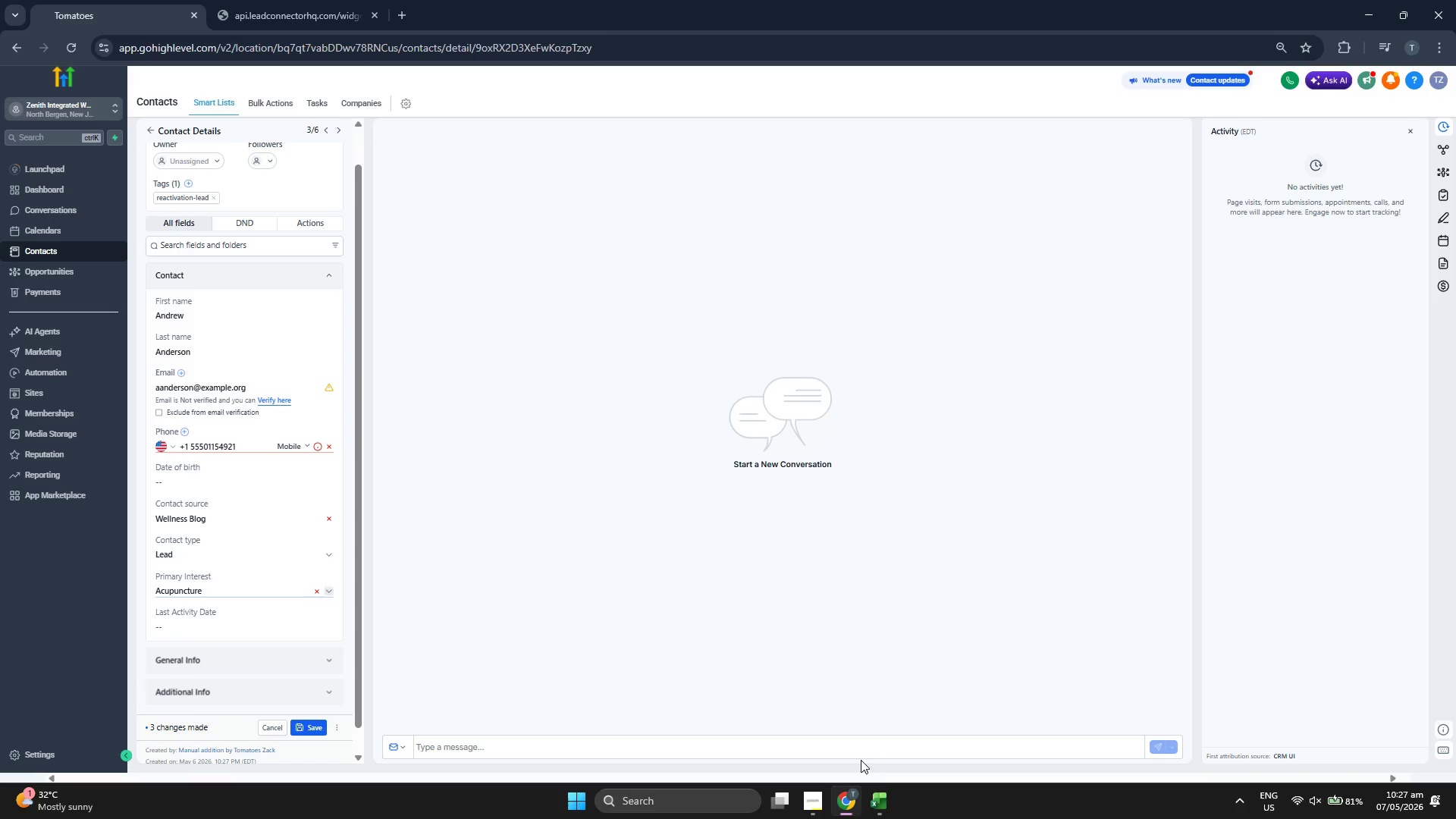 
mouse_move([866, 787])
 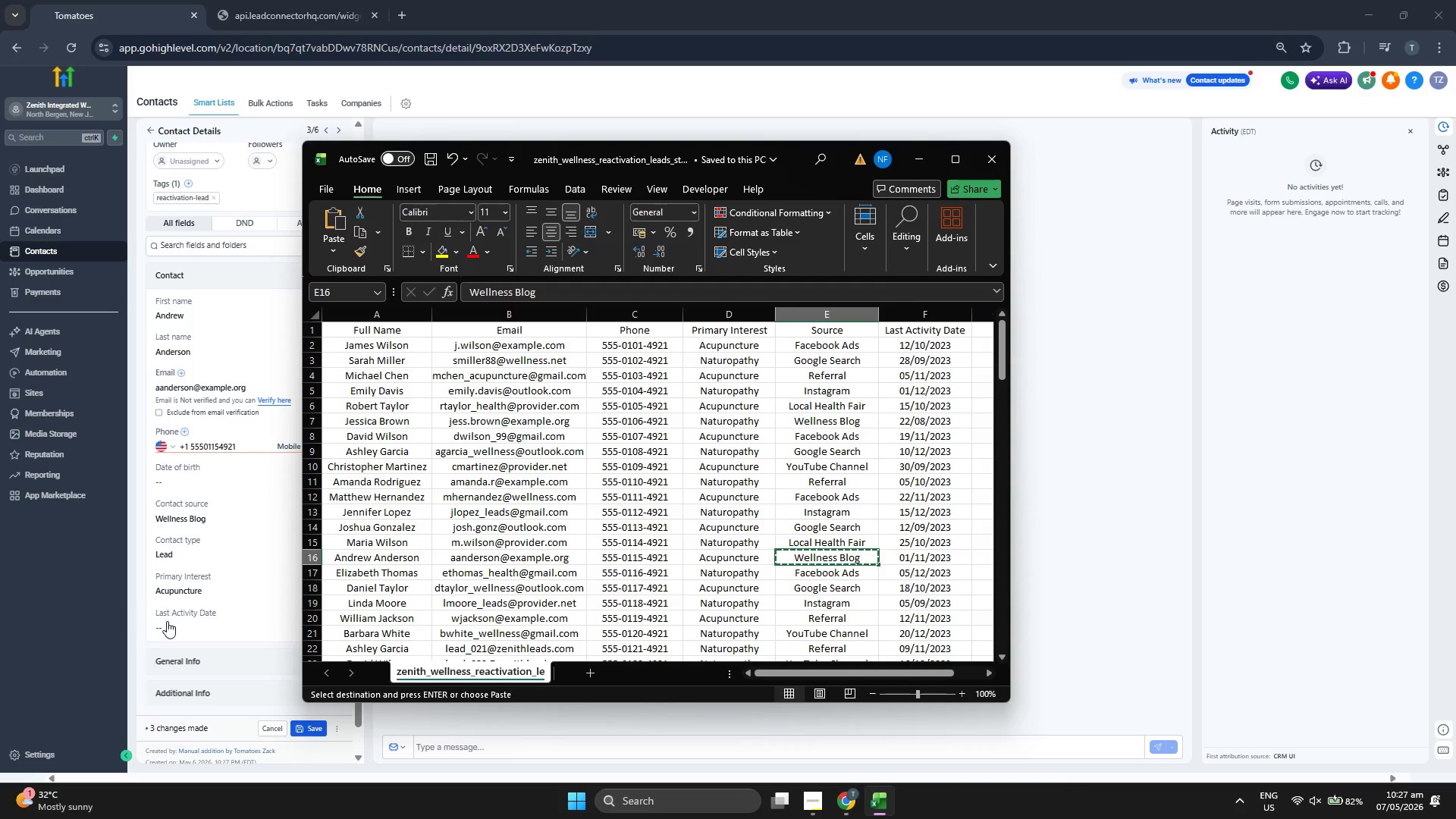 
left_click([178, 626])
 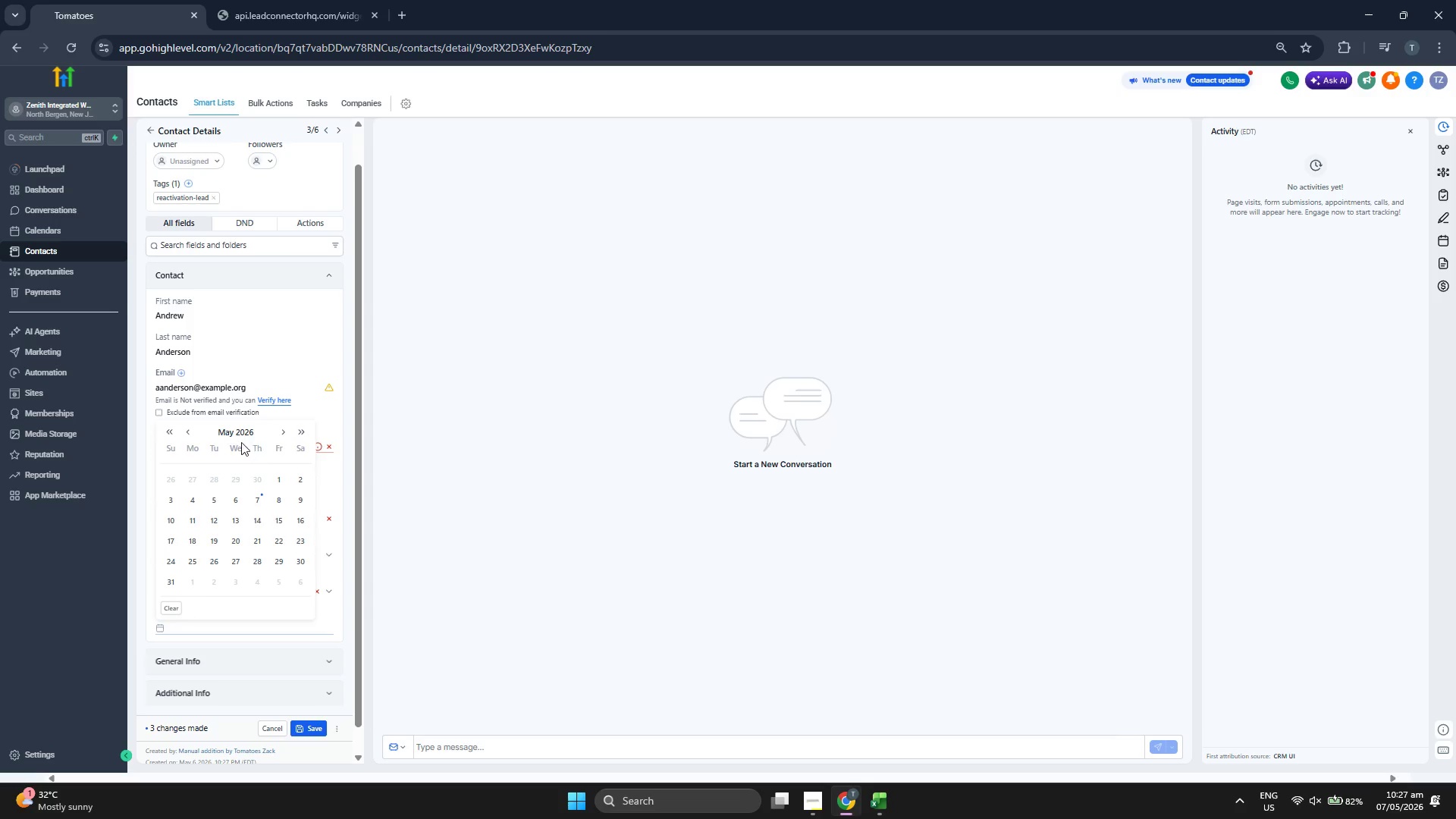 
left_click([233, 434])
 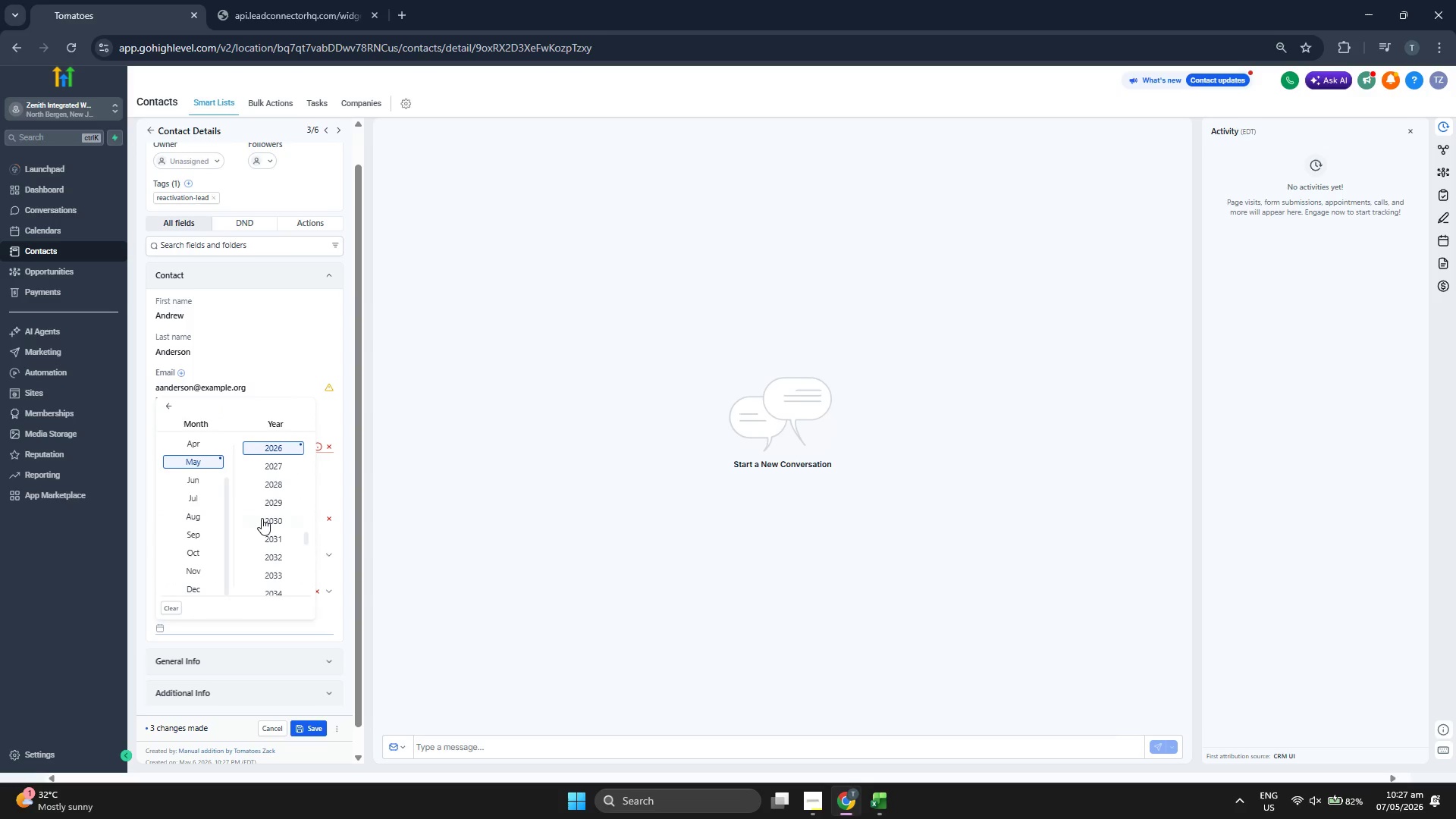 
scroll: coordinate [262, 518], scroll_direction: up, amount: 1.0
 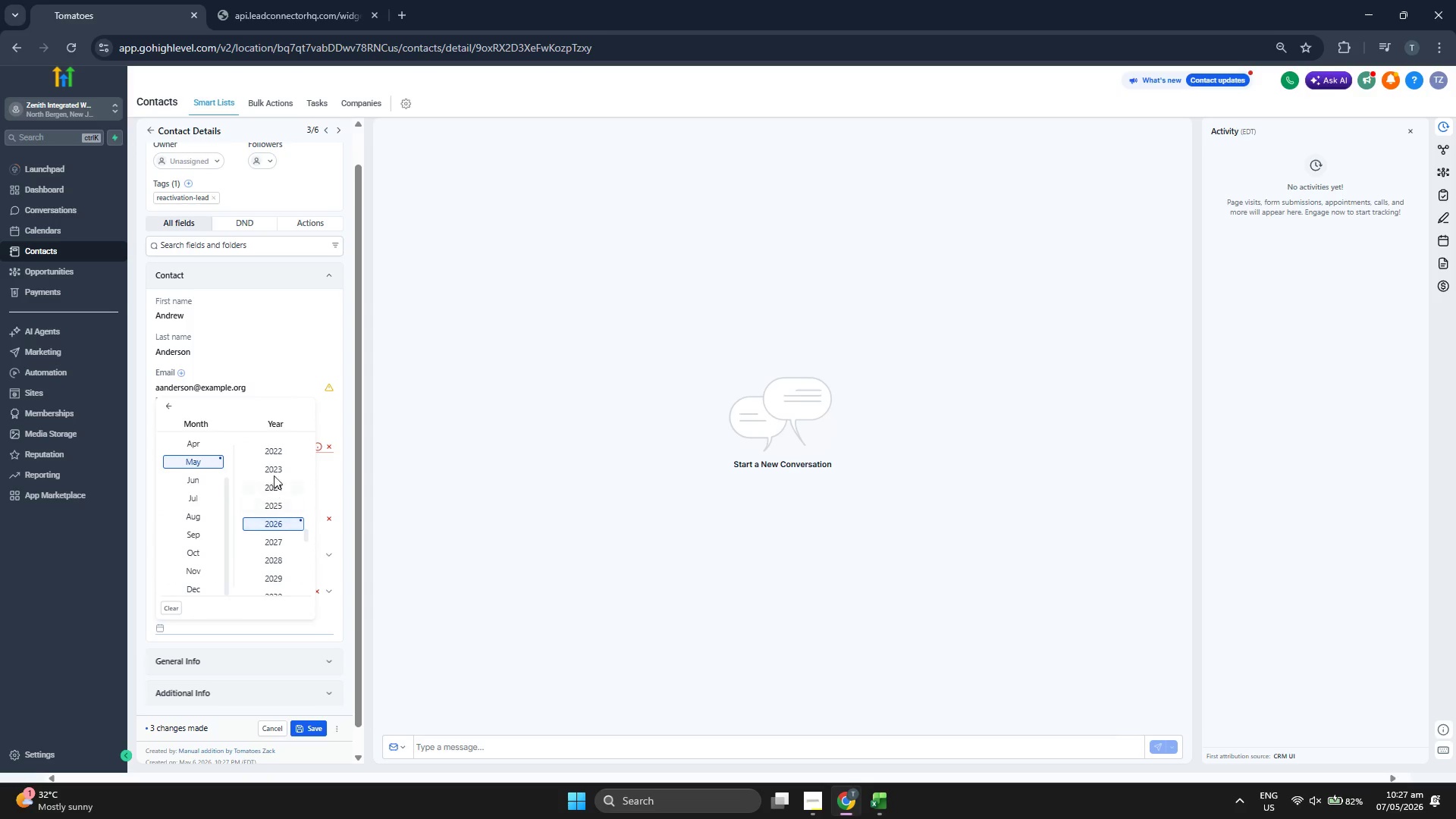 
left_click([275, 469])
 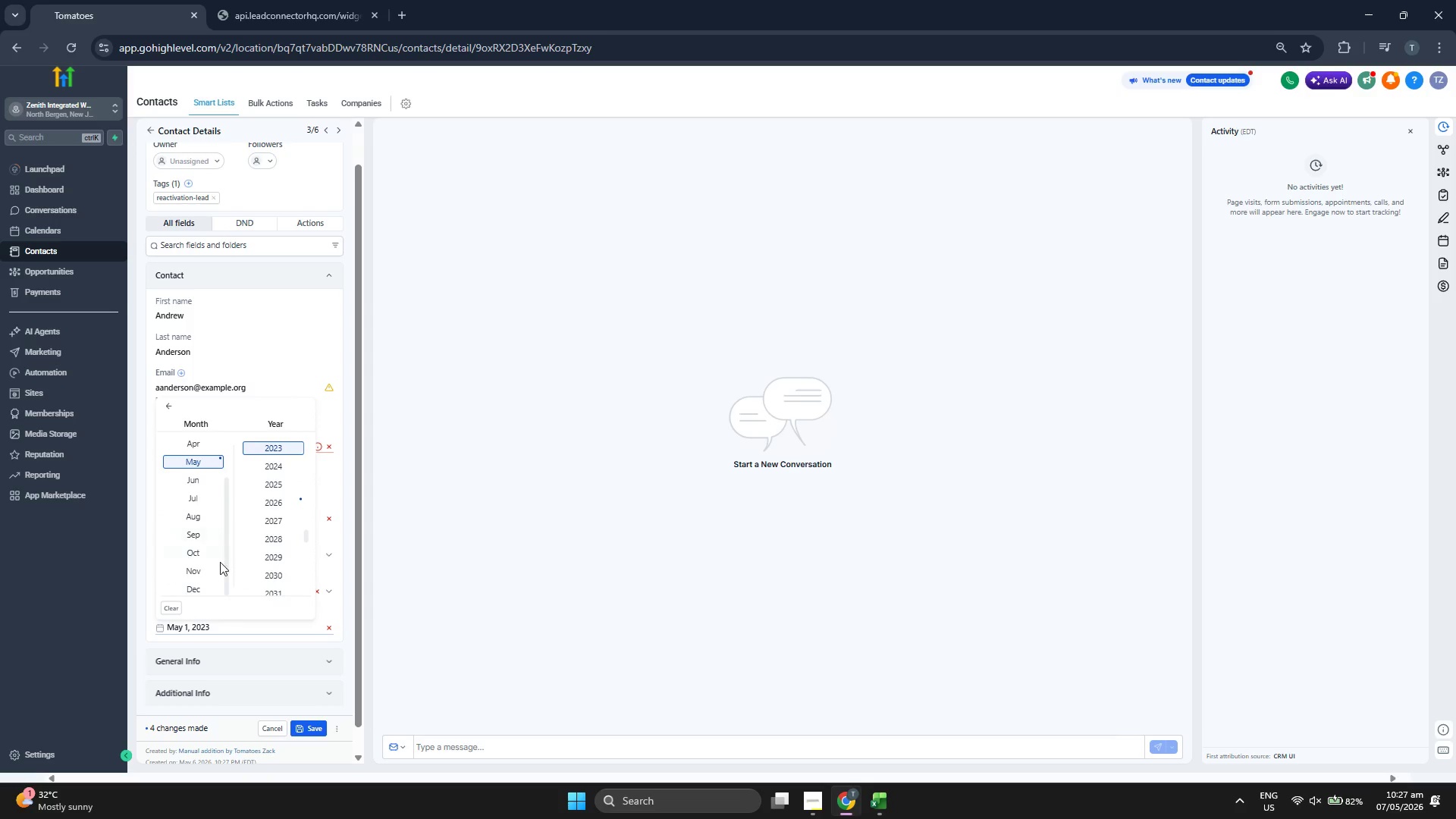 
left_click([212, 569])
 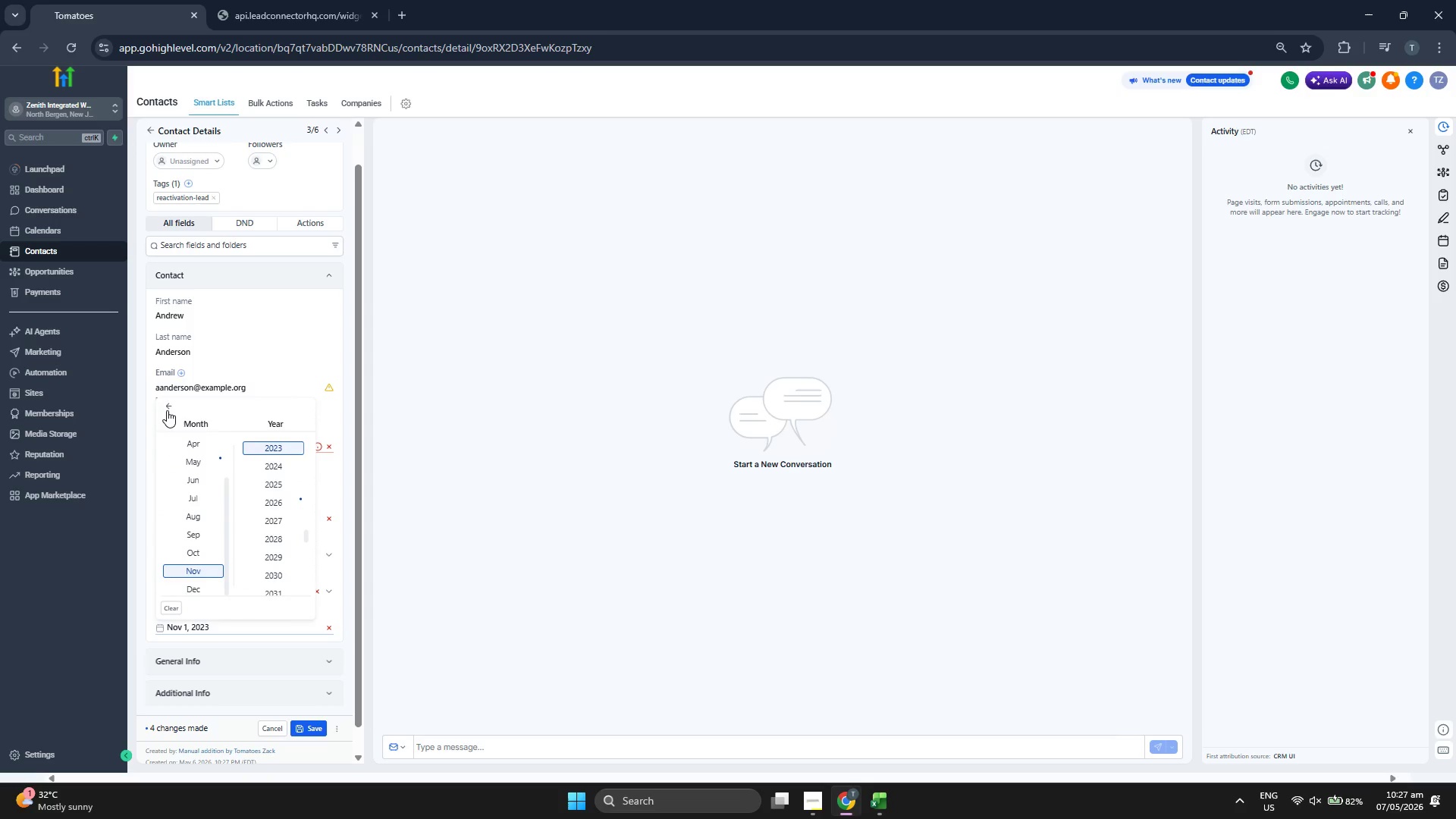 
left_click([165, 408])
 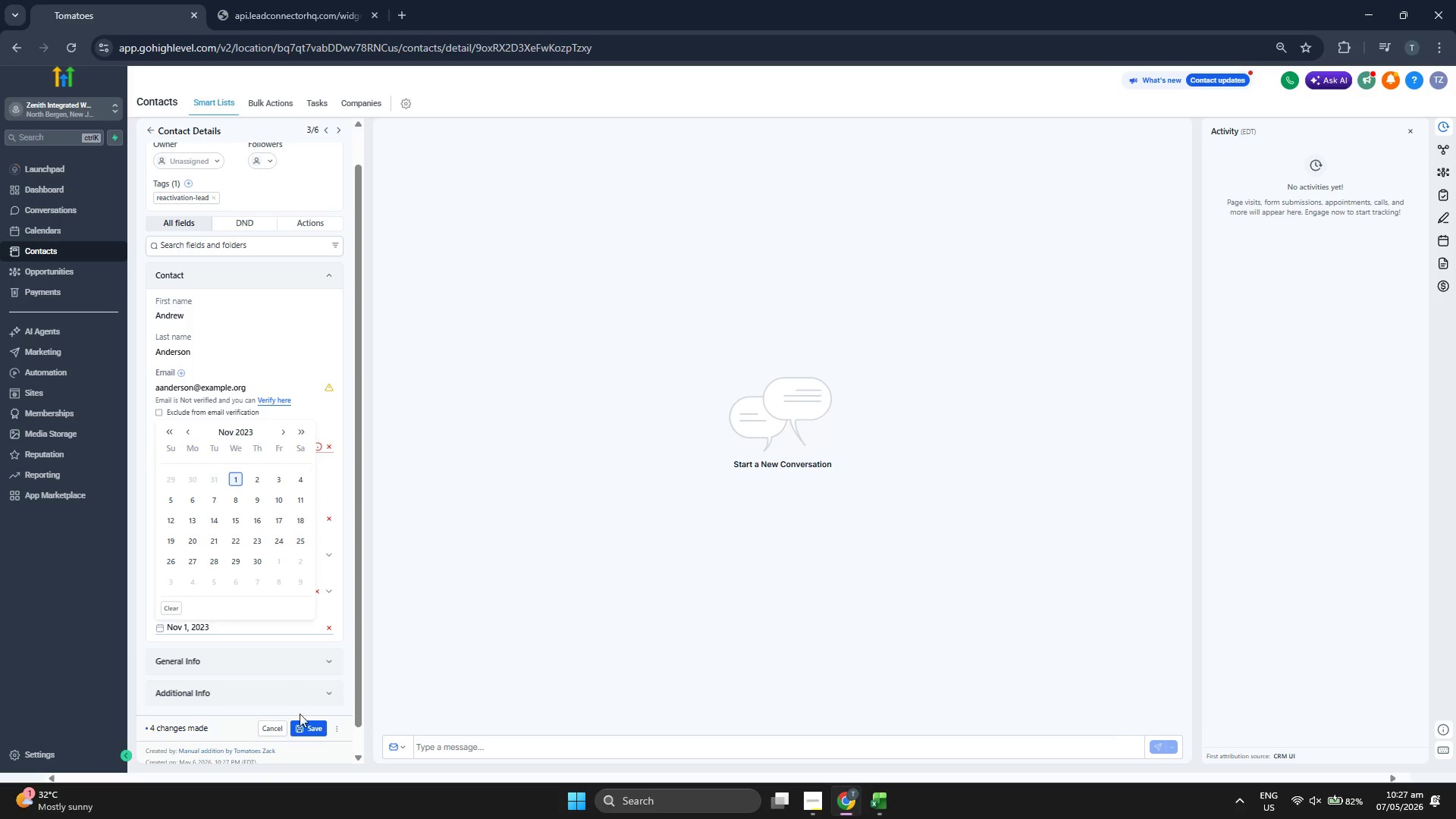 
left_click([309, 727])
 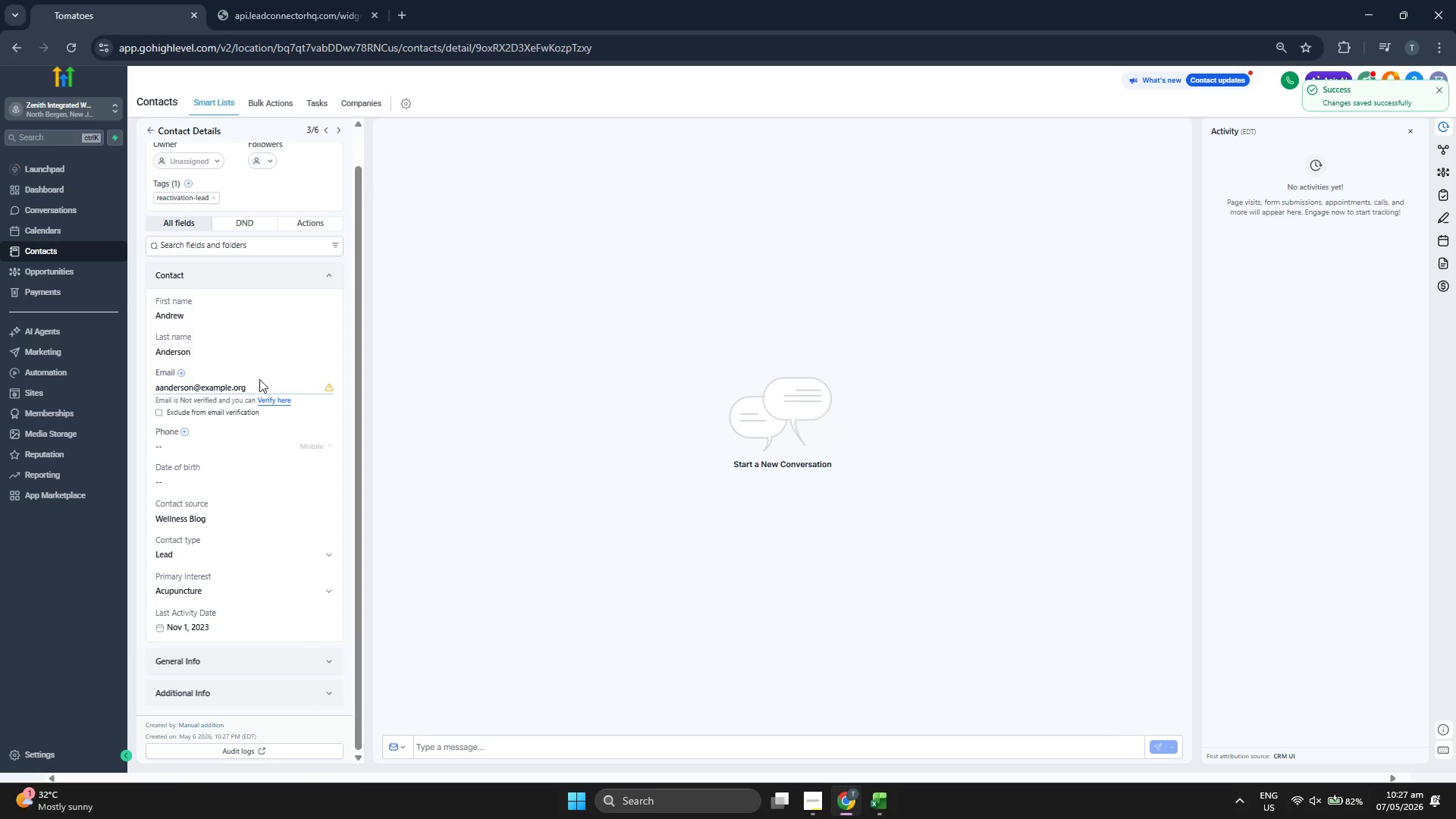 
left_click([146, 129])
 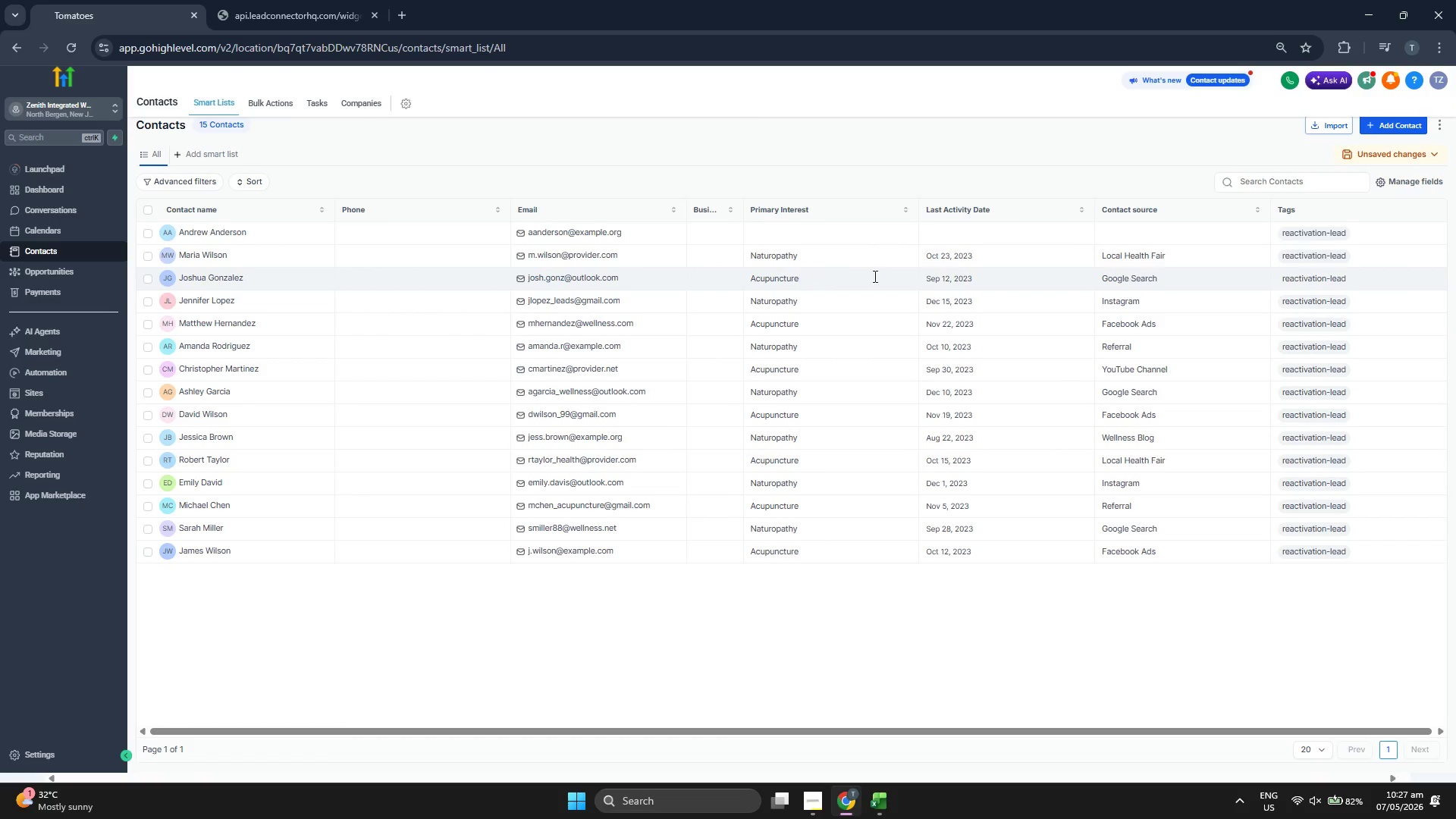 
wait(5.95)
 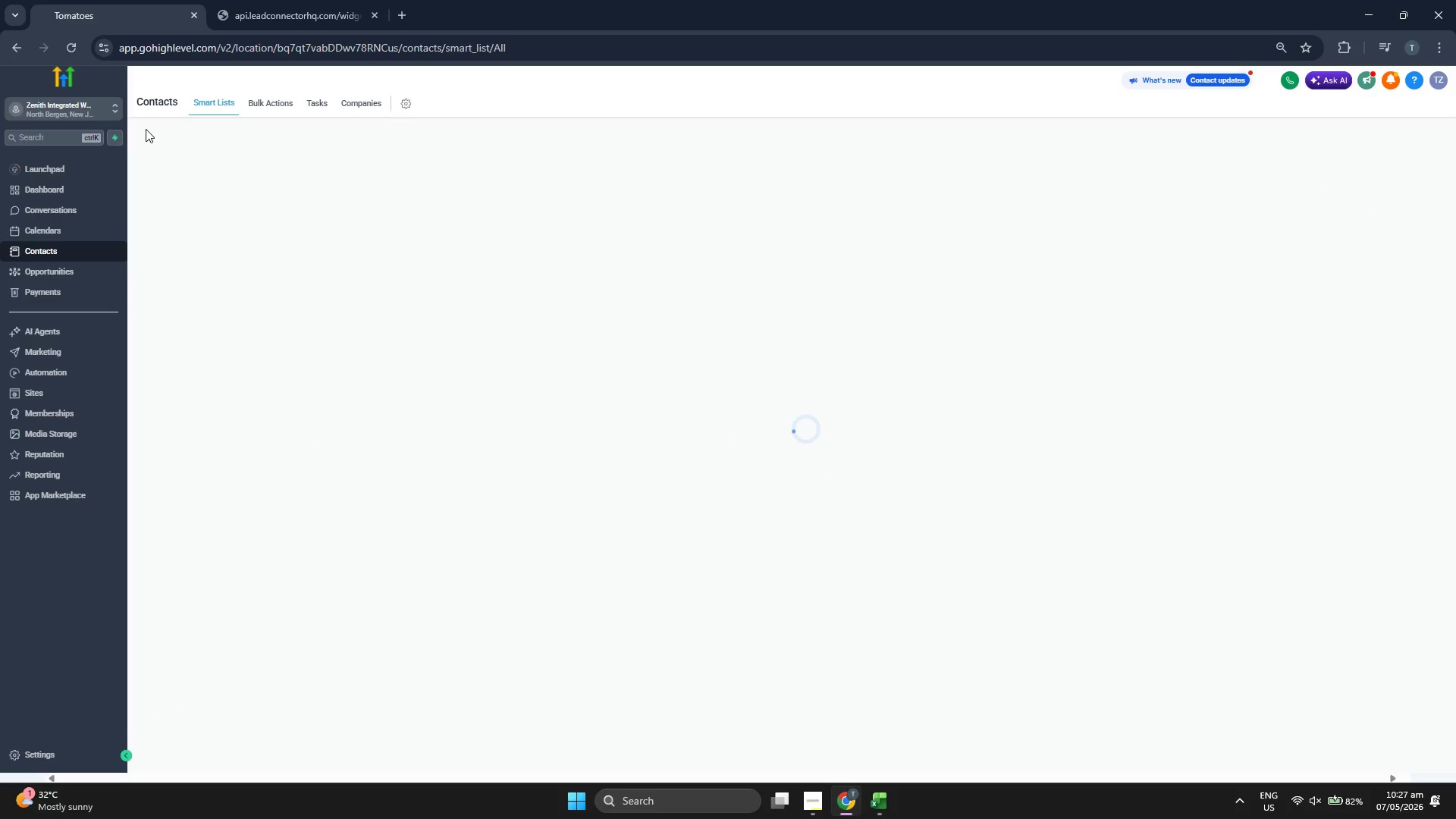 
left_click([1404, 128])
 